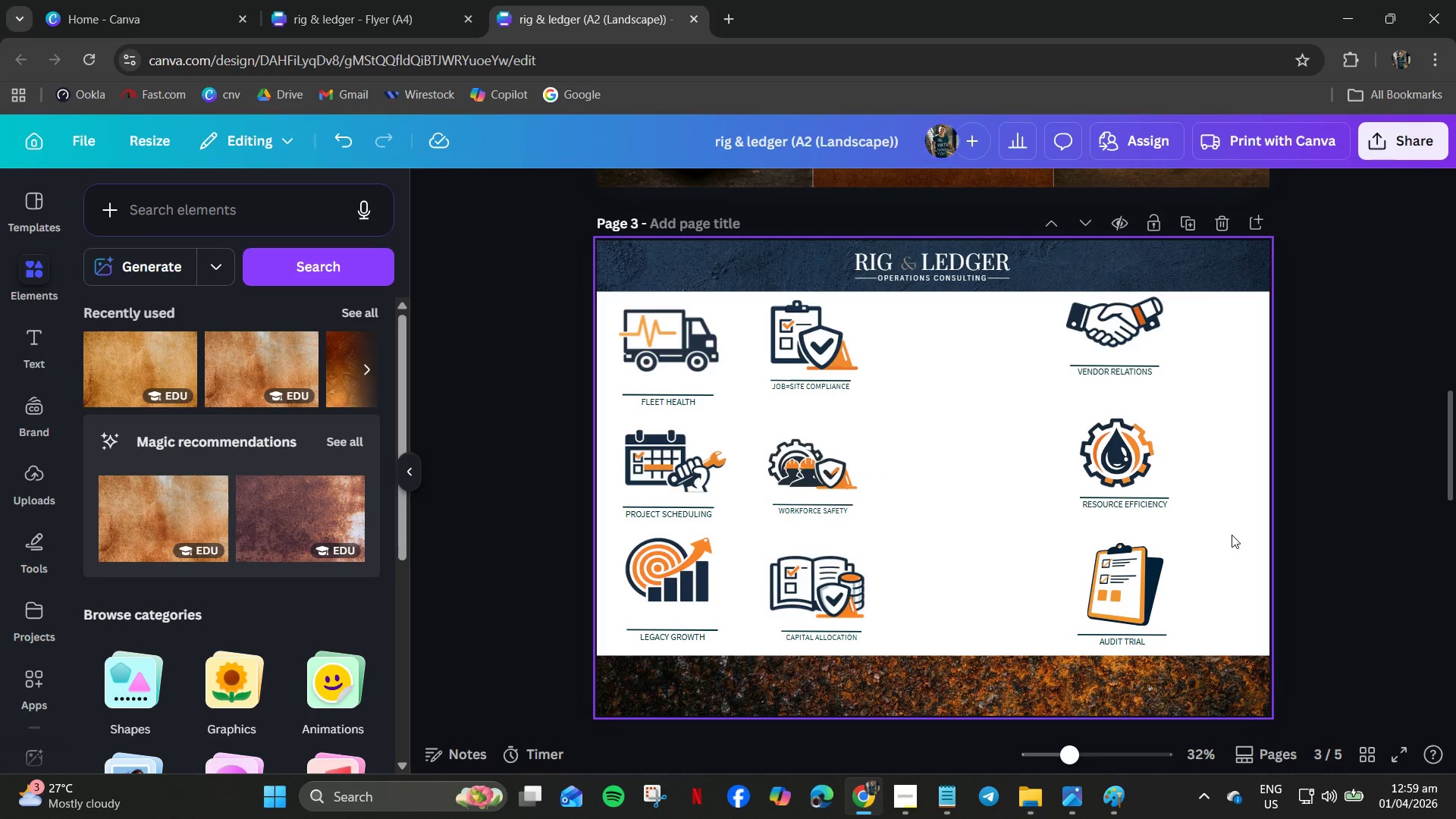 
key(Control+Z)
 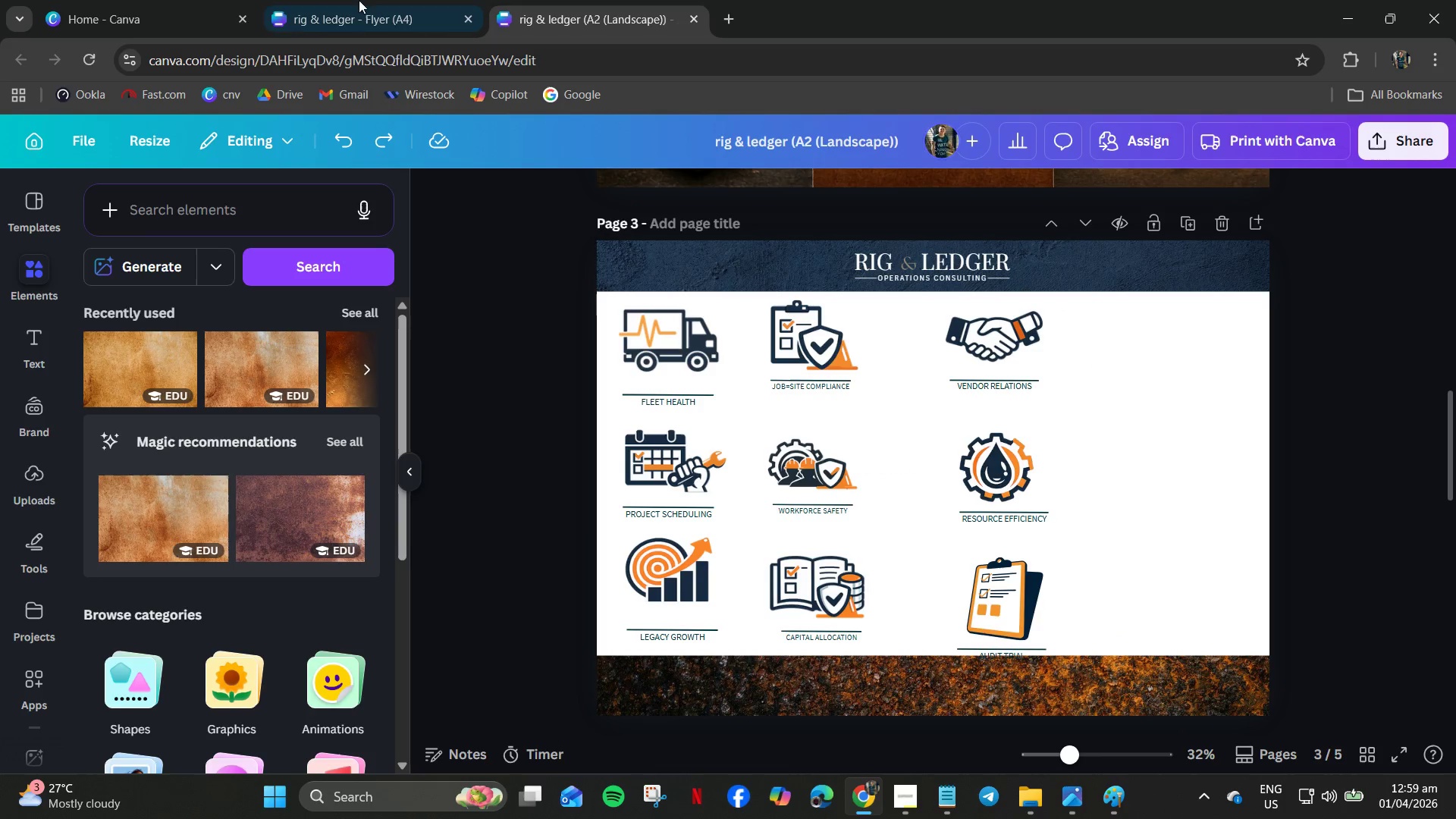 
left_click([335, 1])
 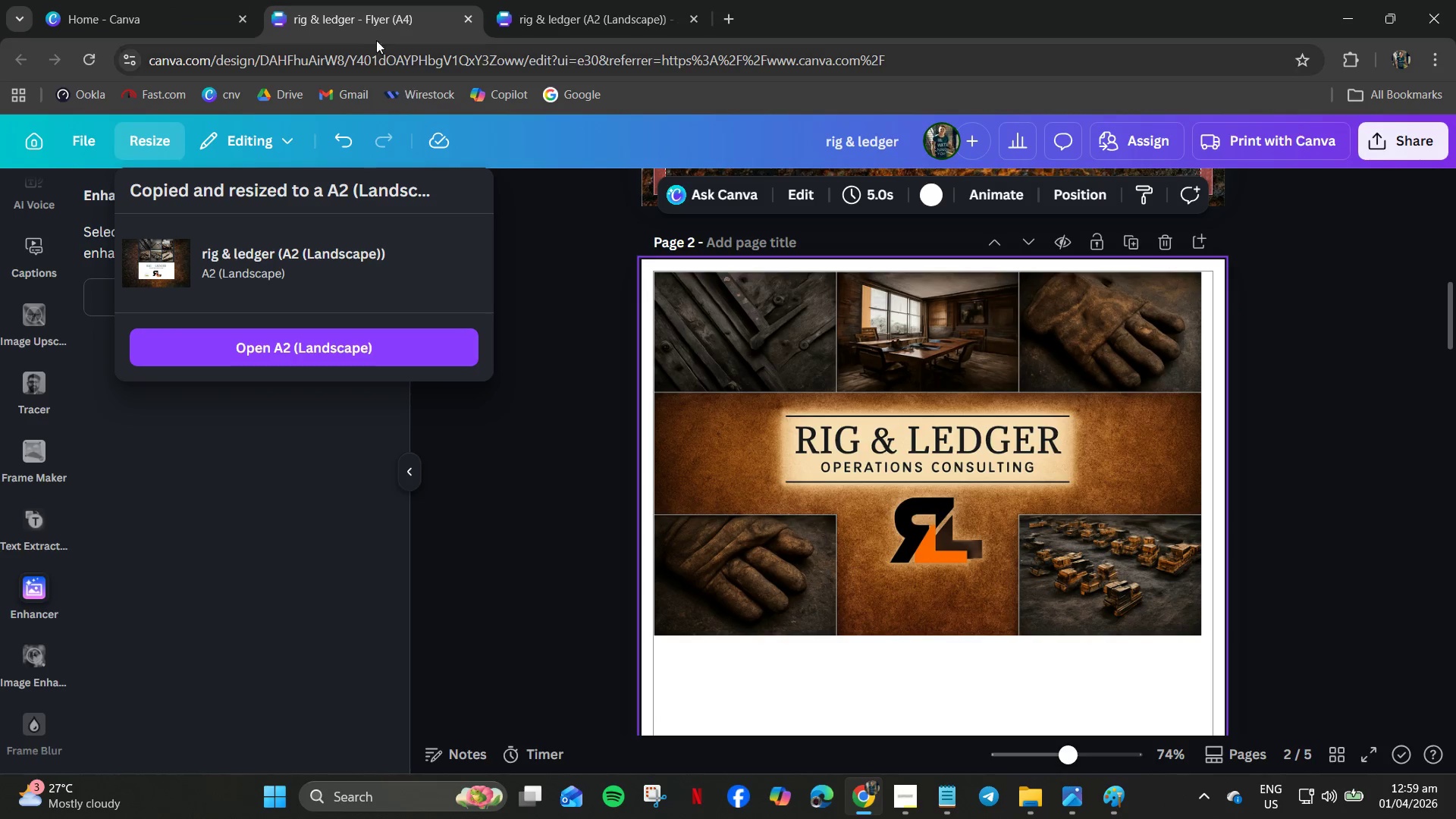 
left_click([177, 0])
 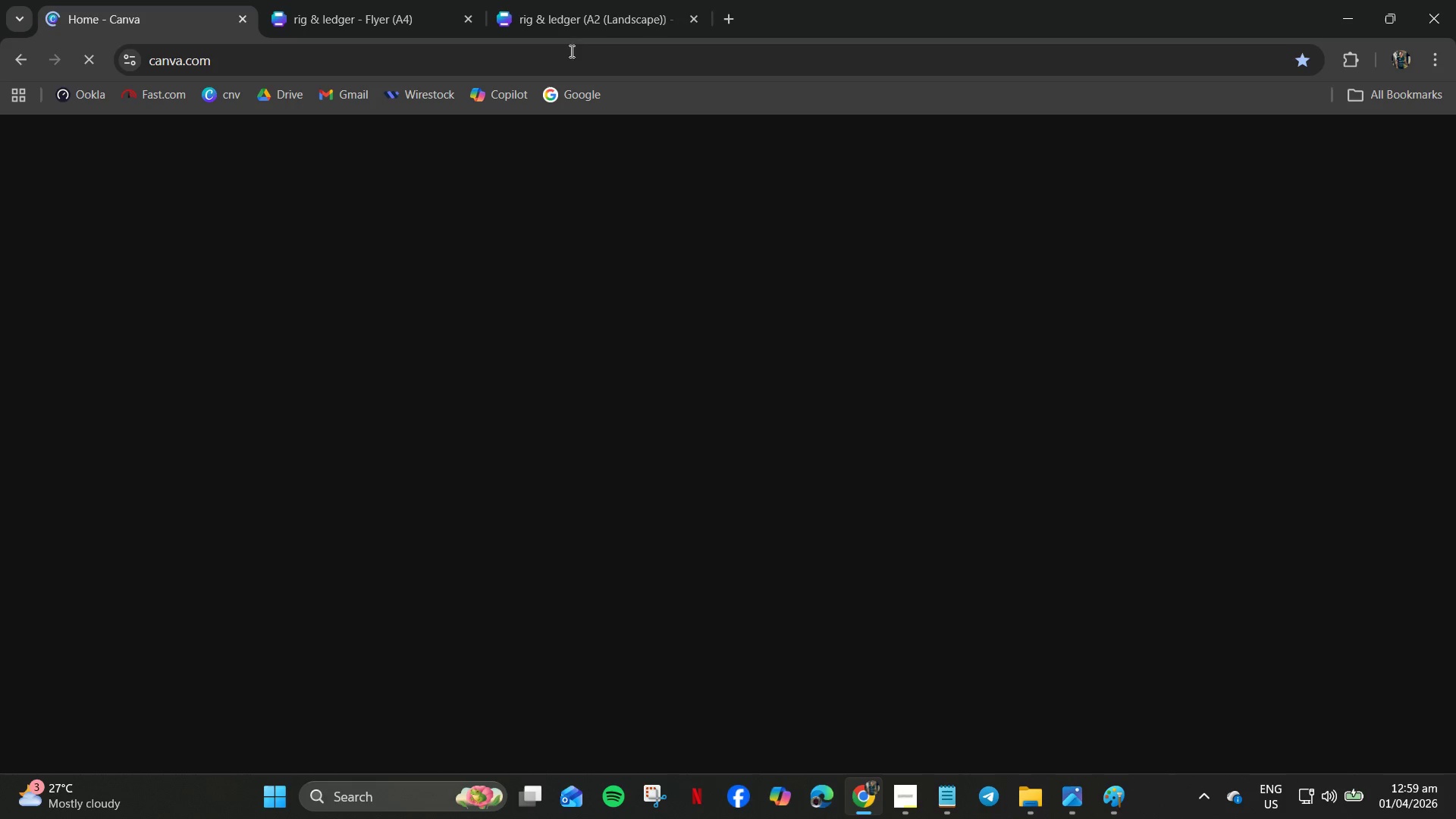 
left_click([379, 0])
 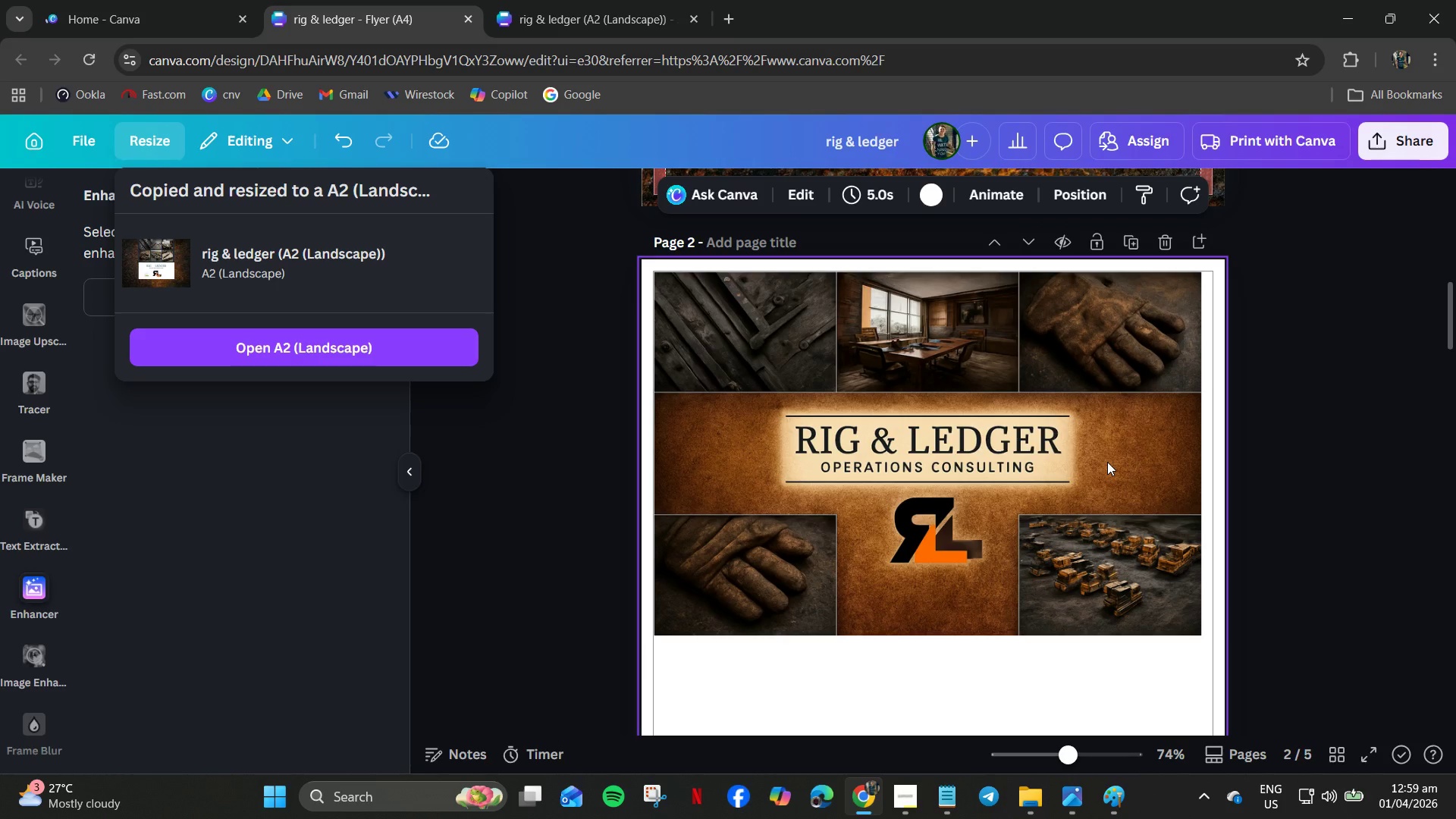 
scroll: coordinate [931, 415], scroll_direction: down, amount: 1.0
 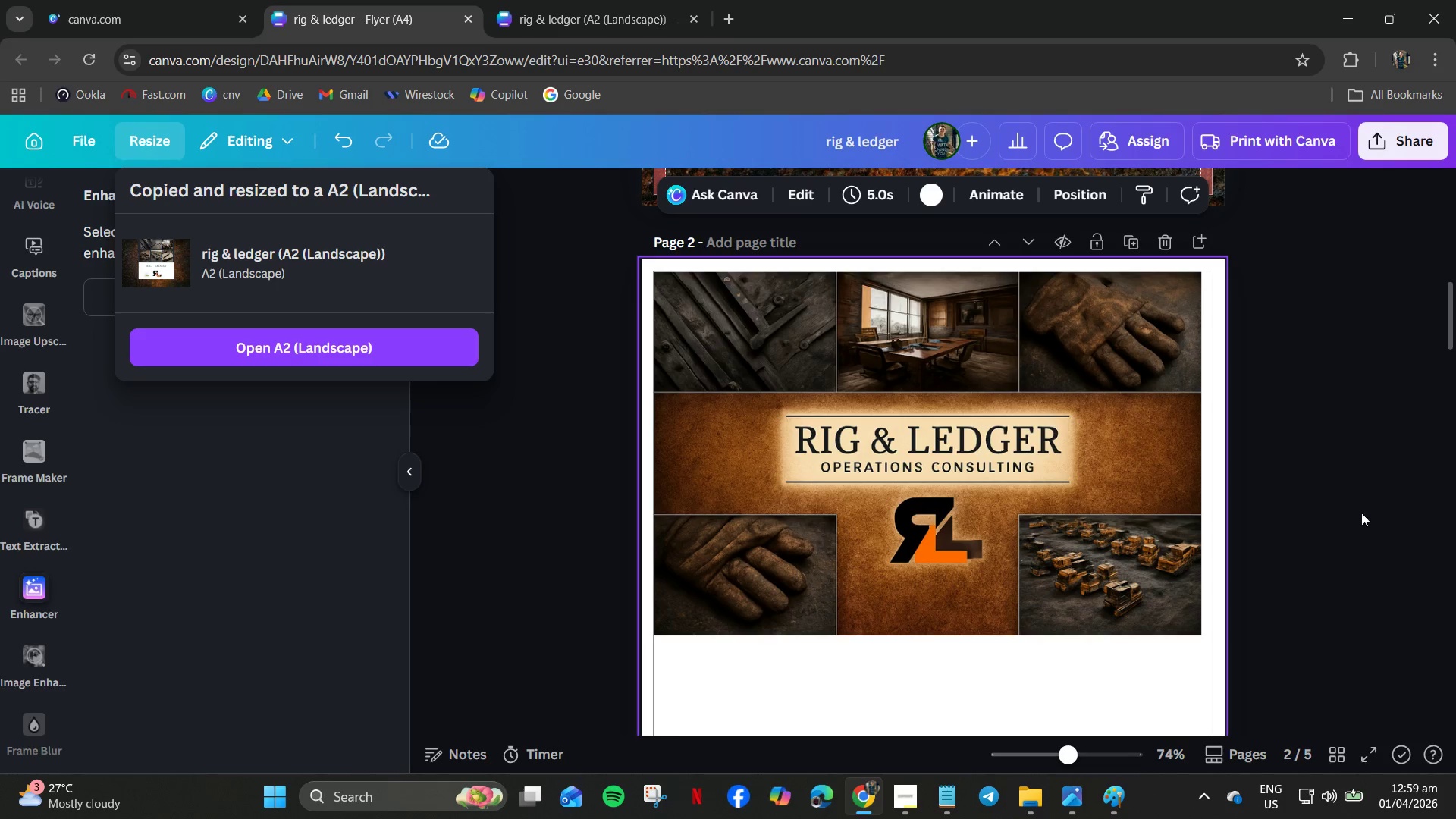 
left_click_drag(start_coordinate=[1278, 563], to_coordinate=[1282, 562])
 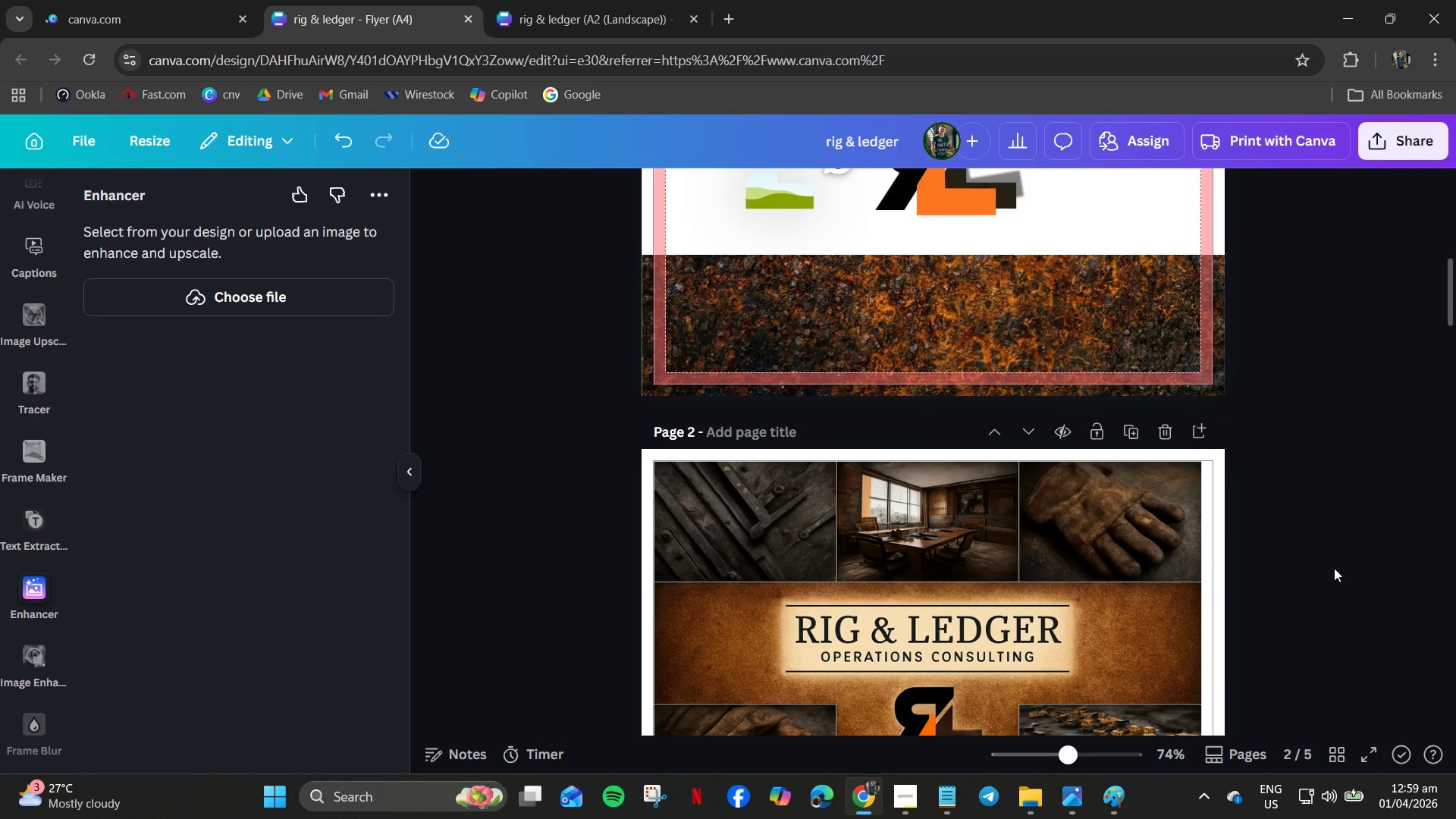 
scroll: coordinate [1337, 566], scroll_direction: up, amount: 6.0
 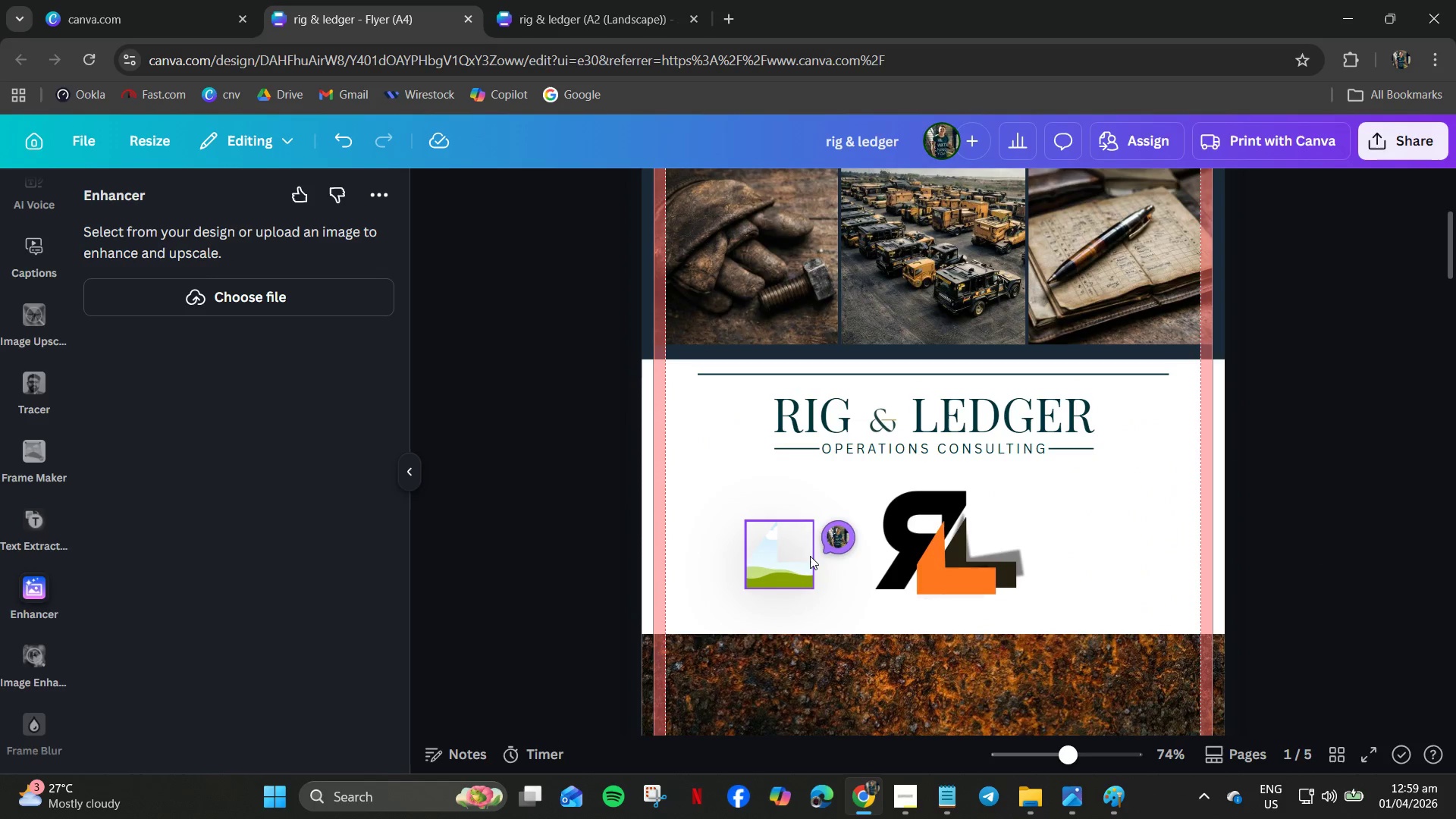 
left_click([799, 566])
 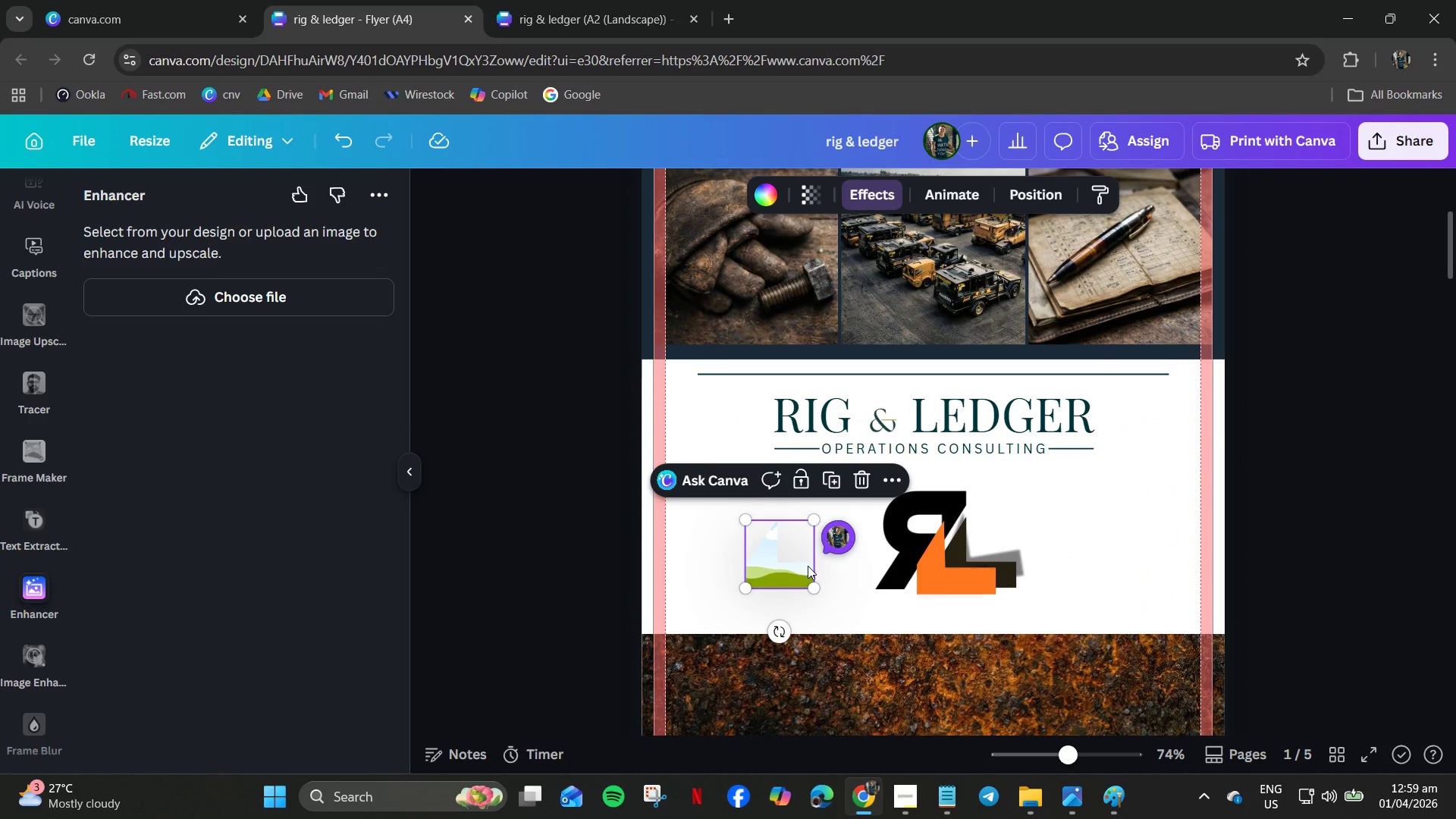 
key(Delete)
 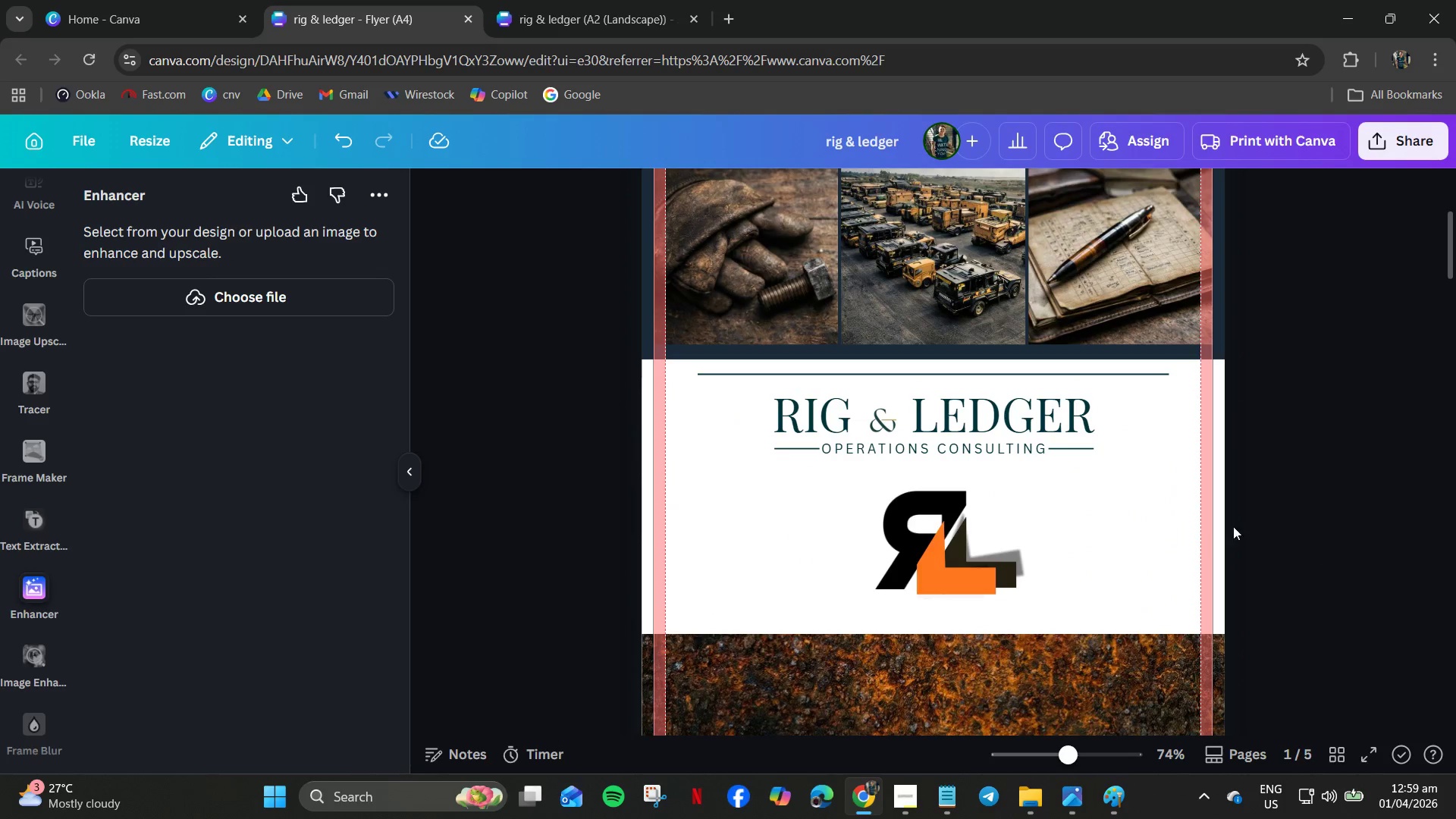 
scroll: coordinate [1101, 557], scroll_direction: down, amount: 3.0
 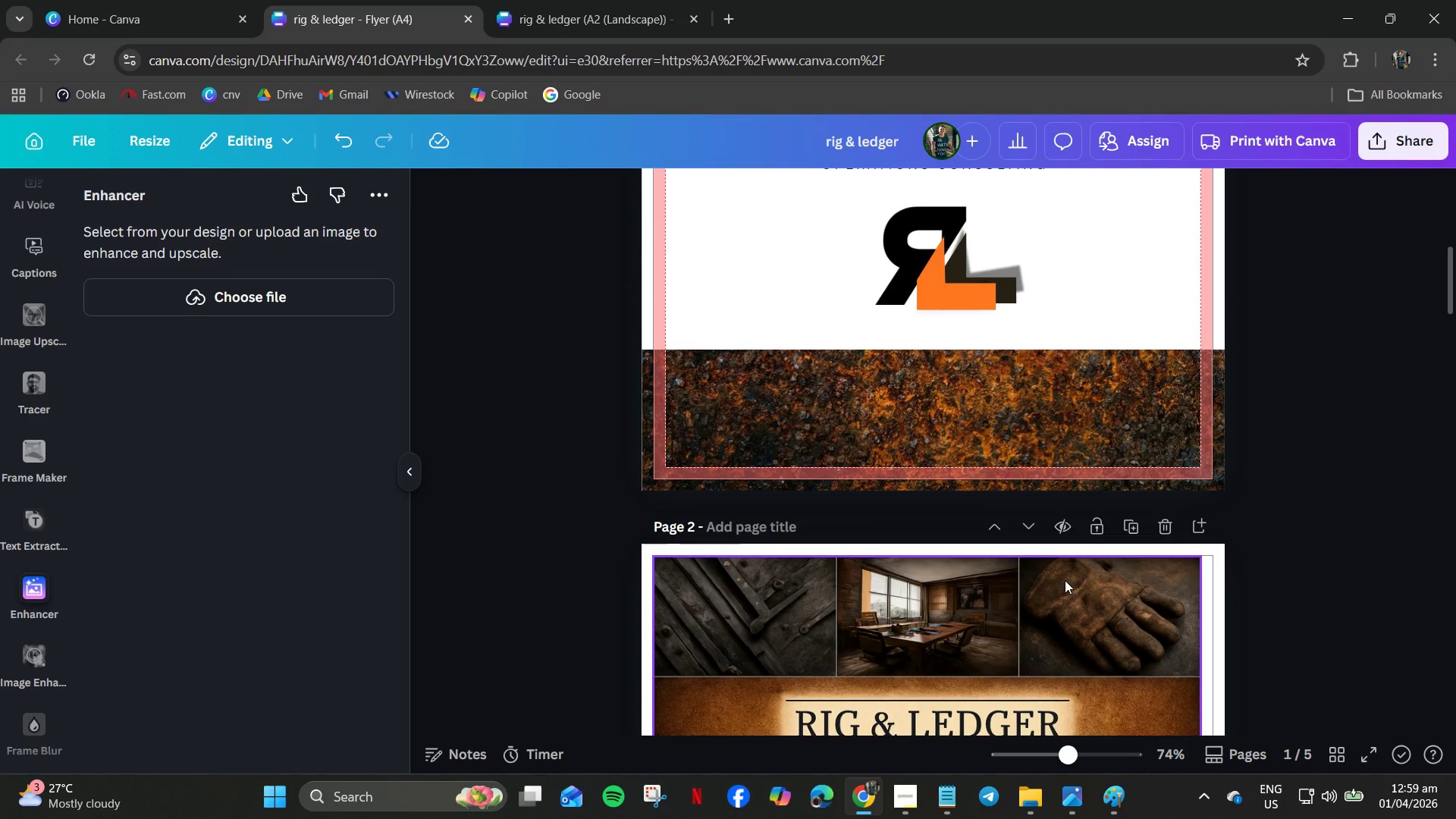 
key(Control+Z)
 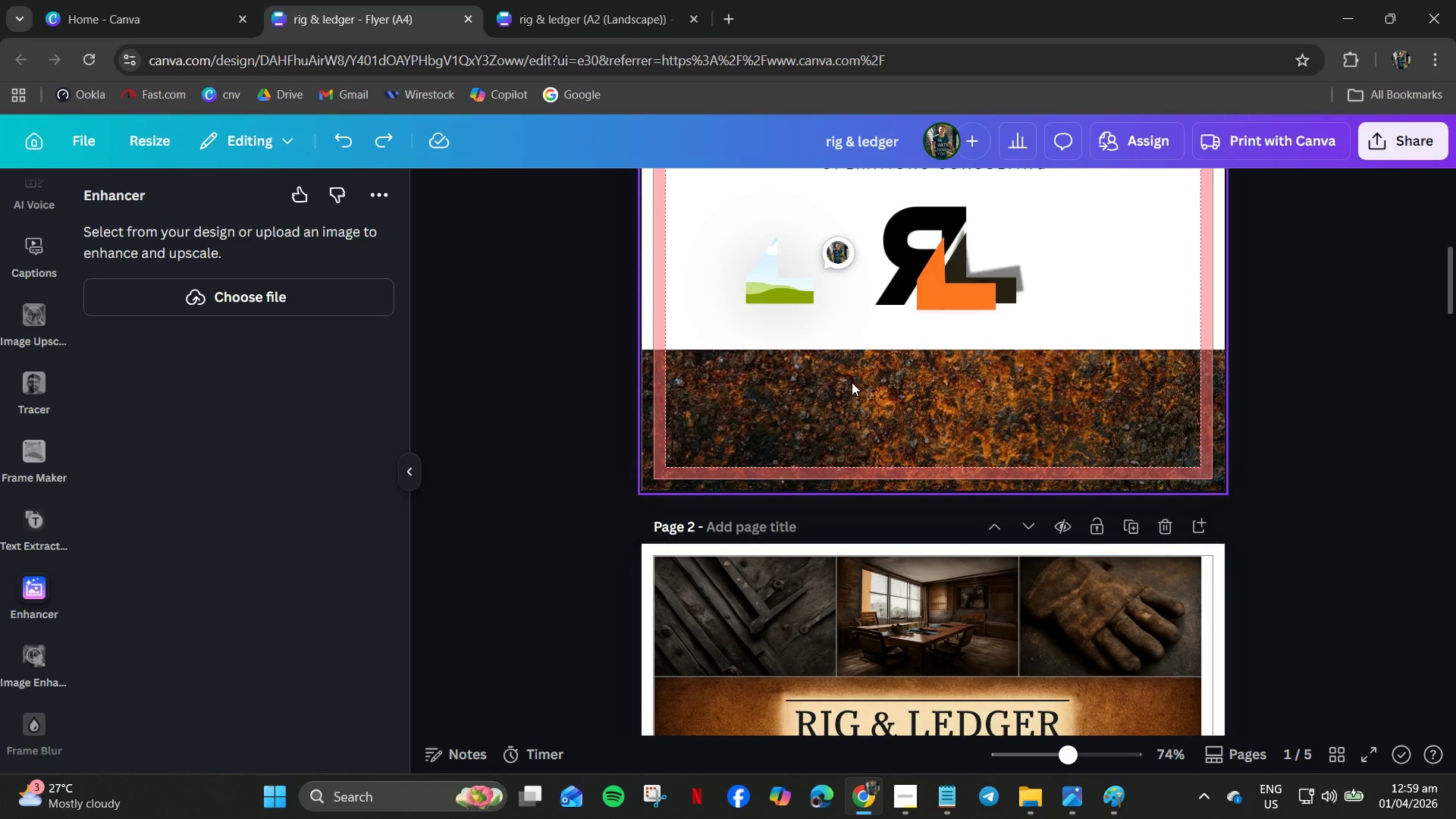 
scroll: coordinate [853, 383], scroll_direction: up, amount: 2.0
 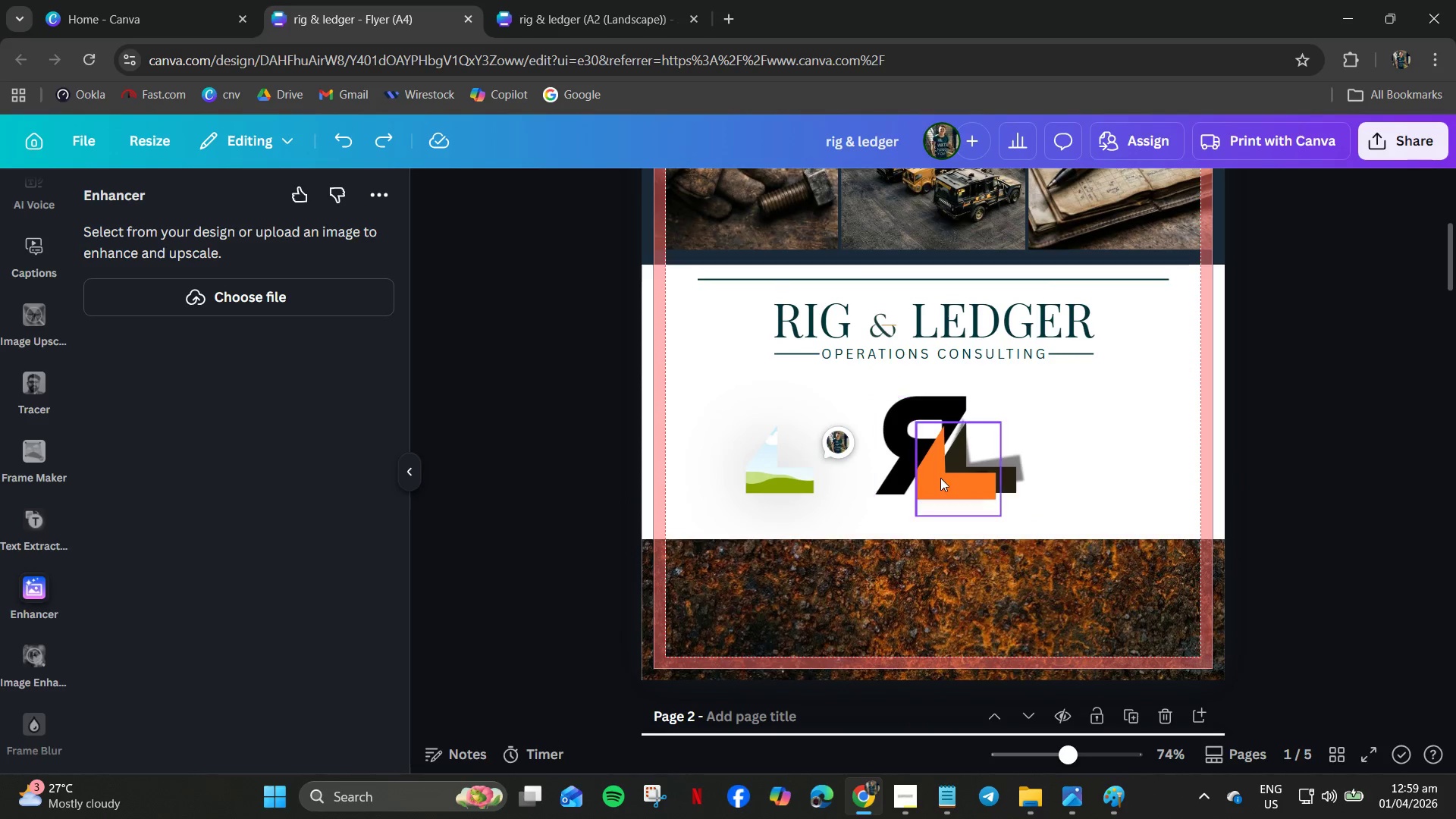 
left_click([940, 478])
 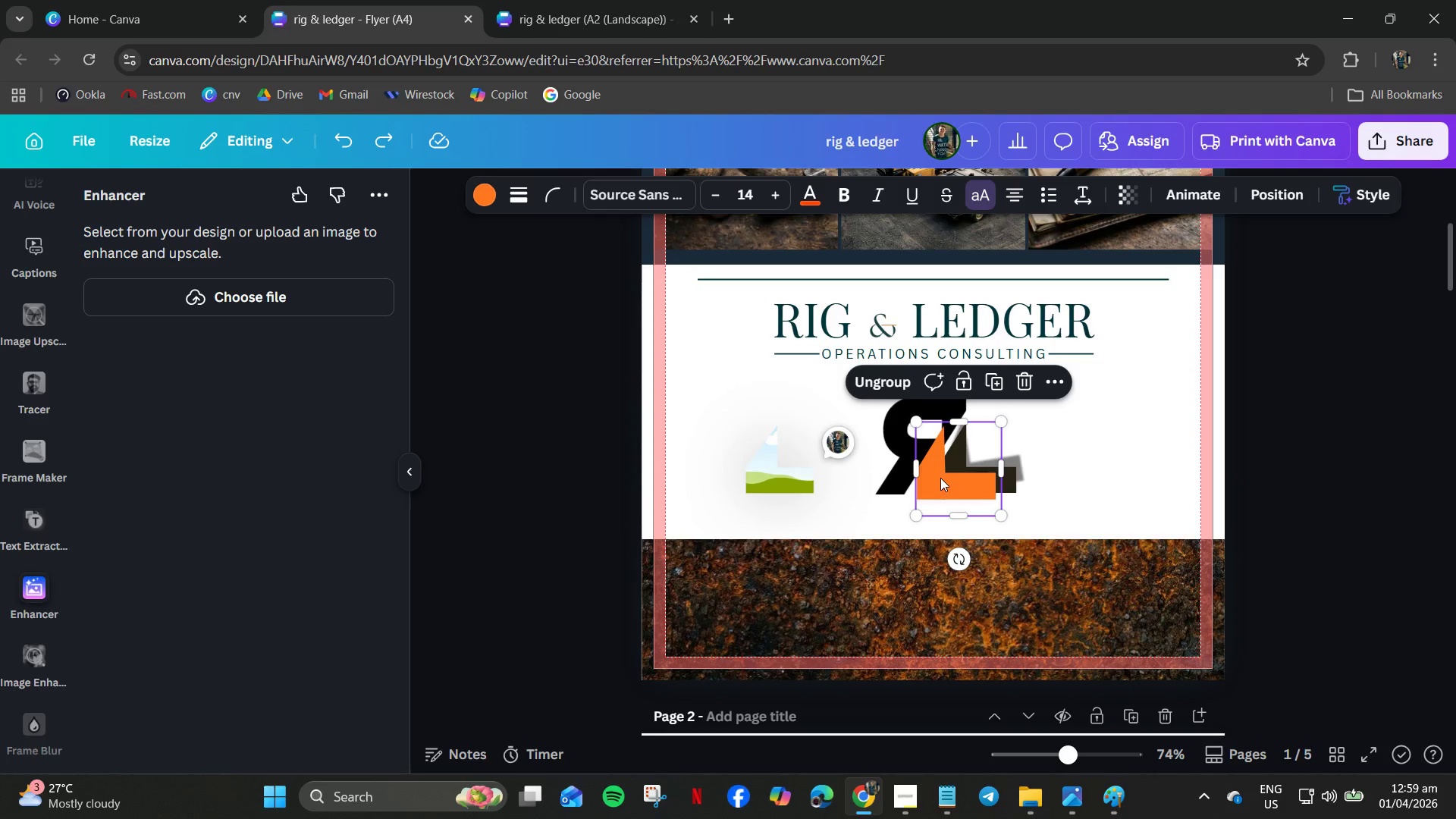 
left_click_drag(start_coordinate=[940, 478], to_coordinate=[971, 477])
 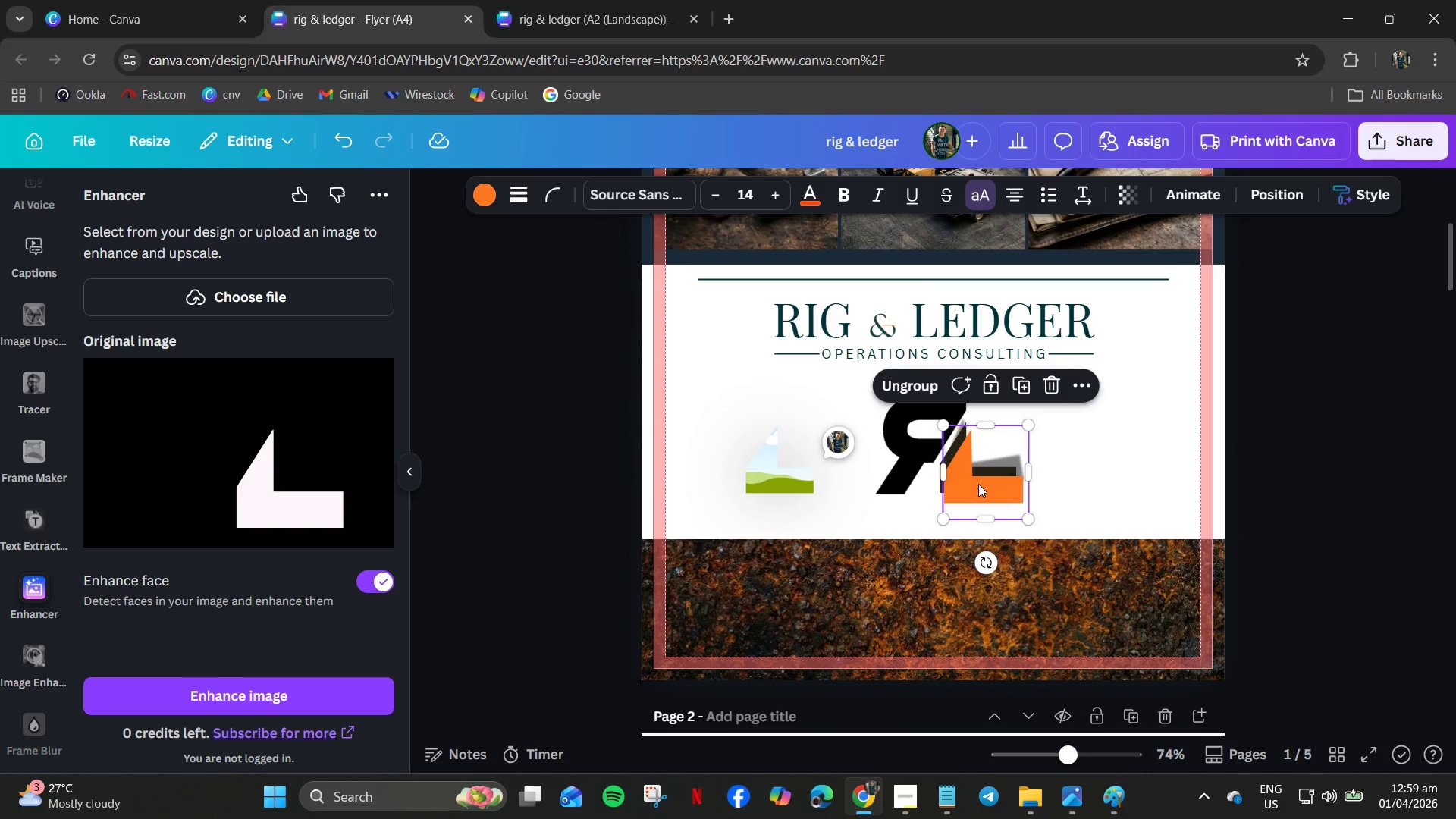 
left_click_drag(start_coordinate=[980, 484], to_coordinate=[950, 514])
 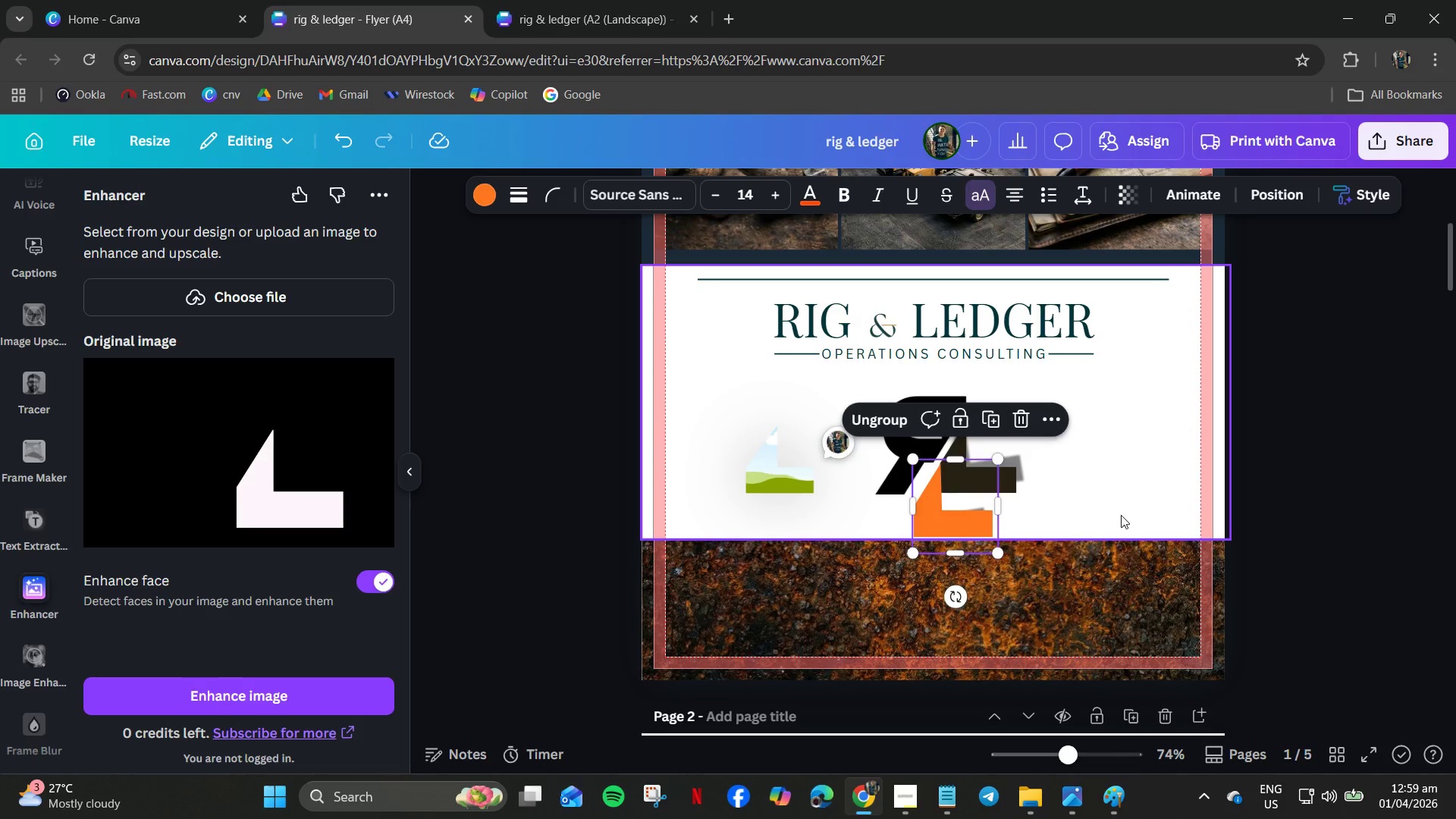 
key(Delete)
 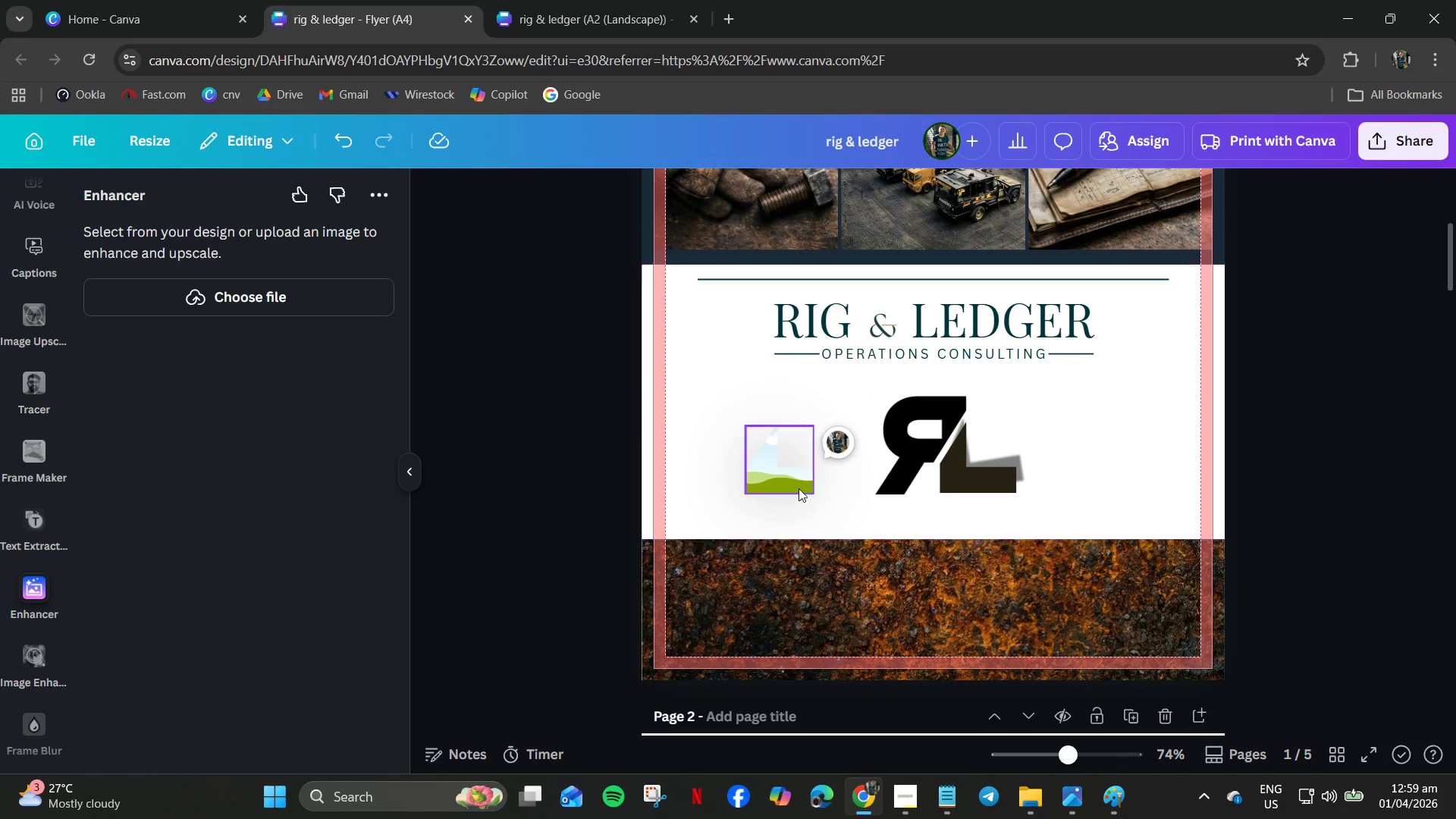 
left_click([799, 476])
 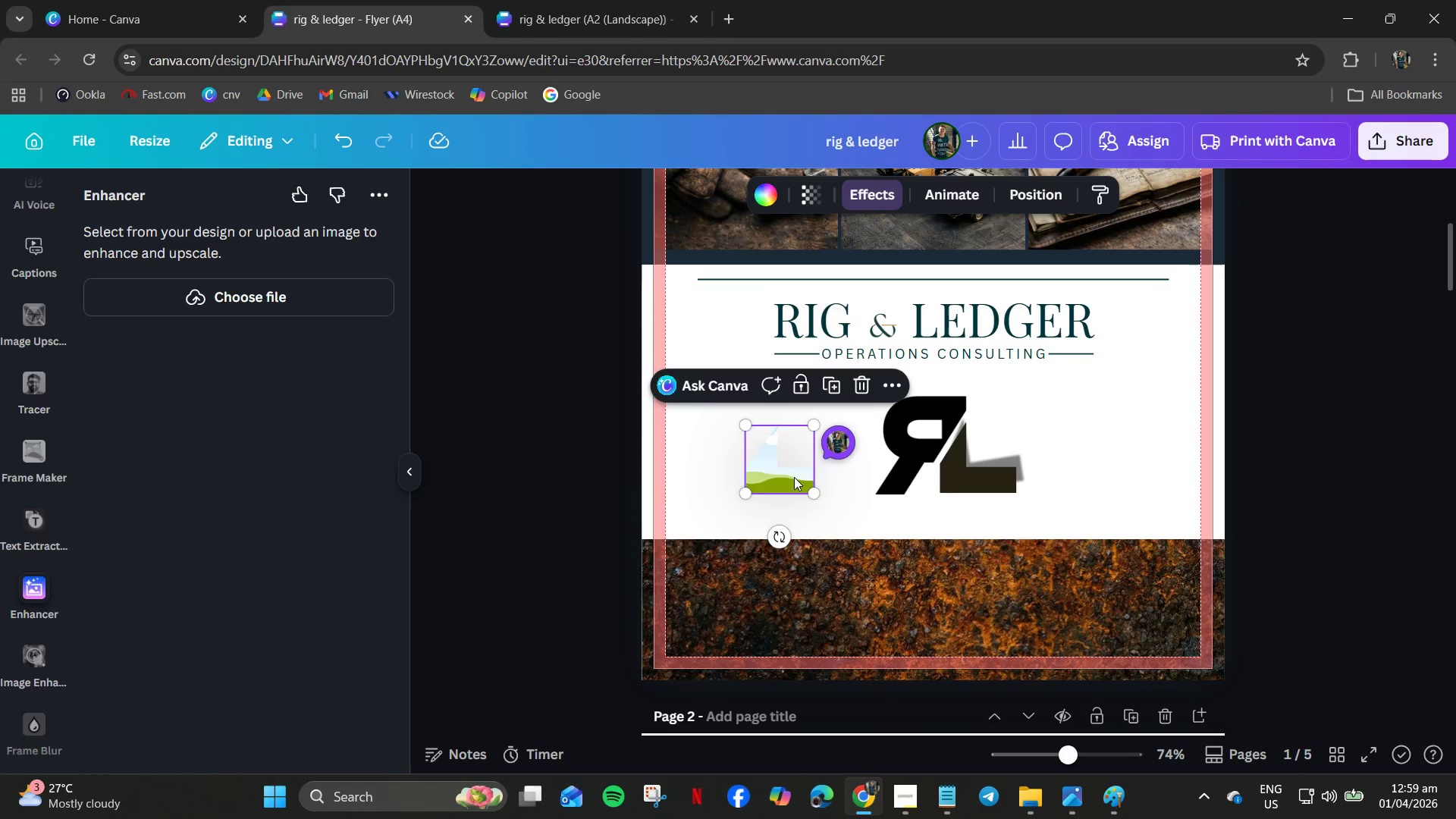 
left_click_drag(start_coordinate=[794, 477], to_coordinate=[994, 477])
 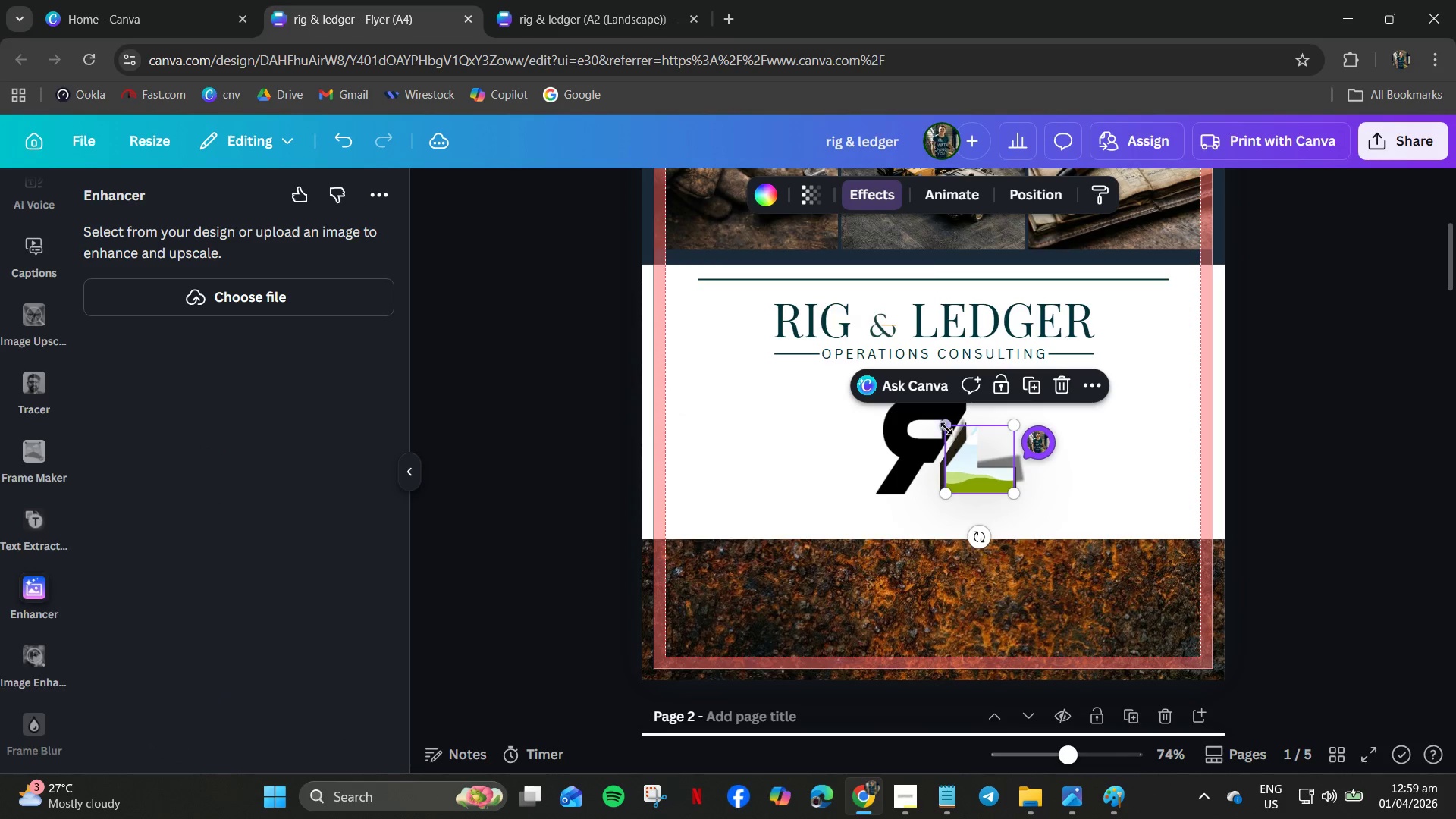 
left_click_drag(start_coordinate=[946, 424], to_coordinate=[937, 425])
 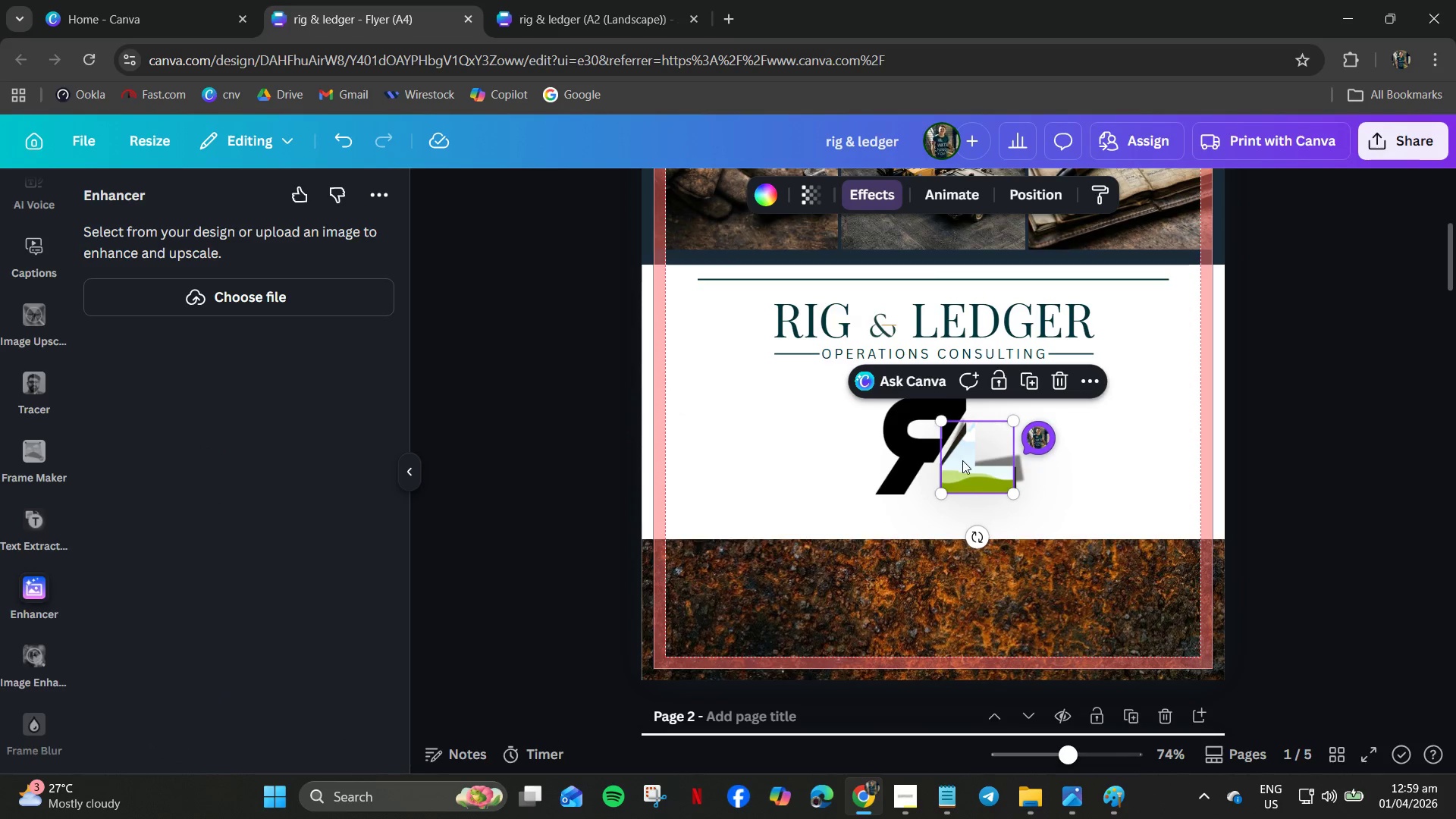 
hold_key(key=ControlLeft, duration=0.83)
scroll: coordinate [1000, 483], scroll_direction: up, amount: 7.0
 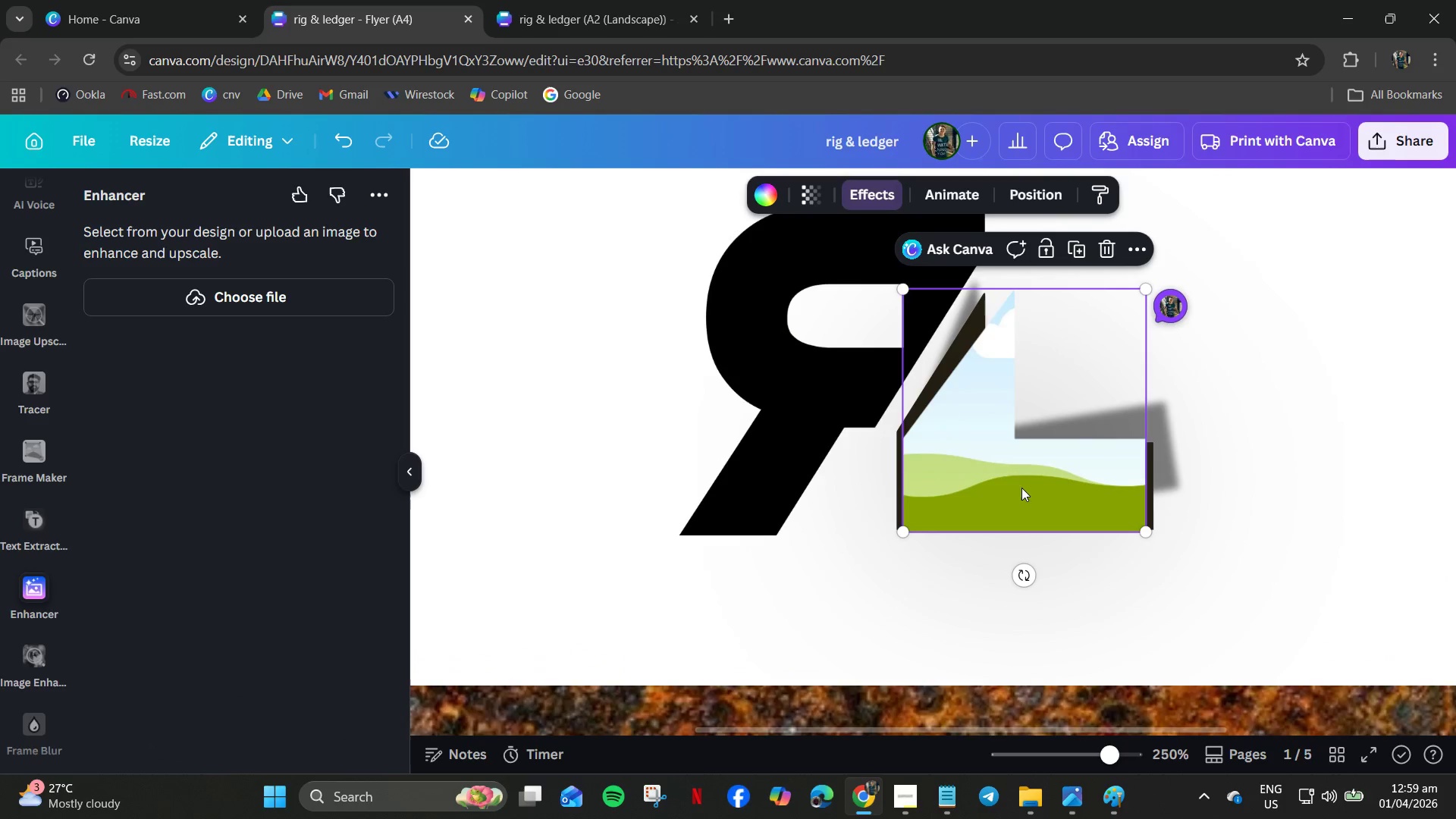 
left_click([1016, 484])
 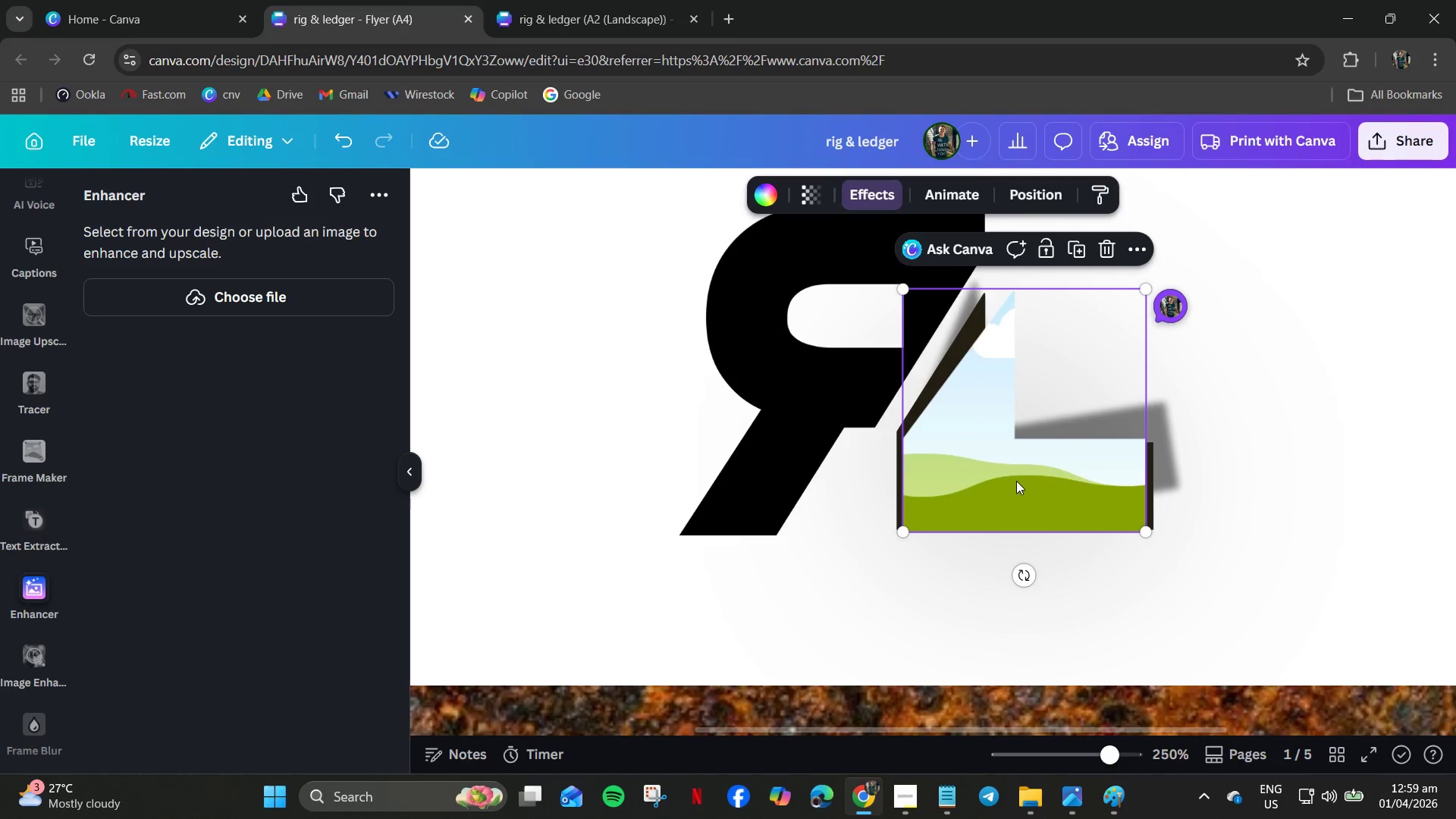 
left_click_drag(start_coordinate=[1016, 481], to_coordinate=[1004, 487])
 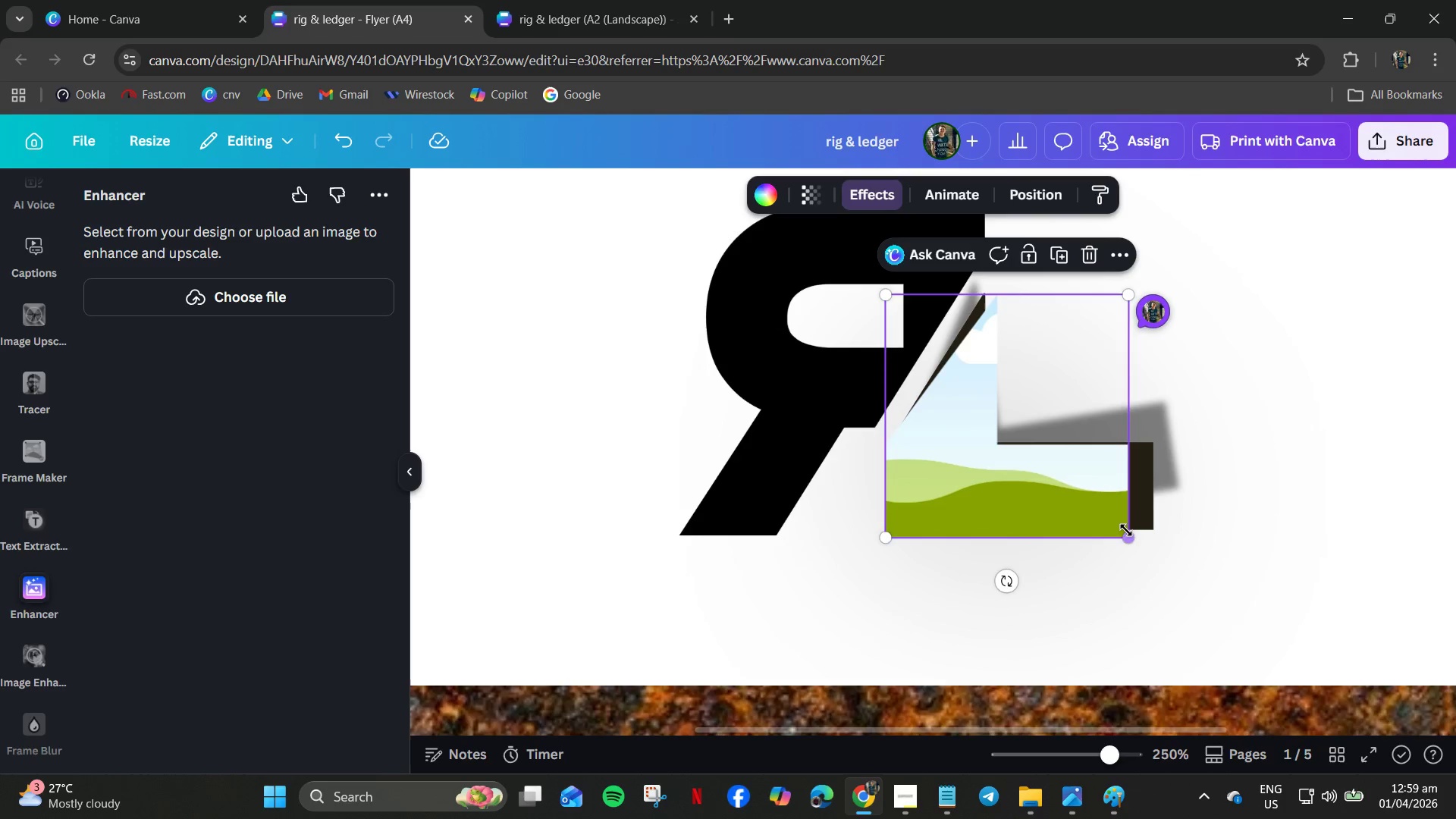 
left_click_drag(start_coordinate=[1126, 530], to_coordinate=[1162, 560])
 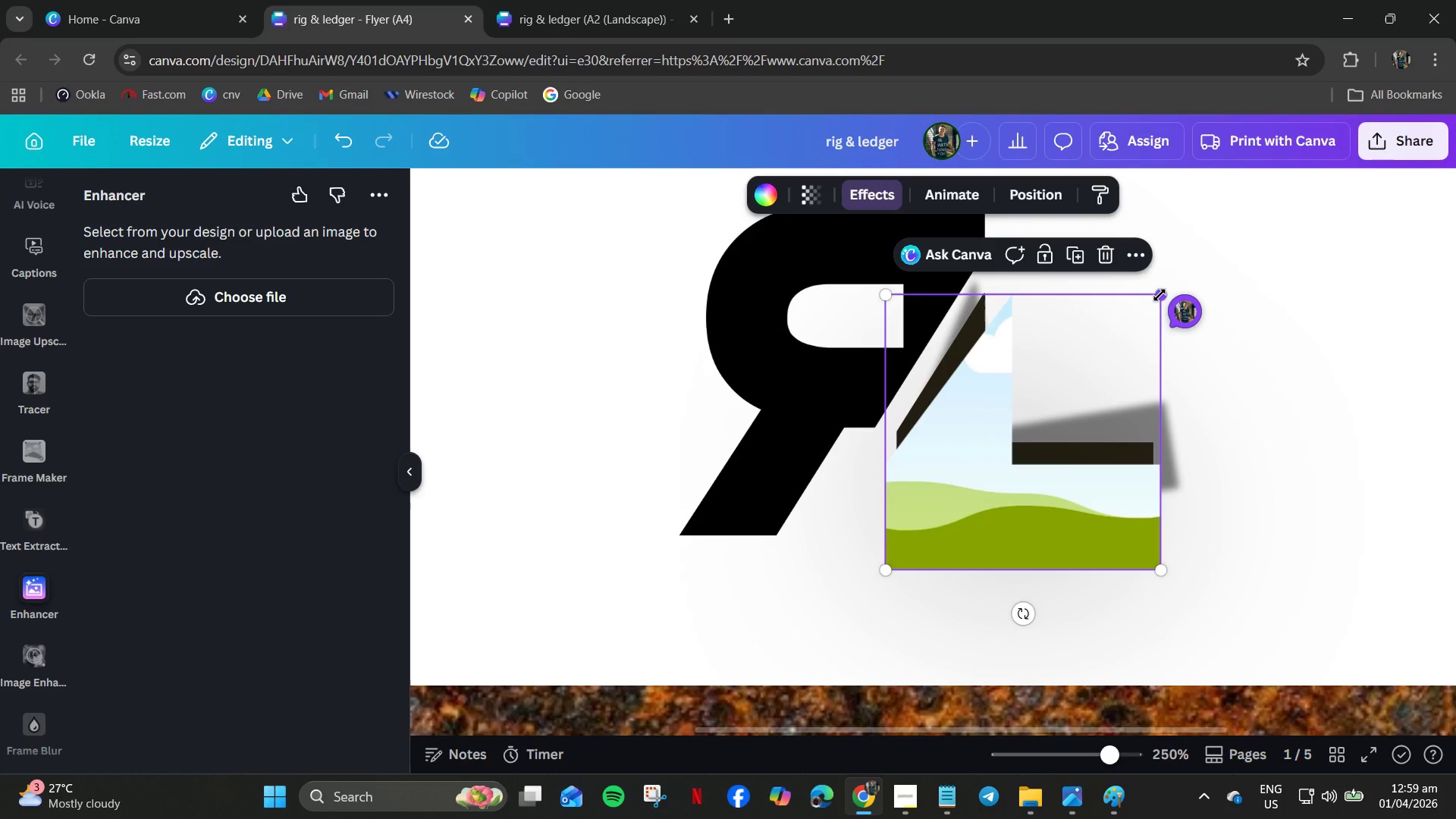 
left_click([1159, 295])
 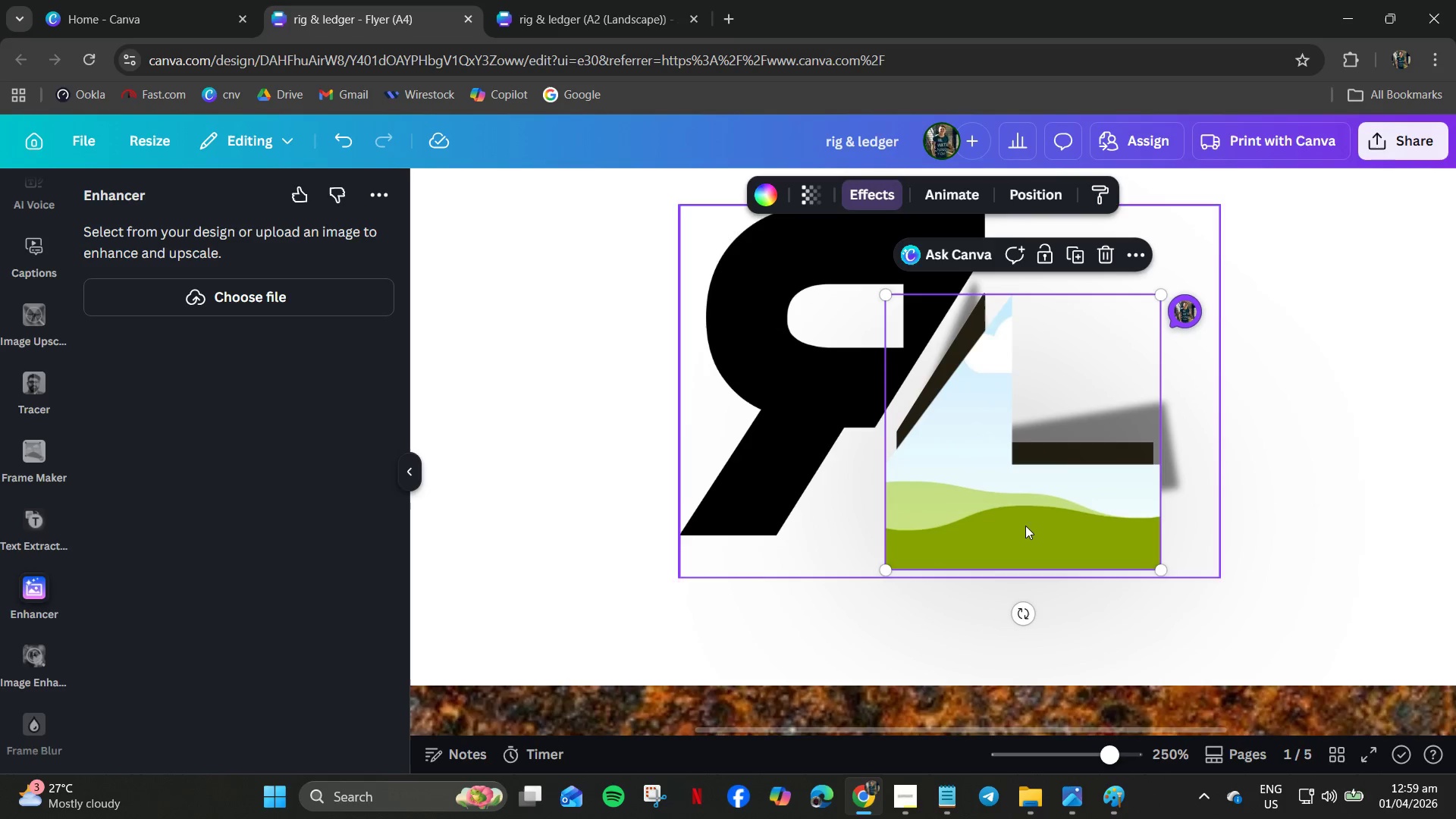 
left_click_drag(start_coordinate=[1030, 503], to_coordinate=[1045, 469])
 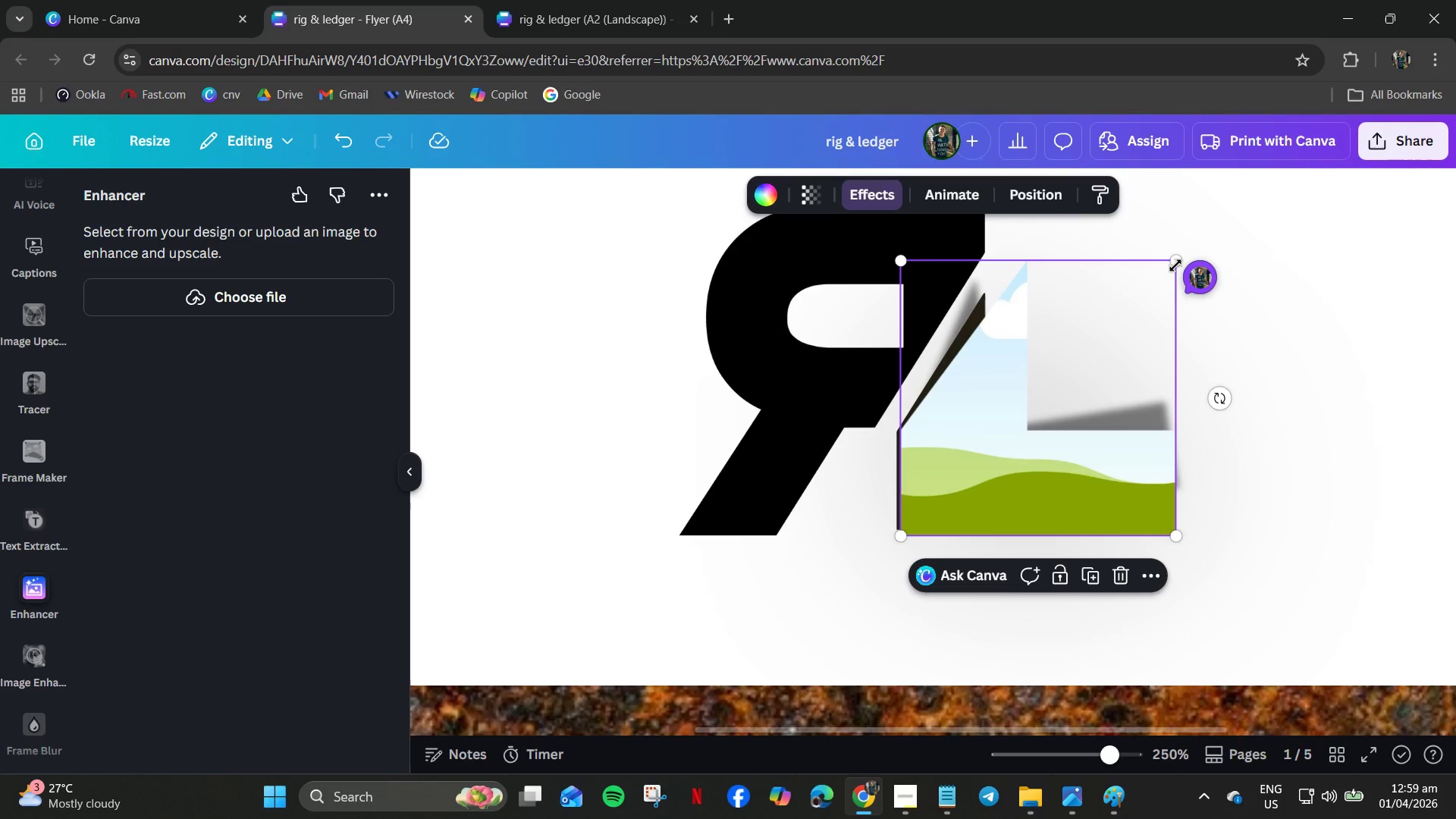 
left_click_drag(start_coordinate=[1178, 262], to_coordinate=[1116, 309])
 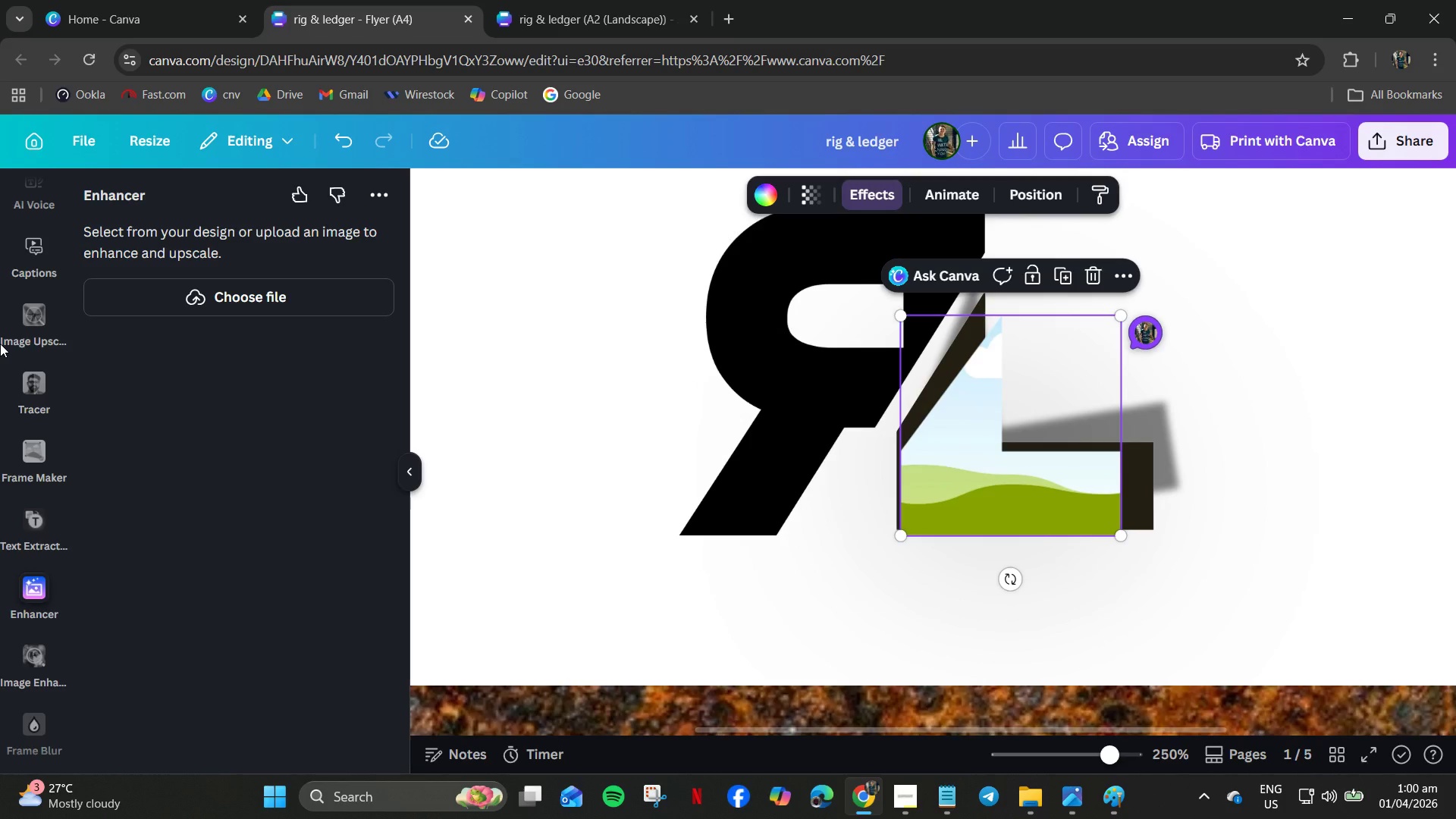 
wait(13.06)
 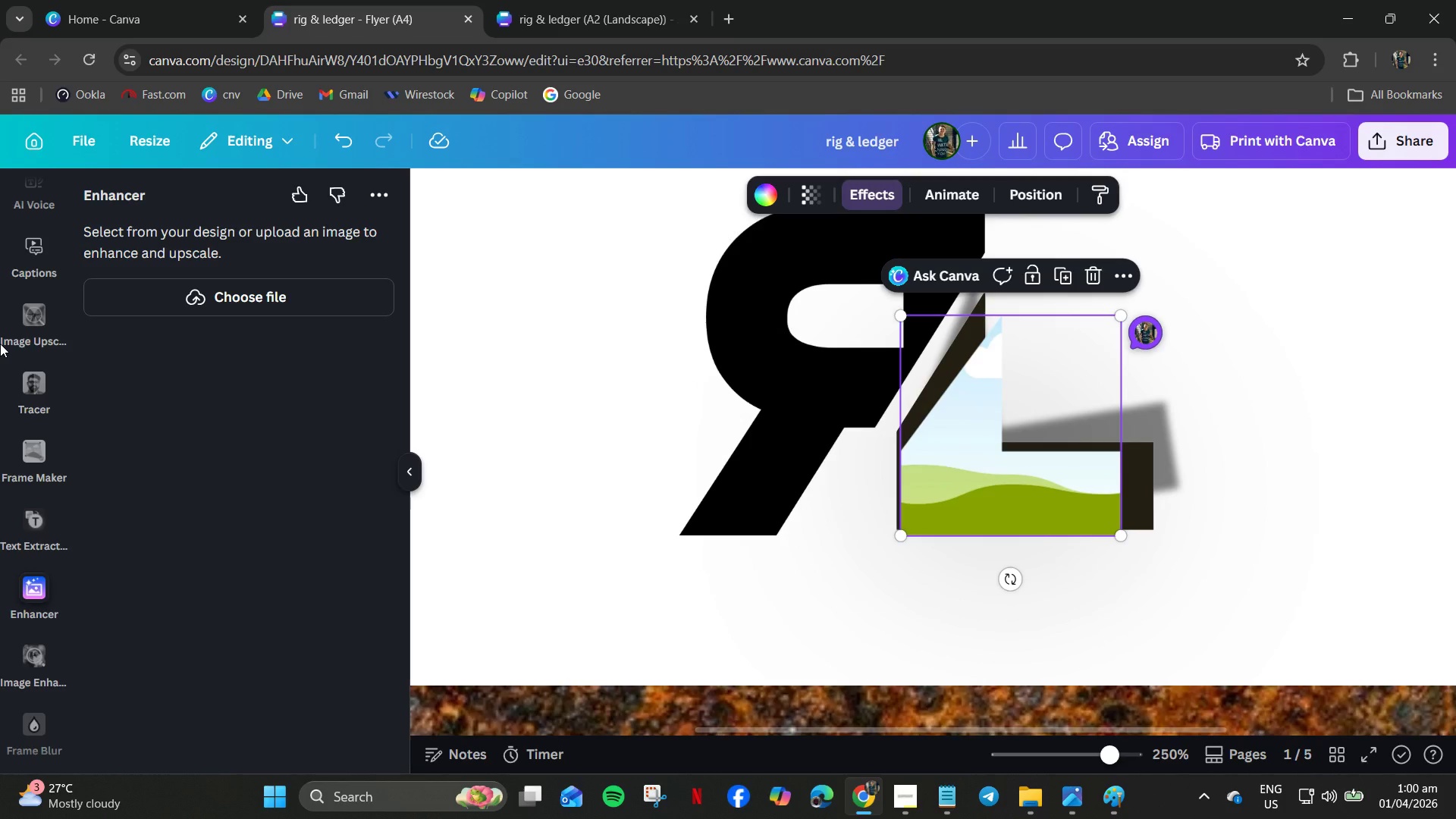 
key(Control+Z)
 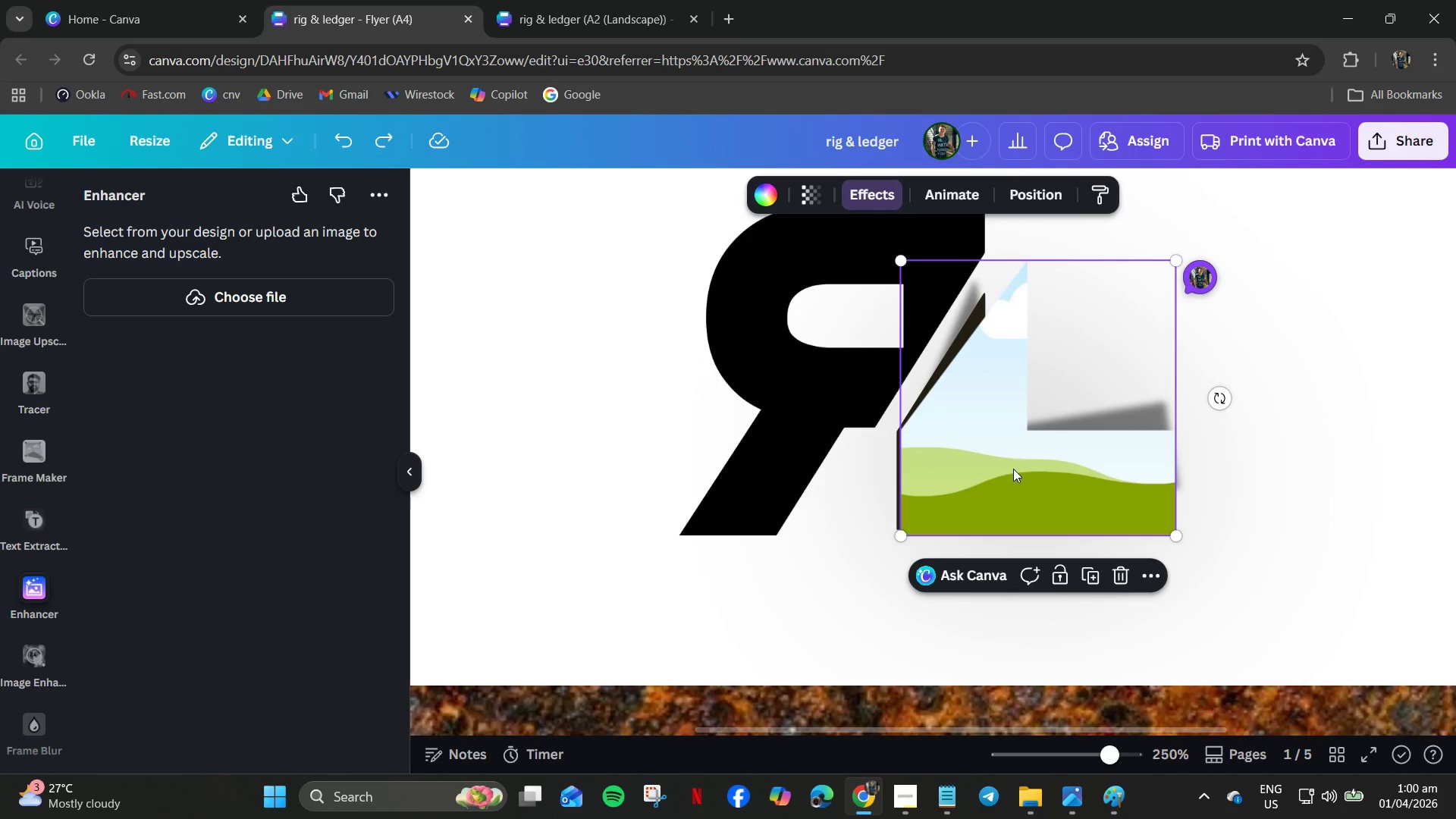 
key(Delete)
 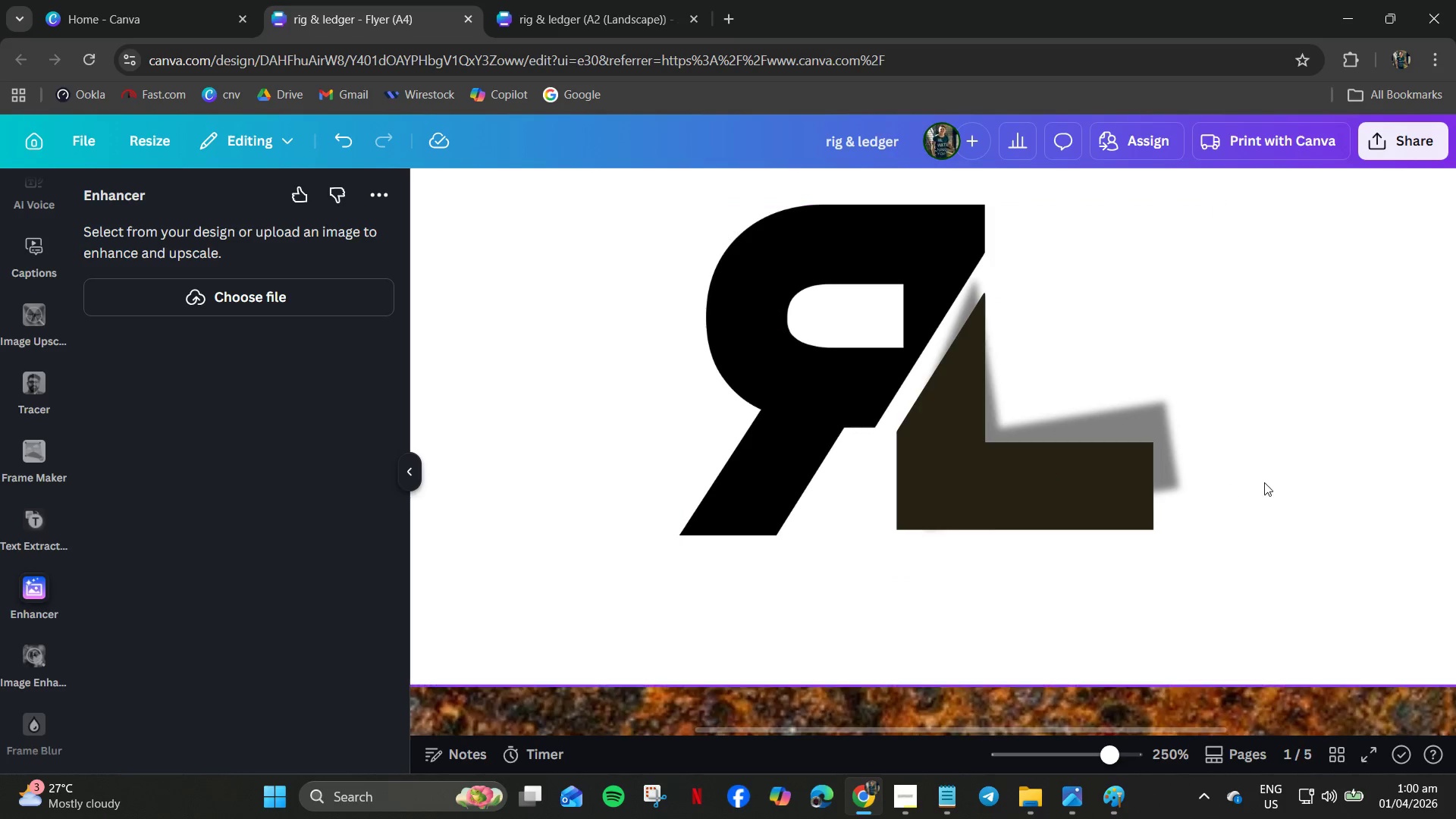 
hold_key(key=ControlLeft, duration=0.45)
scroll: coordinate [1264, 482], scroll_direction: down, amount: 5.0
 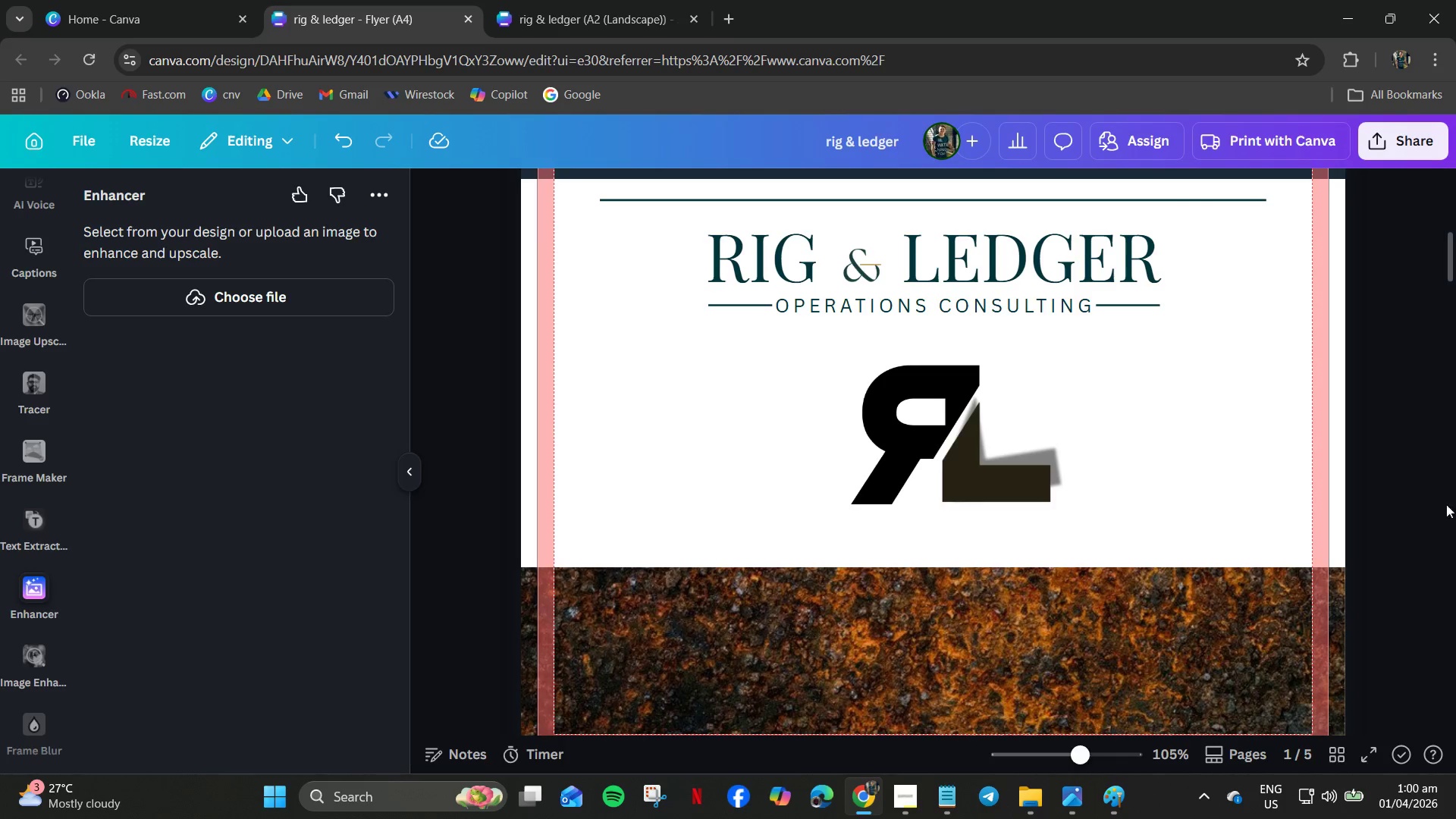 
left_click([1411, 497])
 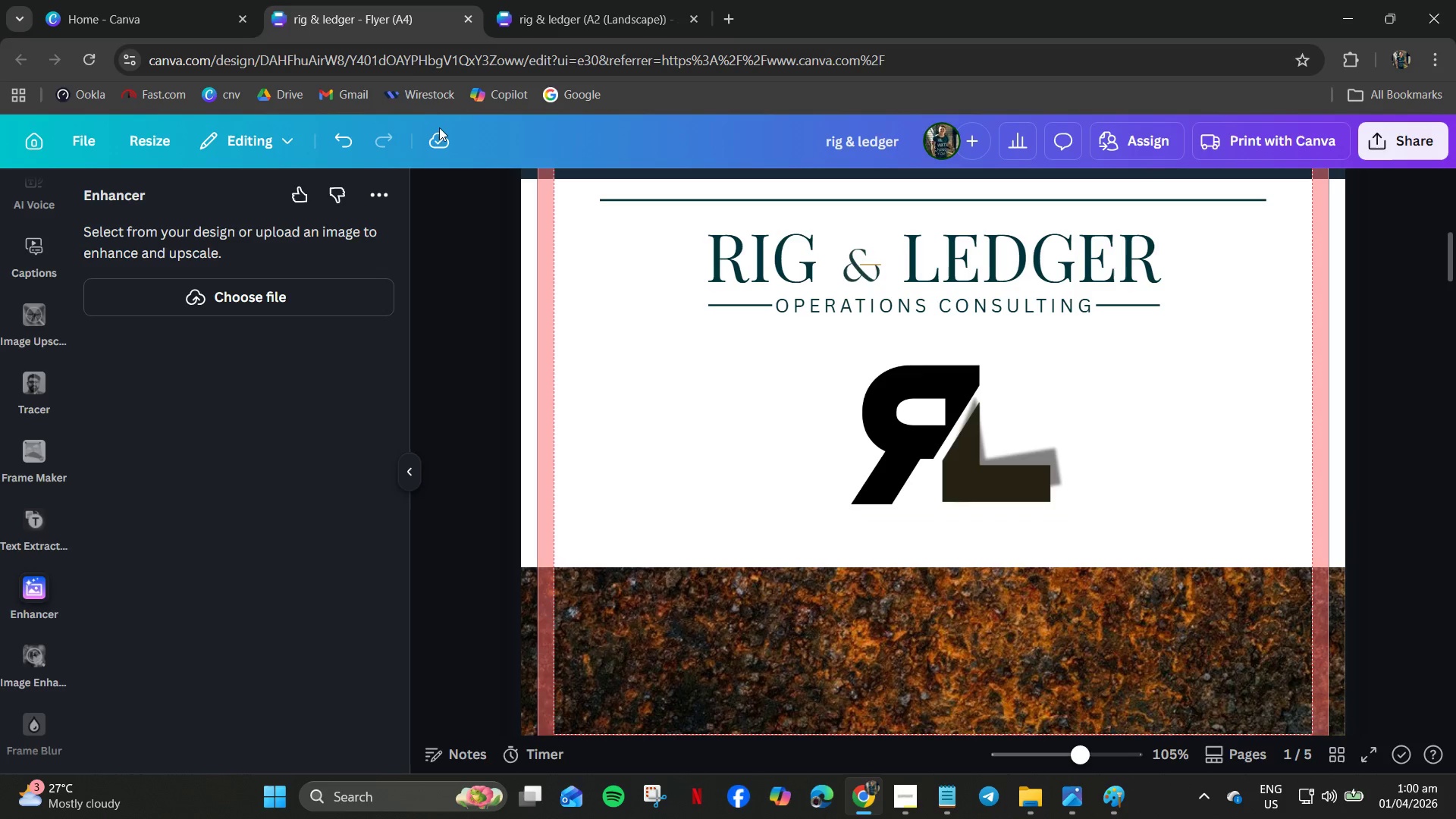 
left_click([601, 0])
 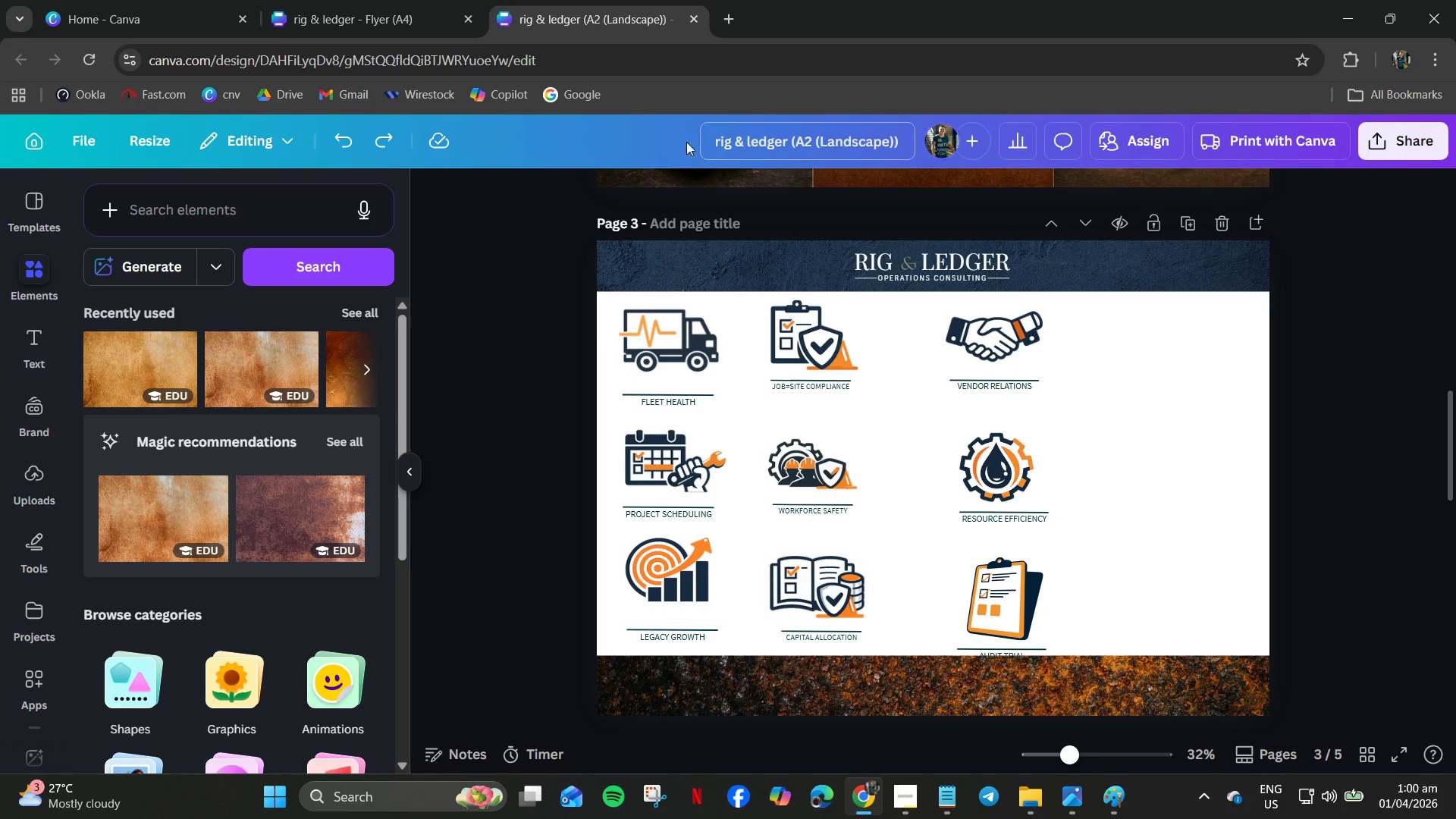 
scroll: coordinate [851, 457], scroll_direction: up, amount: 5.0
 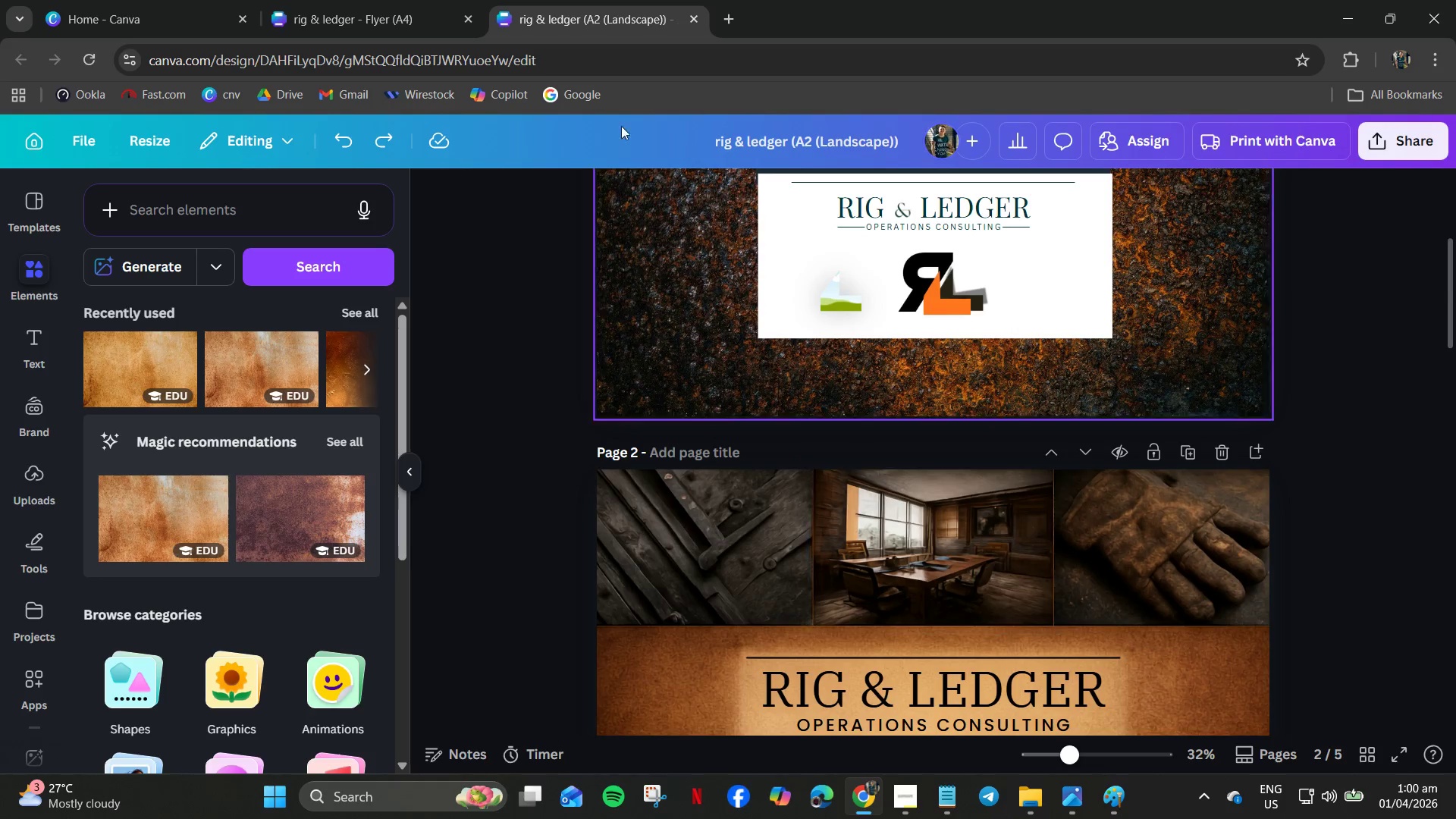 
left_click([516, 0])
 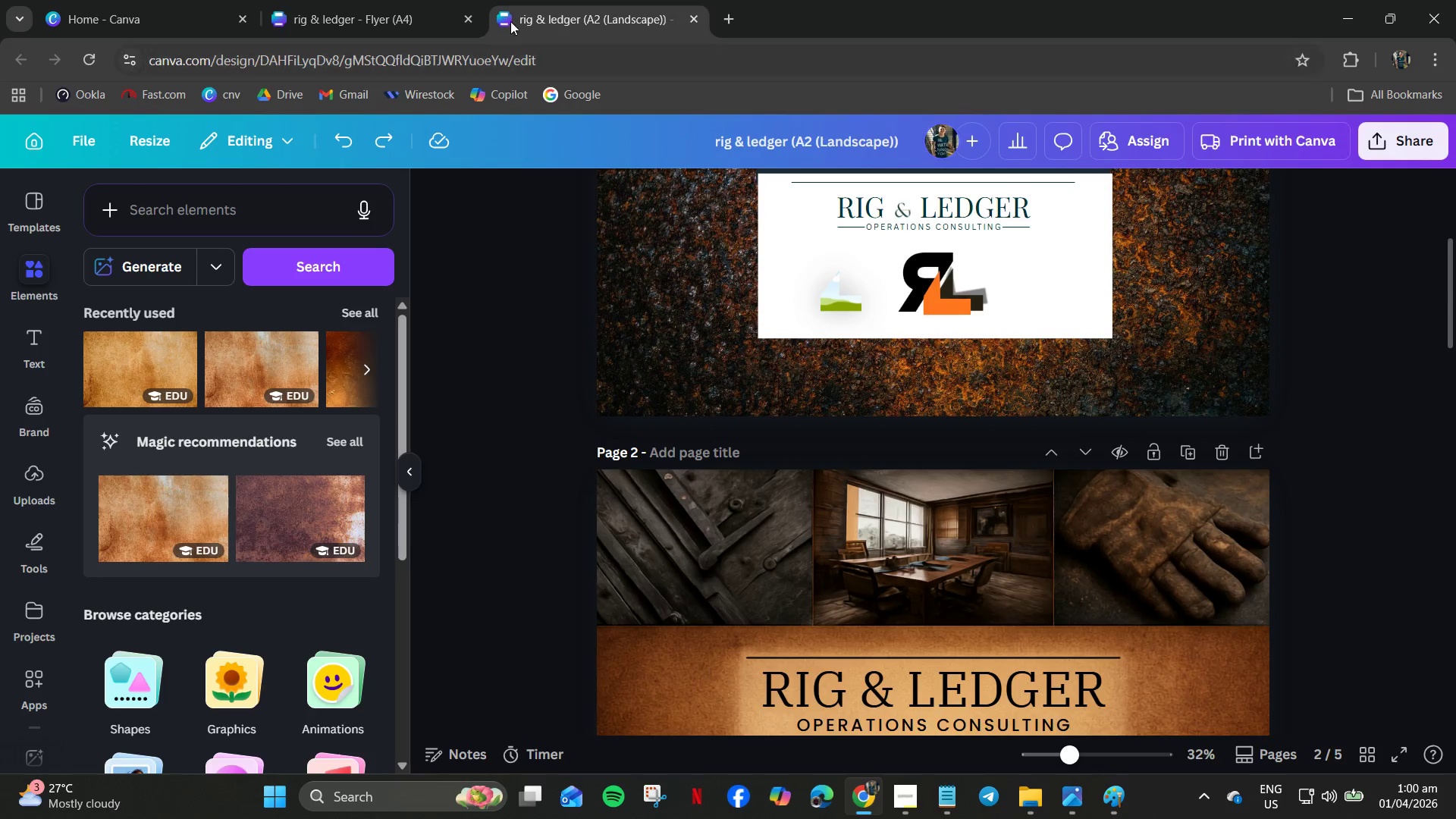 
left_click([375, 0])
 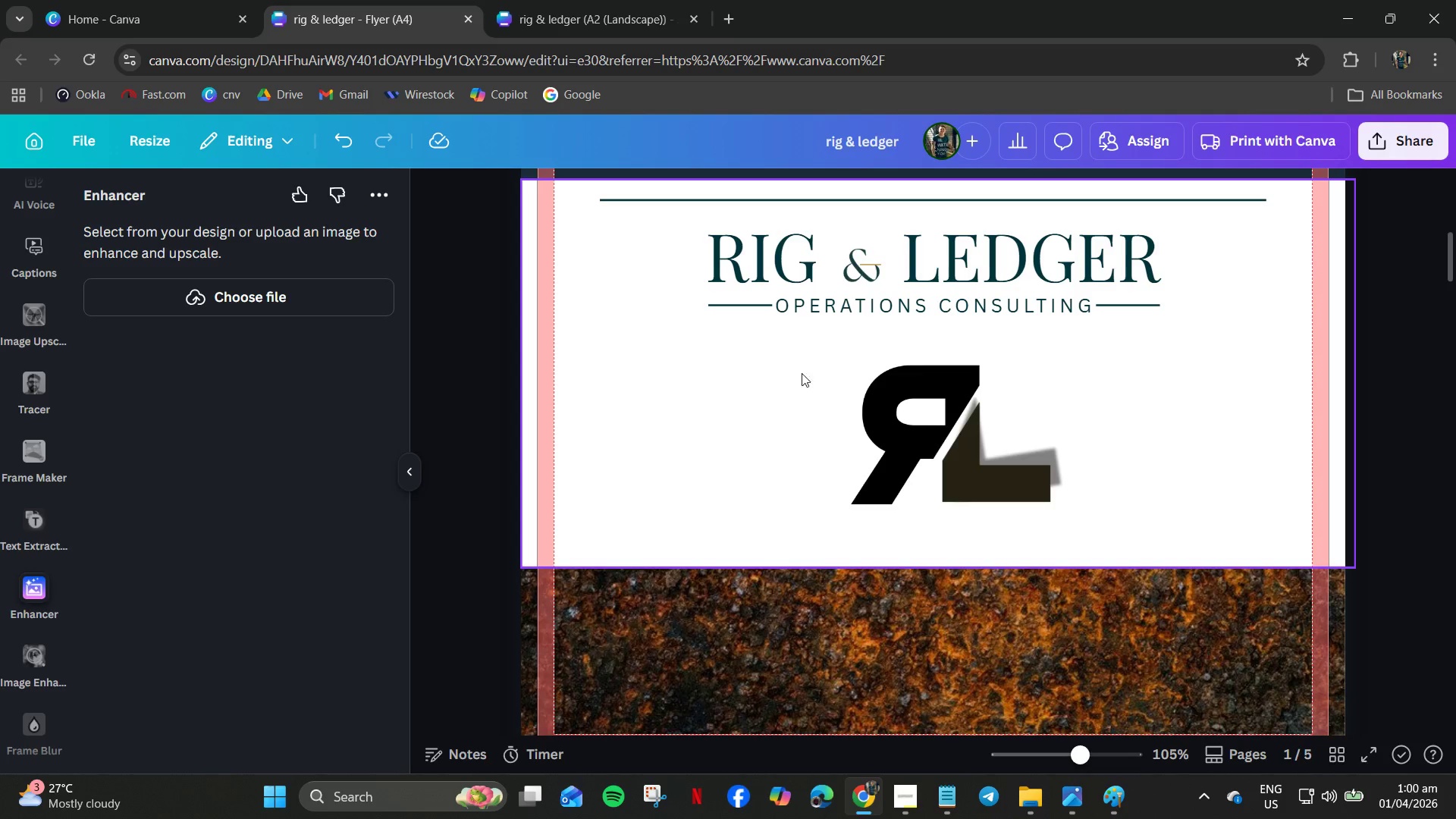 
hold_key(key=ControlLeft, duration=0.66)
scroll: coordinate [774, 413], scroll_direction: down, amount: 4.0
 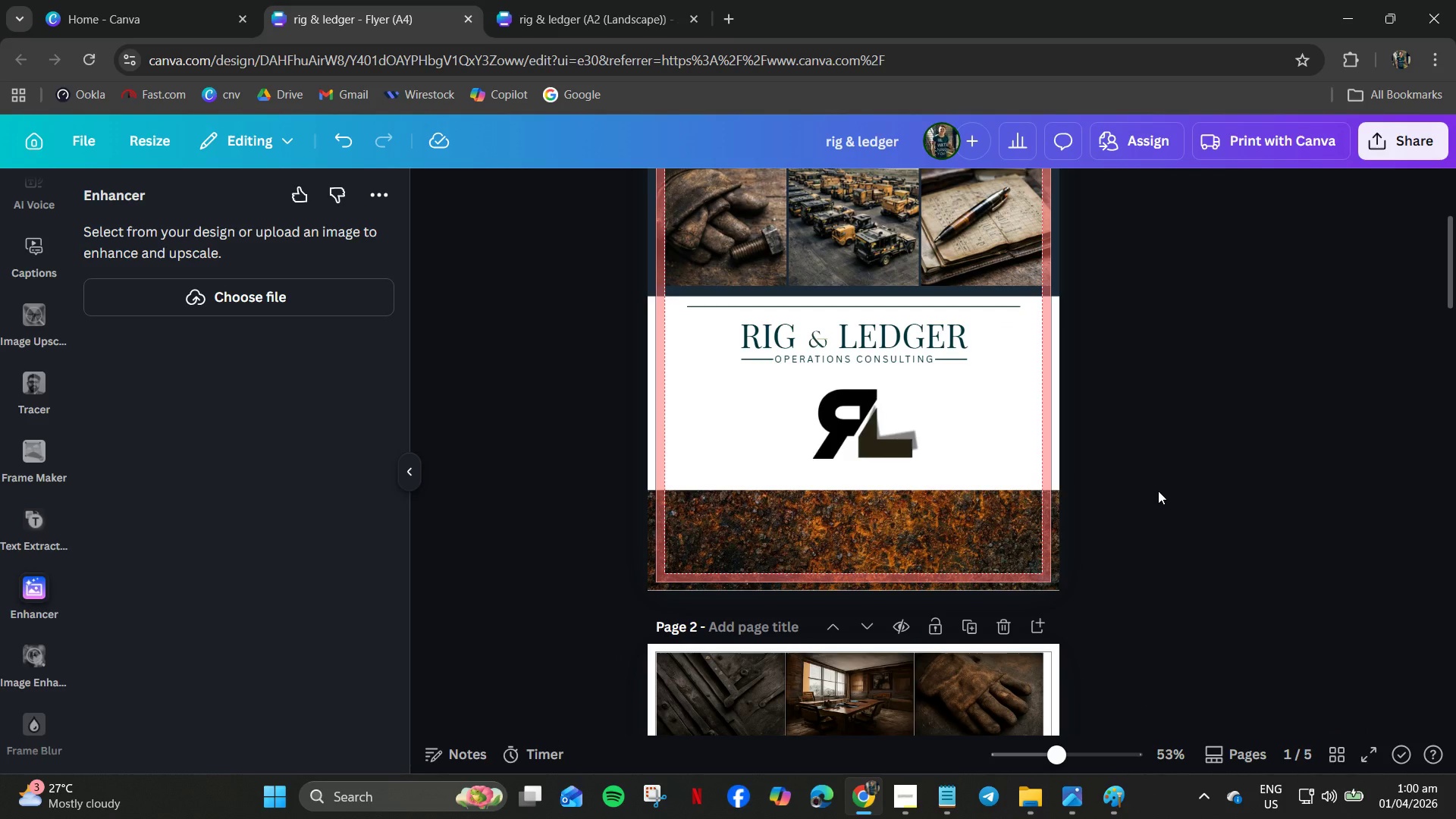 
left_click([1158, 491])
 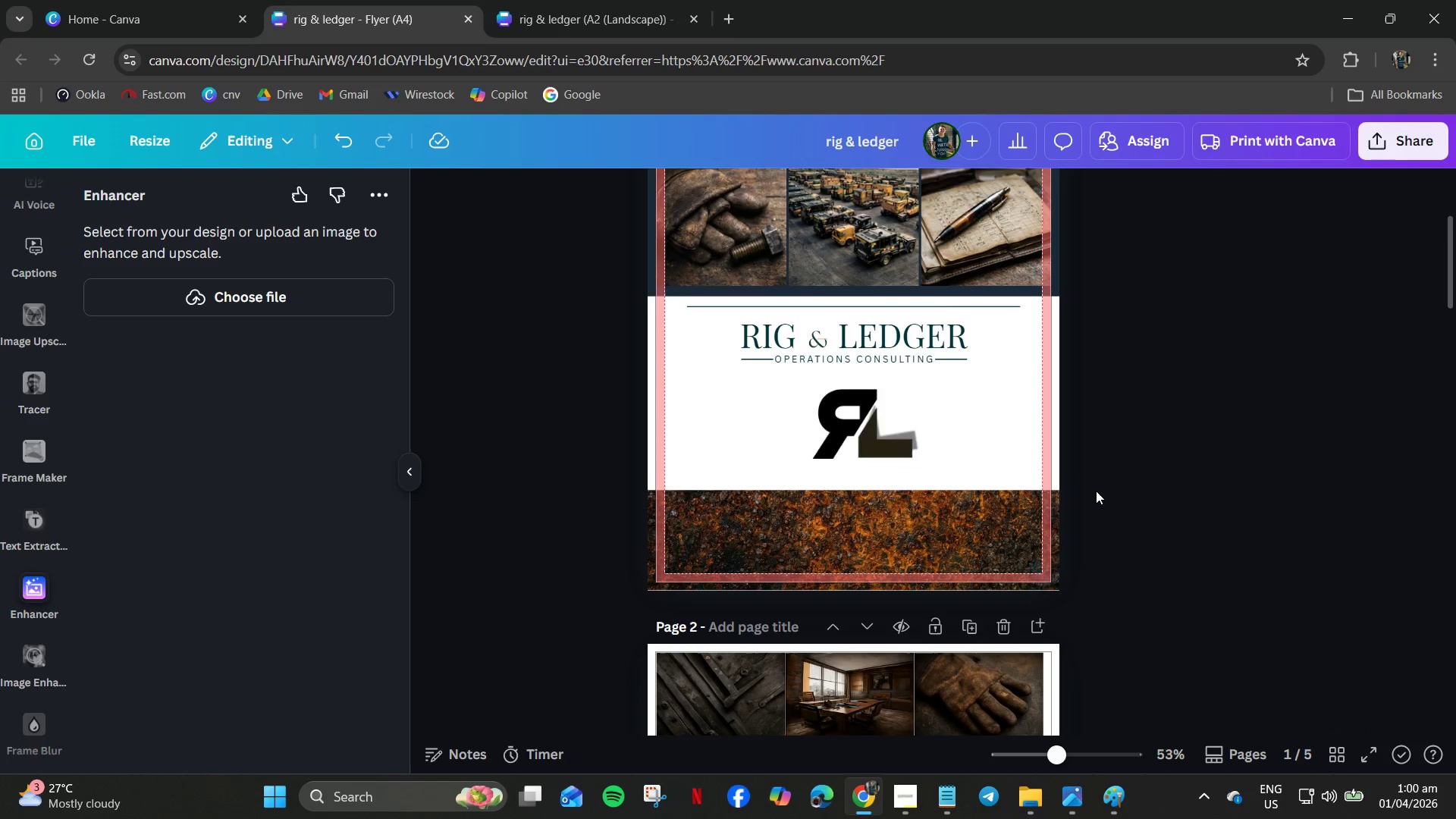 
scroll: coordinate [1096, 491], scroll_direction: down, amount: 4.0
 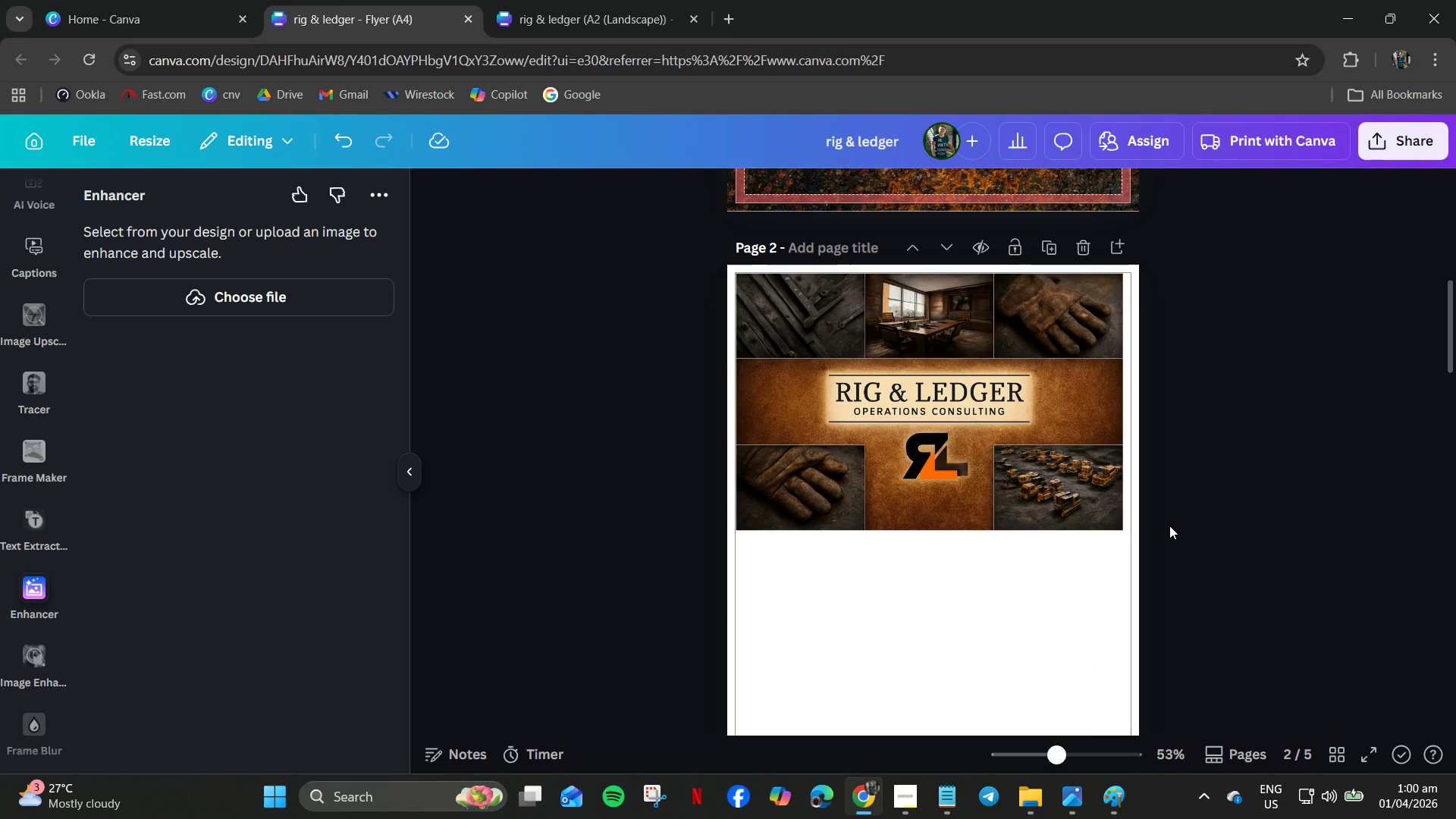 
scroll: coordinate [1169, 525], scroll_direction: up, amount: 4.0
 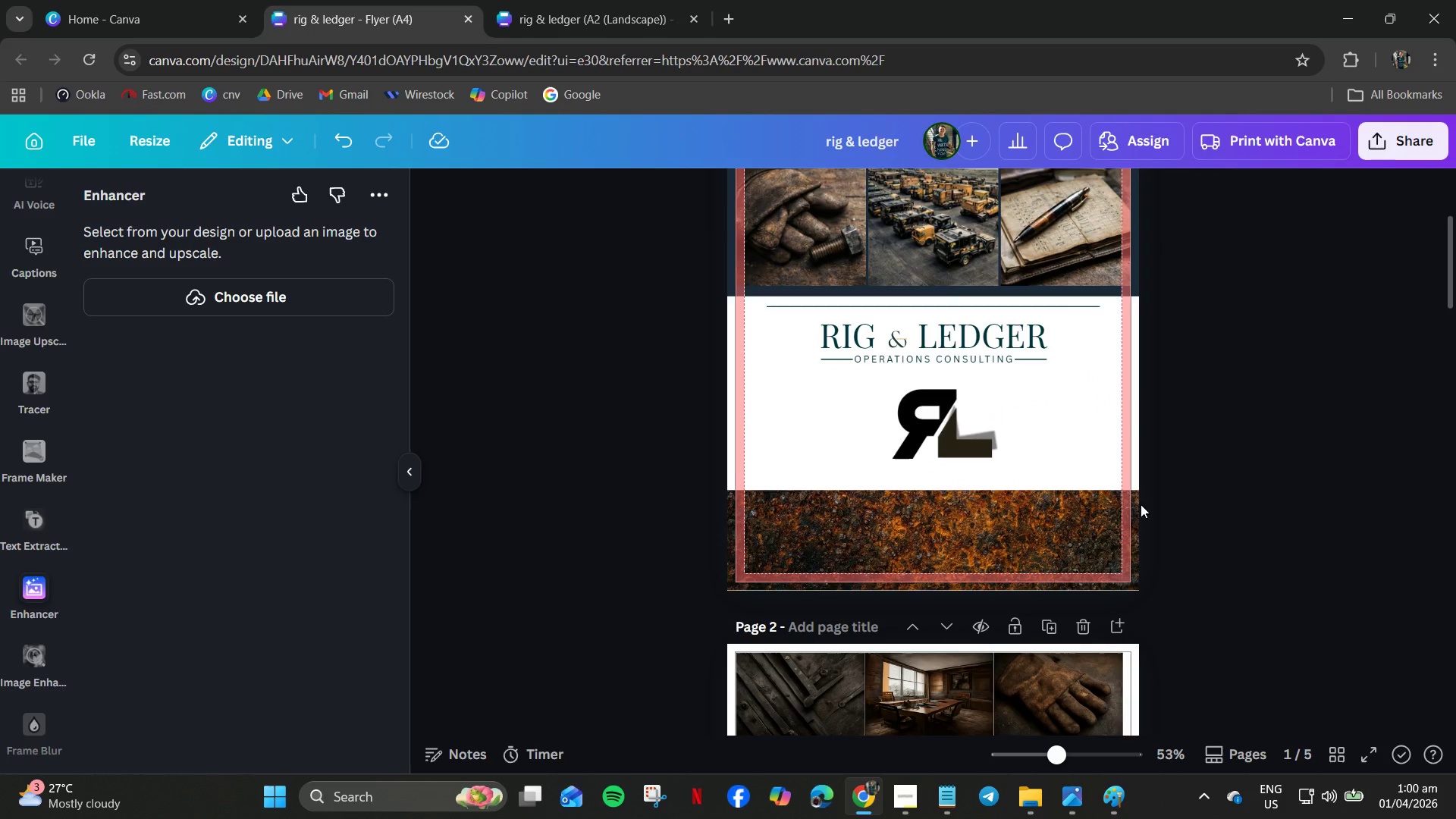 
left_click([1097, 478])
 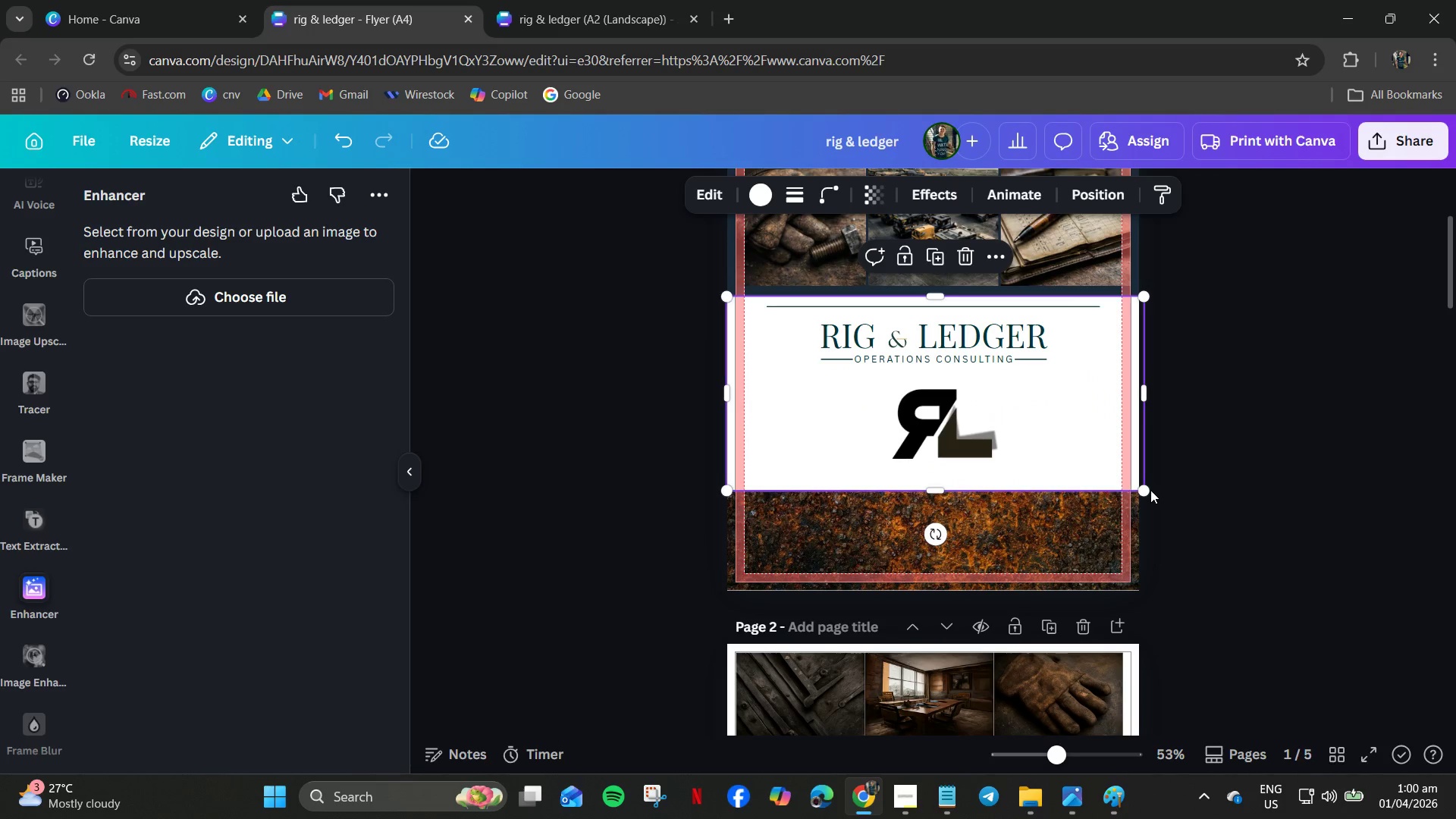 
left_click_drag(start_coordinate=[1145, 491], to_coordinate=[1148, 475])
 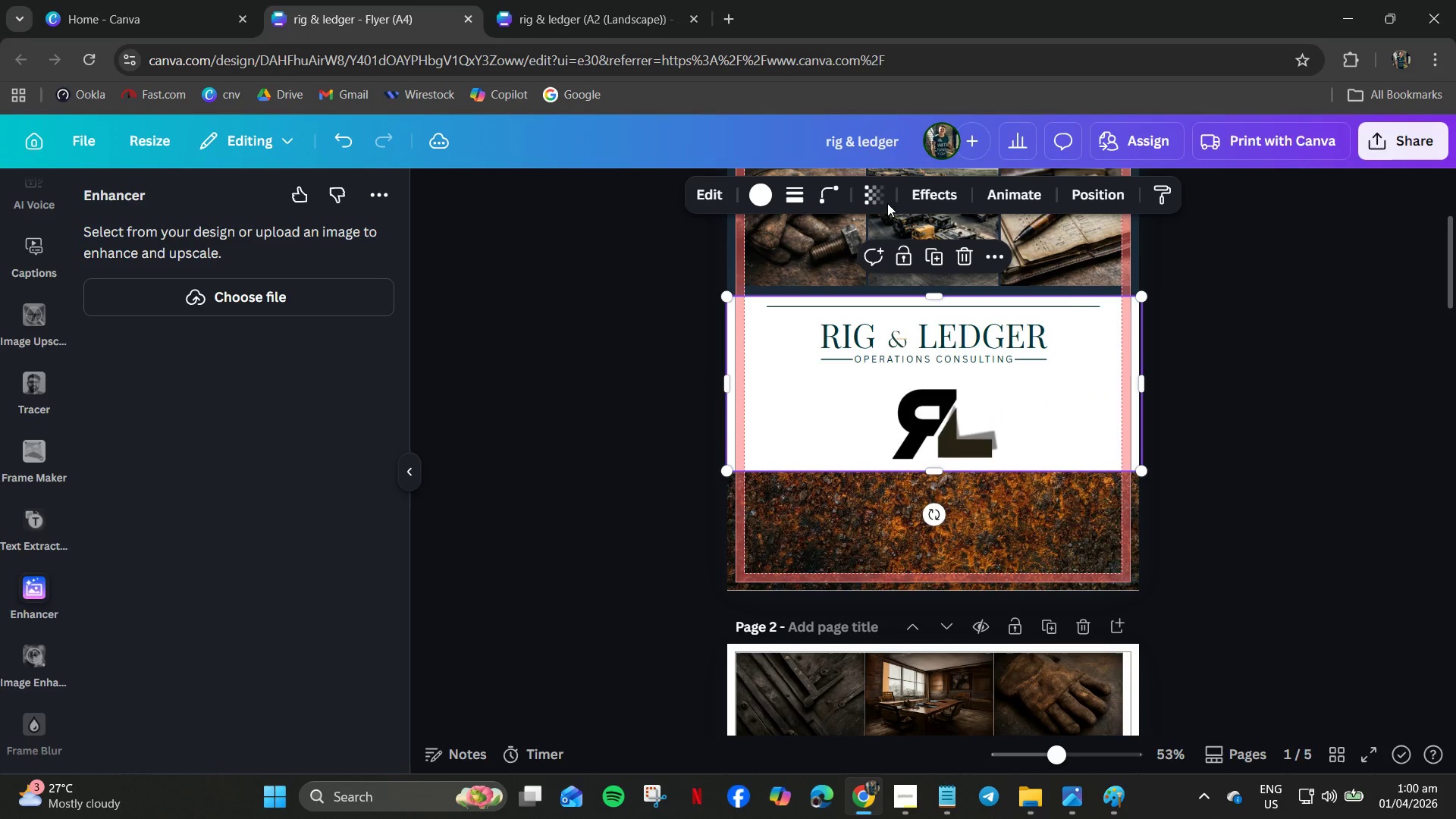 
left_click([870, 196])
 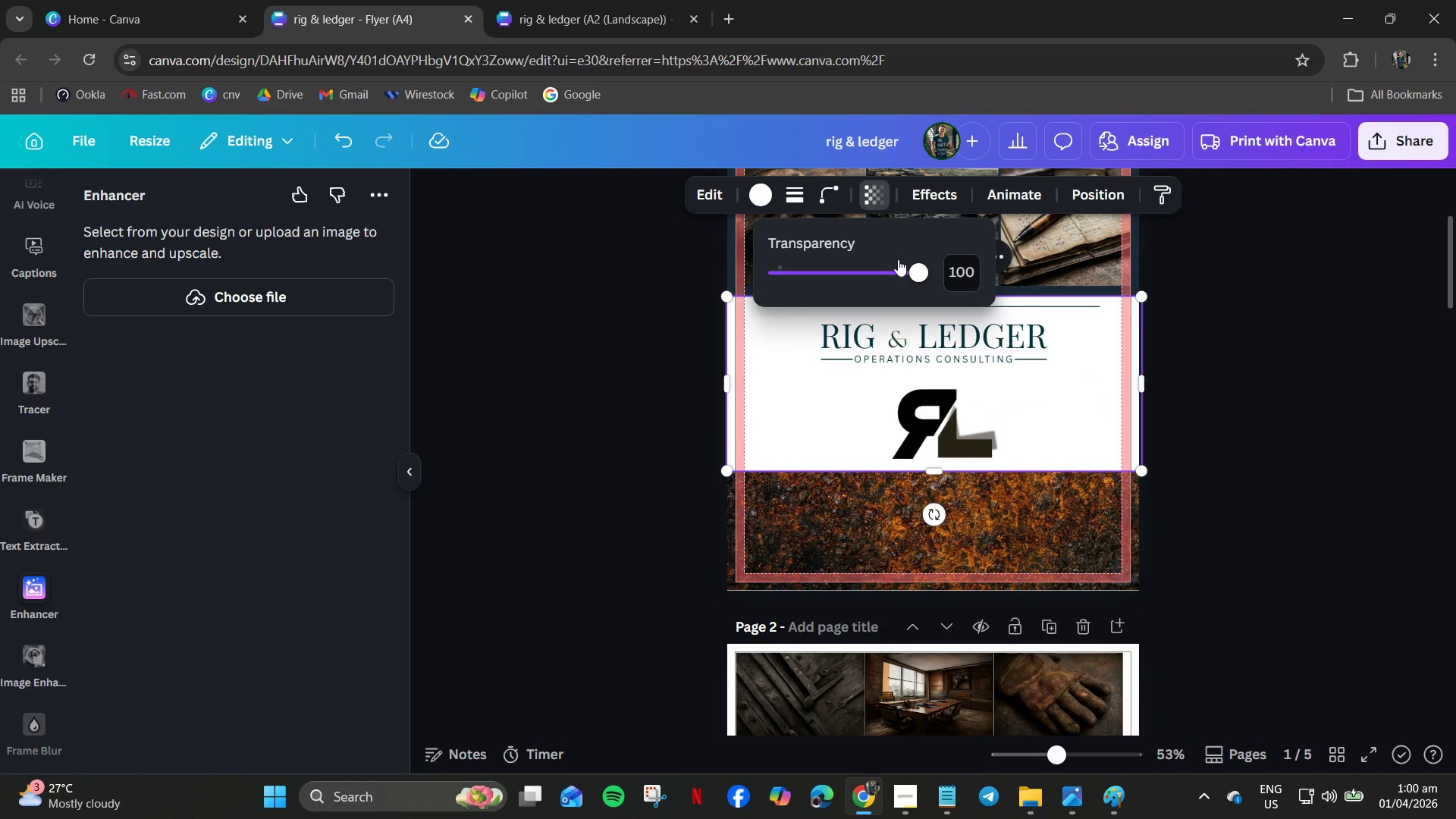 
left_click_drag(start_coordinate=[905, 275], to_coordinate=[875, 272])
 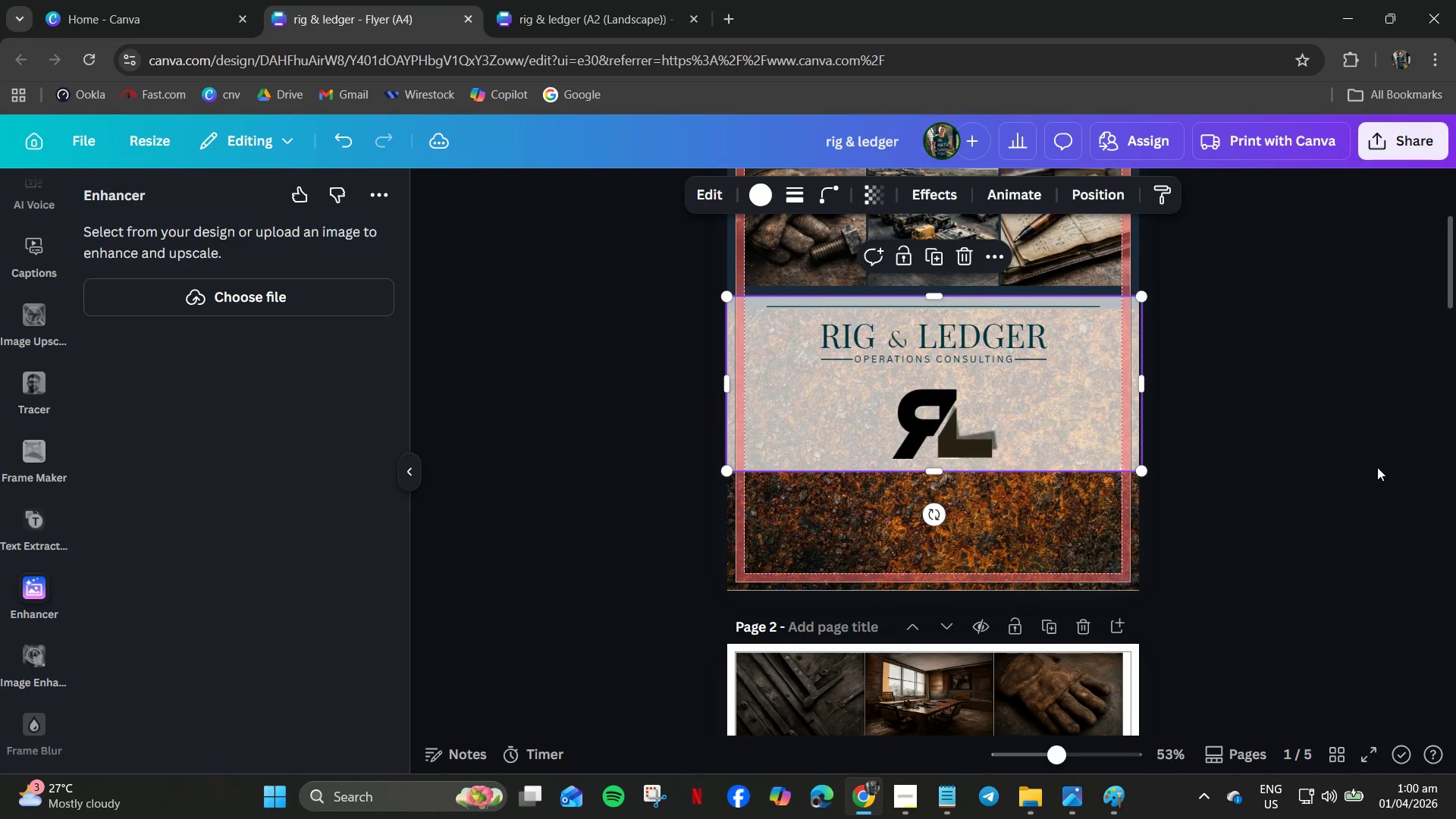 
double_click([1376, 468])
 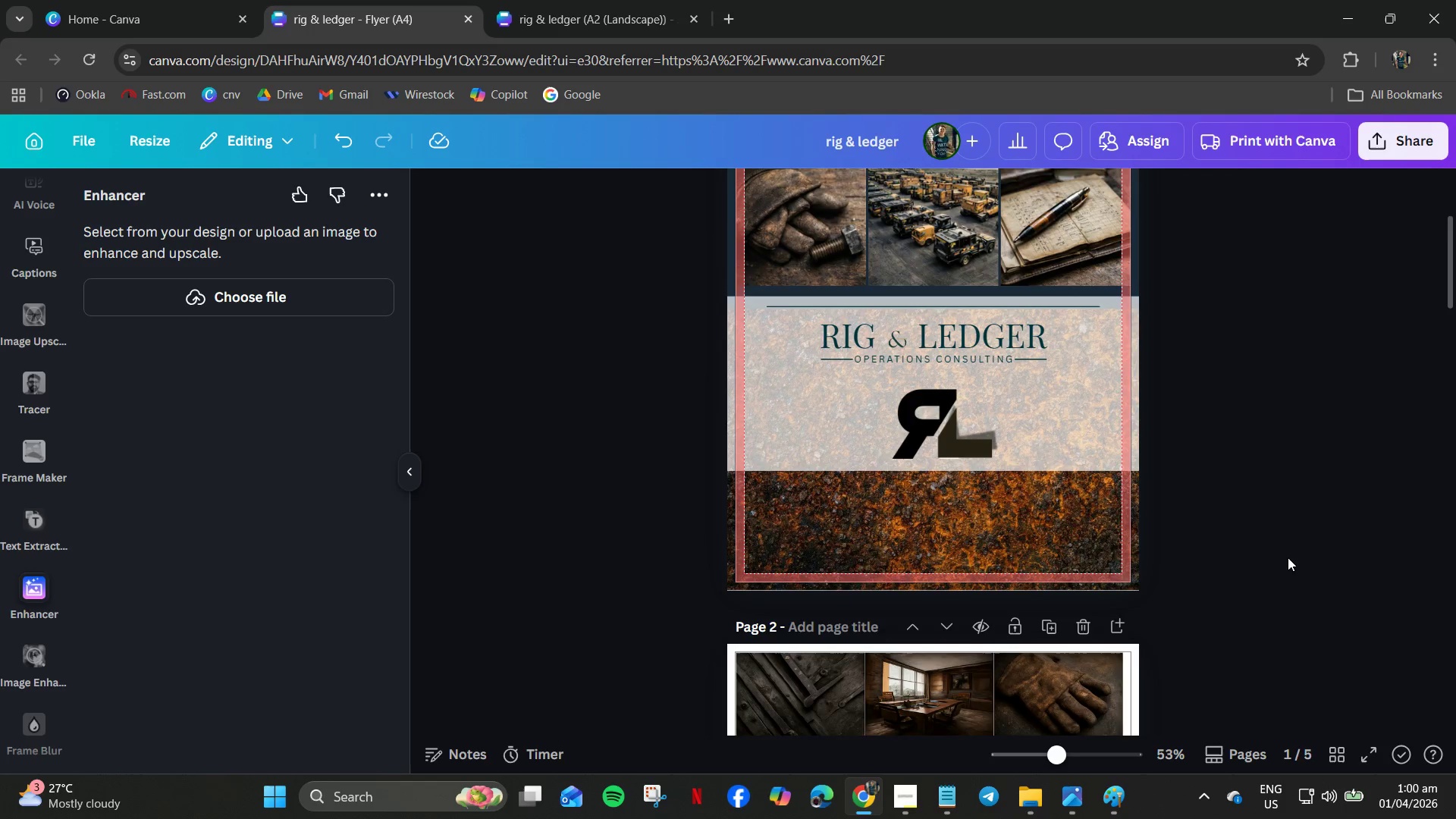 
scroll: coordinate [1288, 557], scroll_direction: up, amount: 2.0
 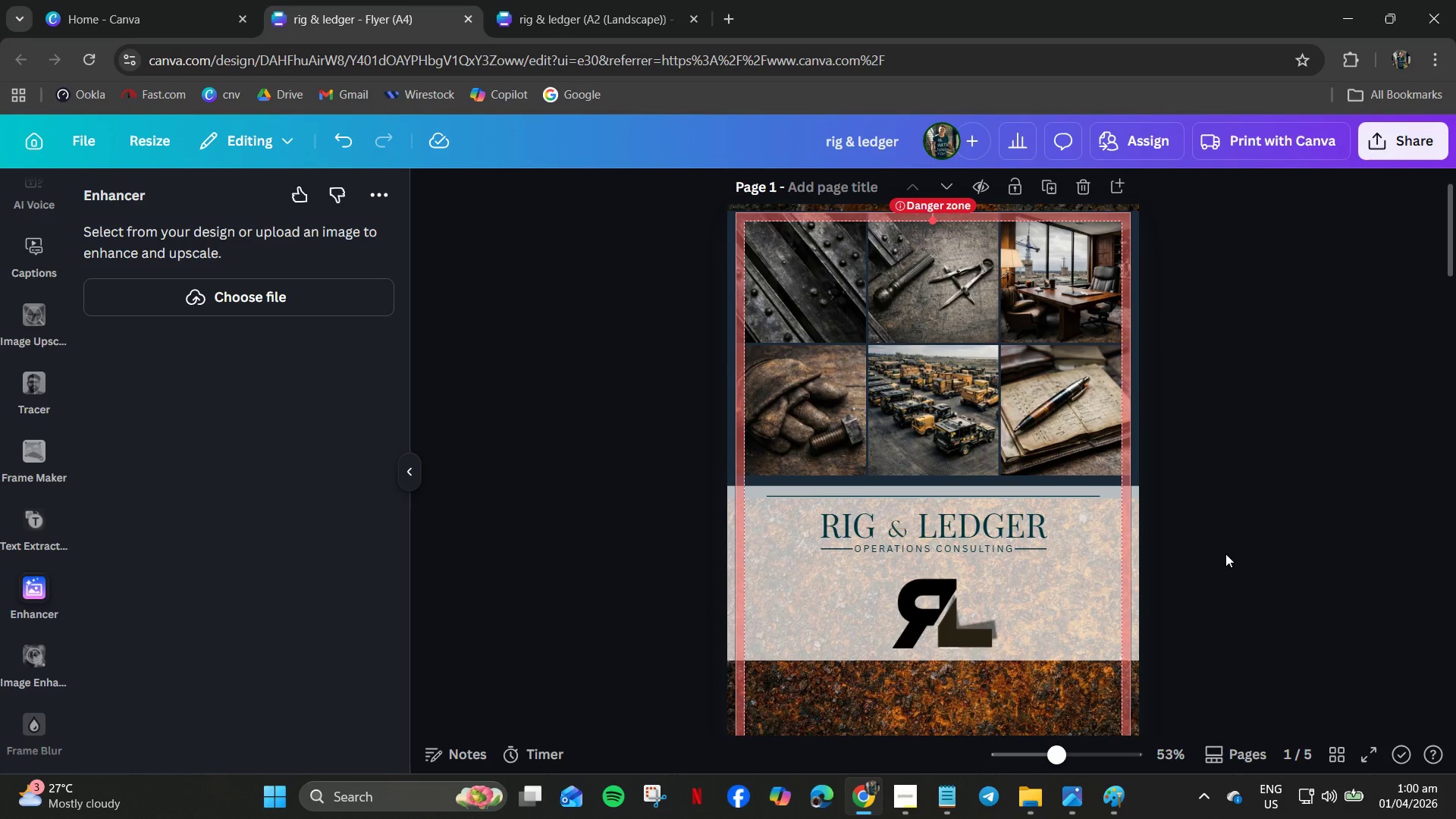 
scroll: coordinate [1225, 554], scroll_direction: down, amount: 1.0
 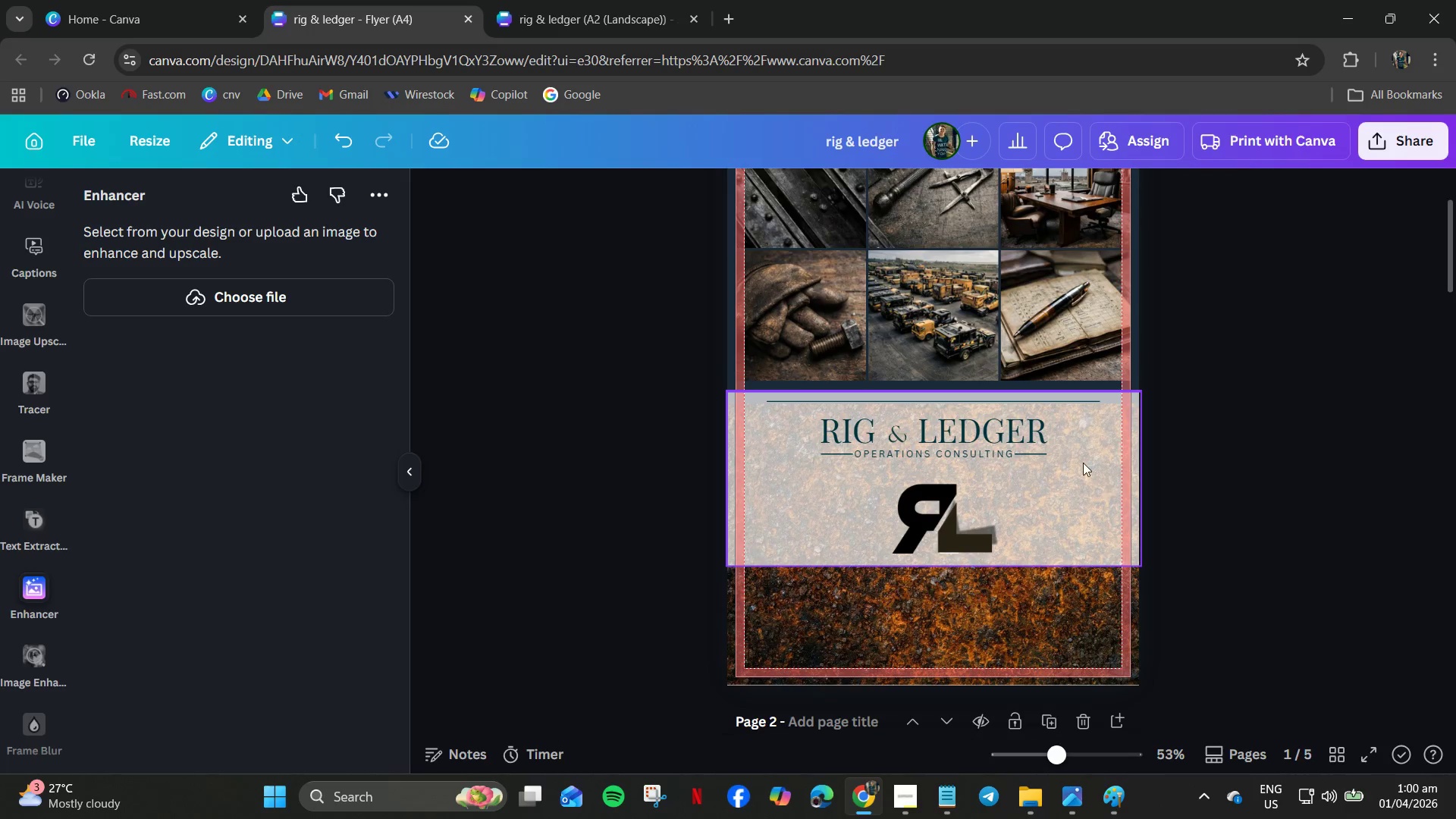 
hold_key(key=ControlLeft, duration=0.83)
scroll: coordinate [1081, 462], scroll_direction: up, amount: 4.0
 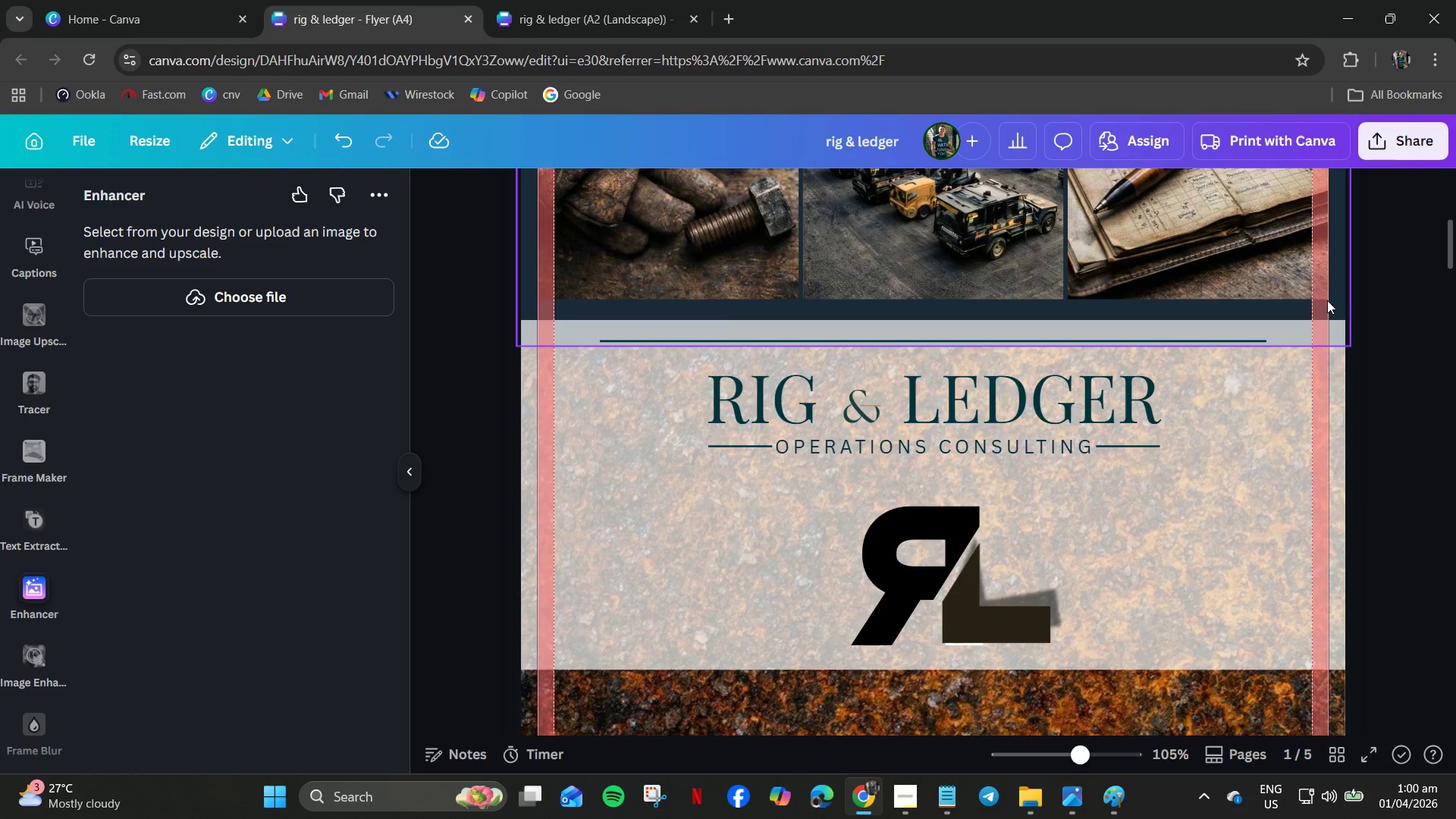 
left_click([1342, 293])
 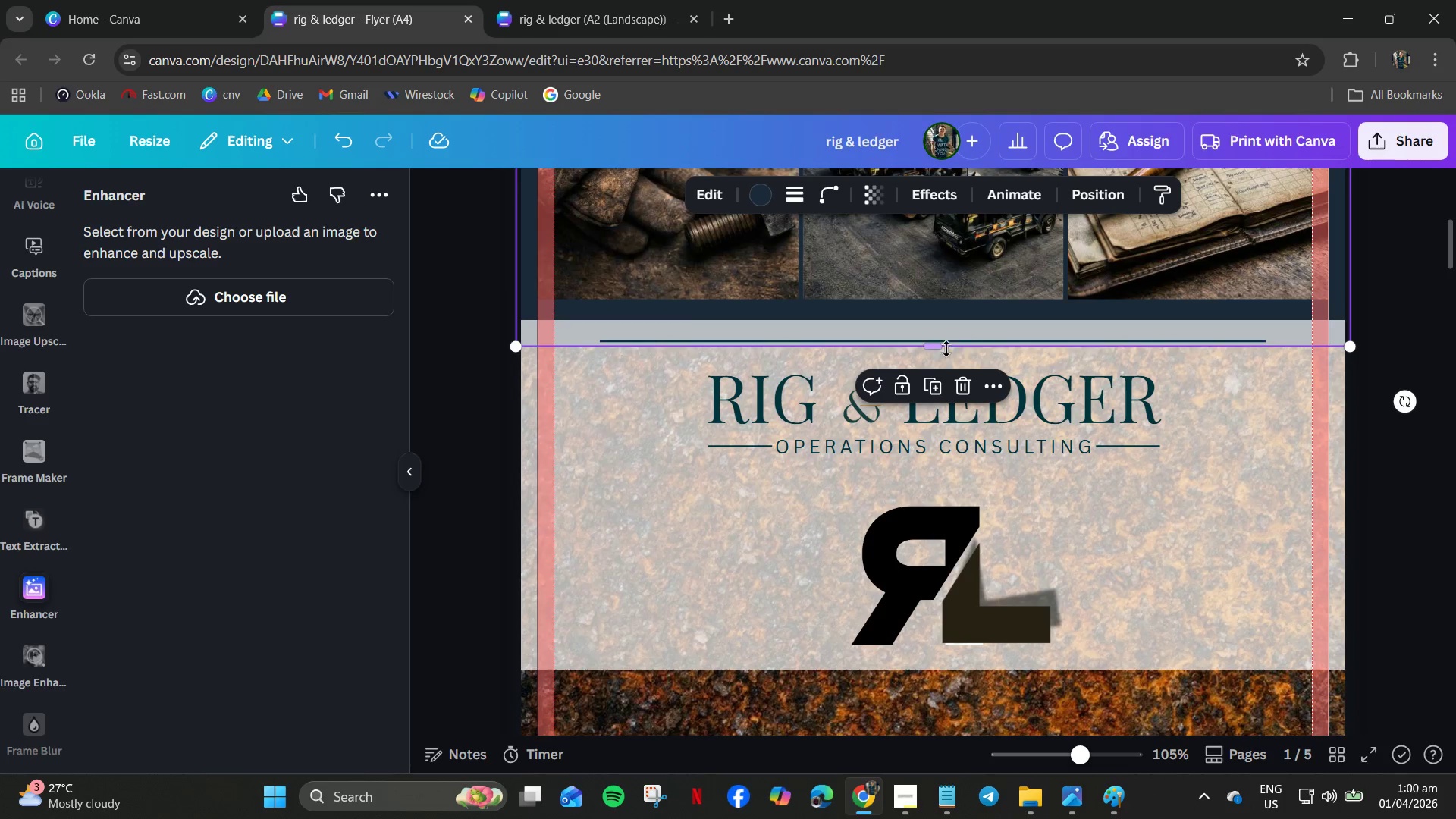 
left_click_drag(start_coordinate=[934, 345], to_coordinate=[938, 320])
 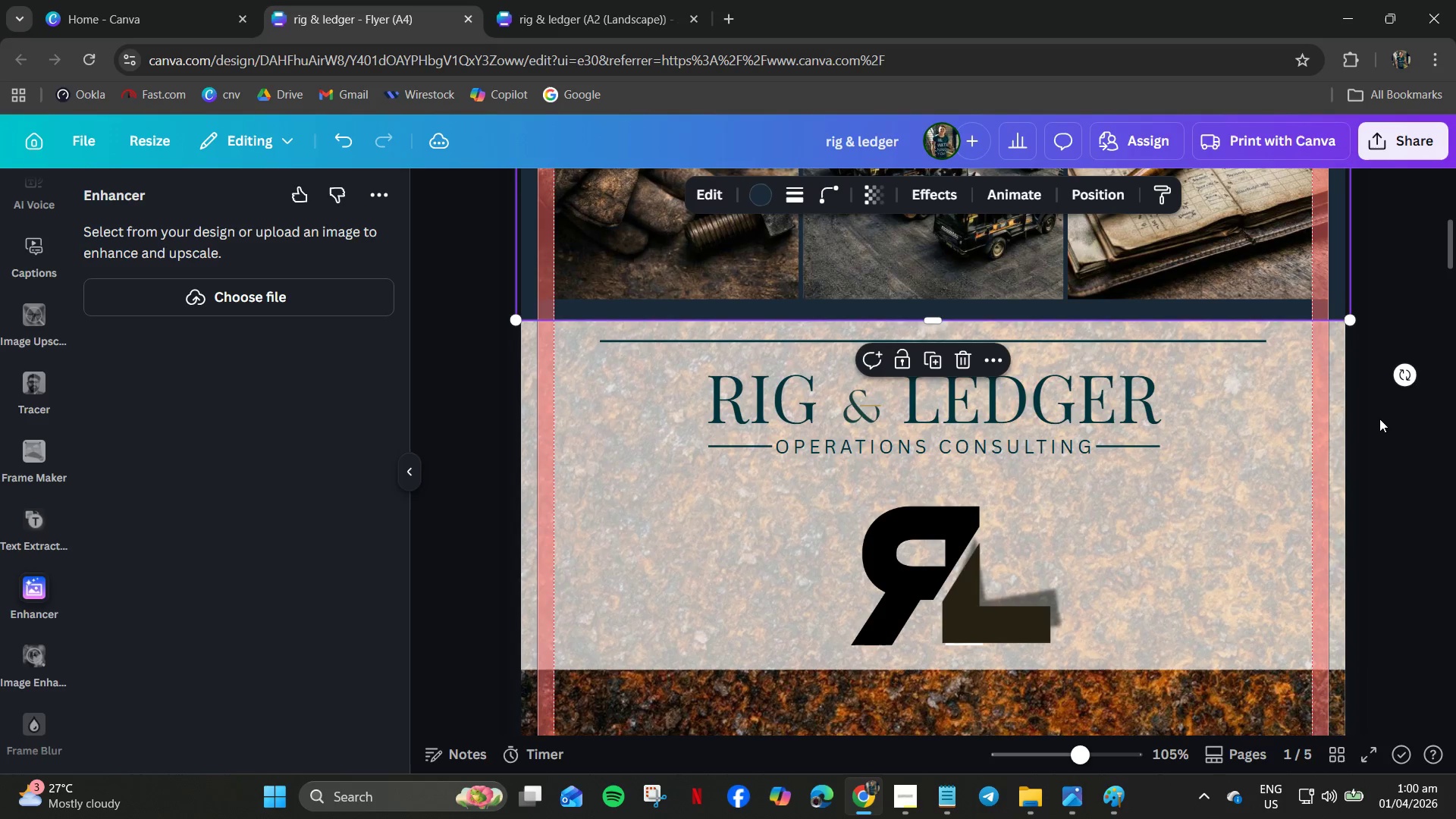 
left_click([1379, 419])
 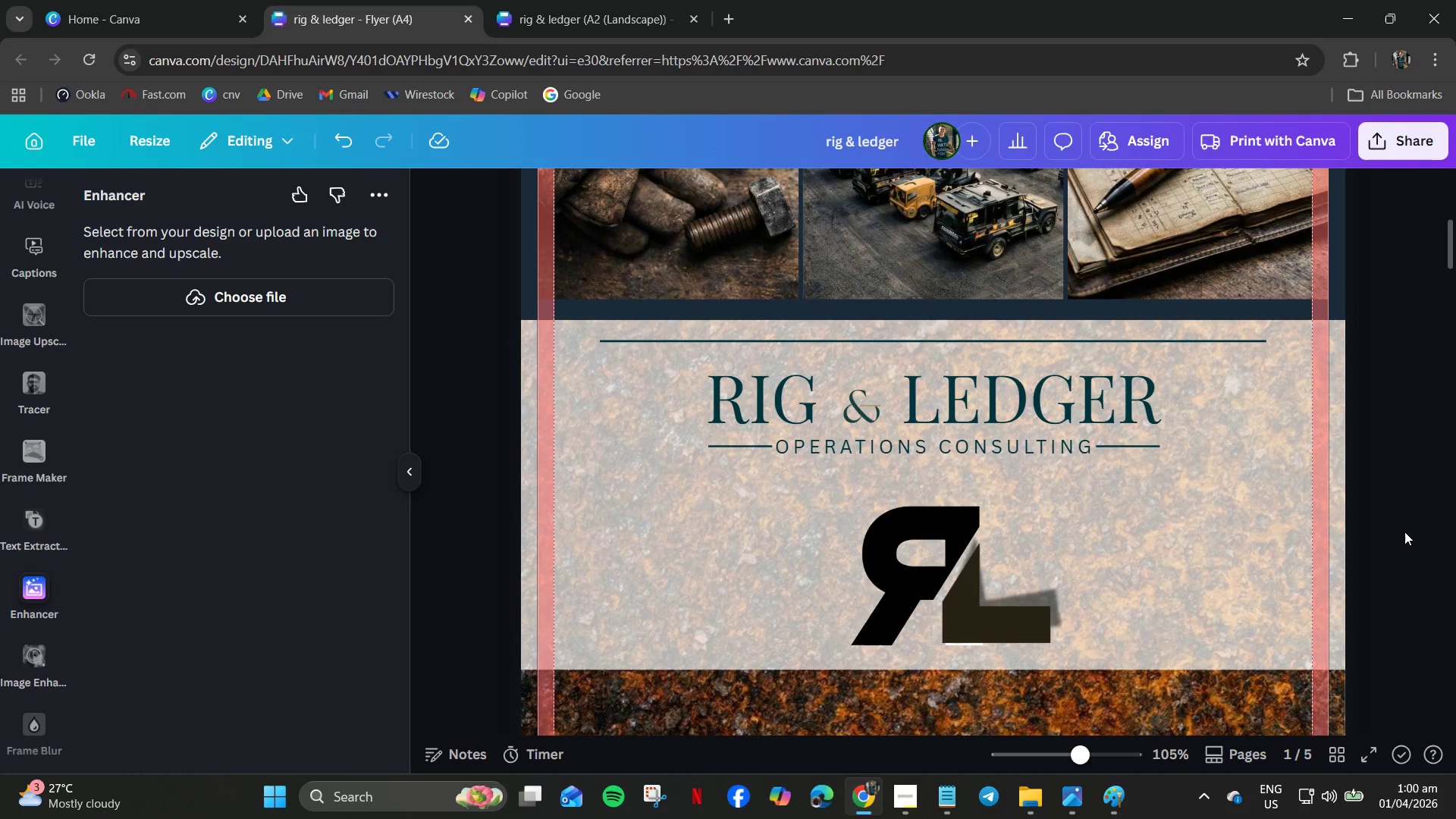 
hold_key(key=ControlLeft, duration=0.69)
scroll: coordinate [1404, 532], scroll_direction: down, amount: 4.0
 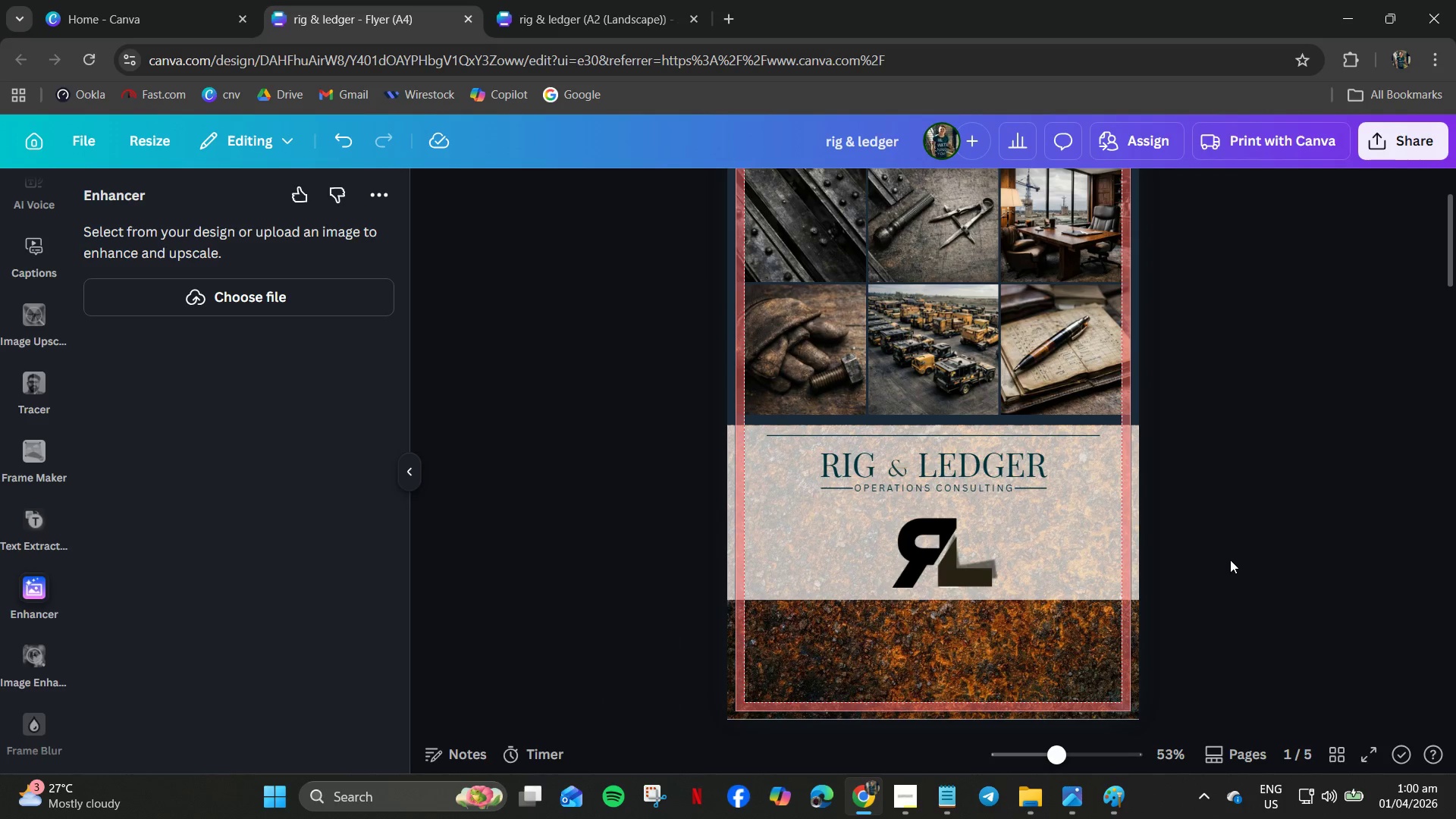 
left_click([1247, 559])
 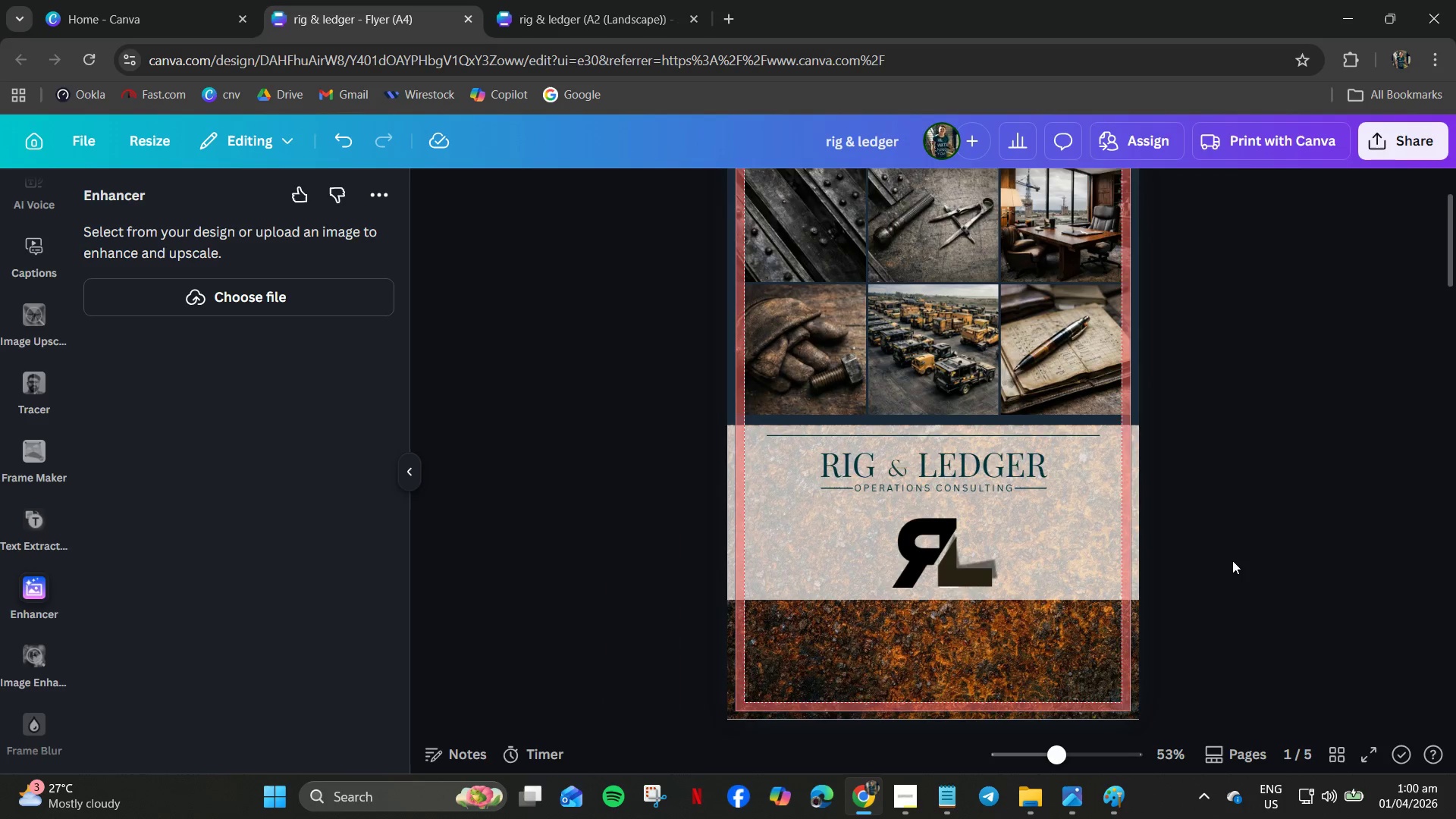 
scroll: coordinate [1232, 560], scroll_direction: down, amount: 3.0
 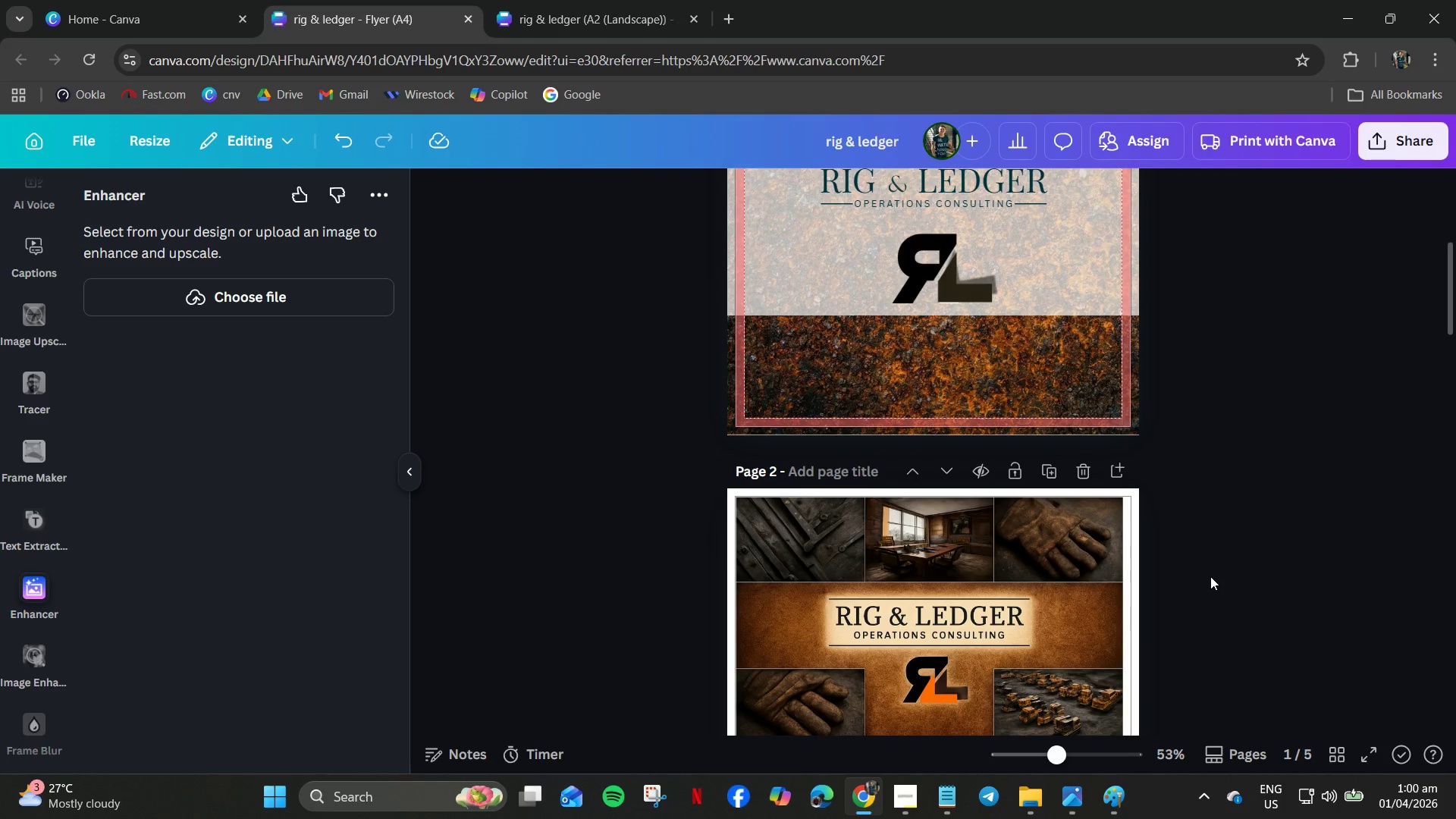 
scroll: coordinate [1221, 578], scroll_direction: up, amount: 5.0
 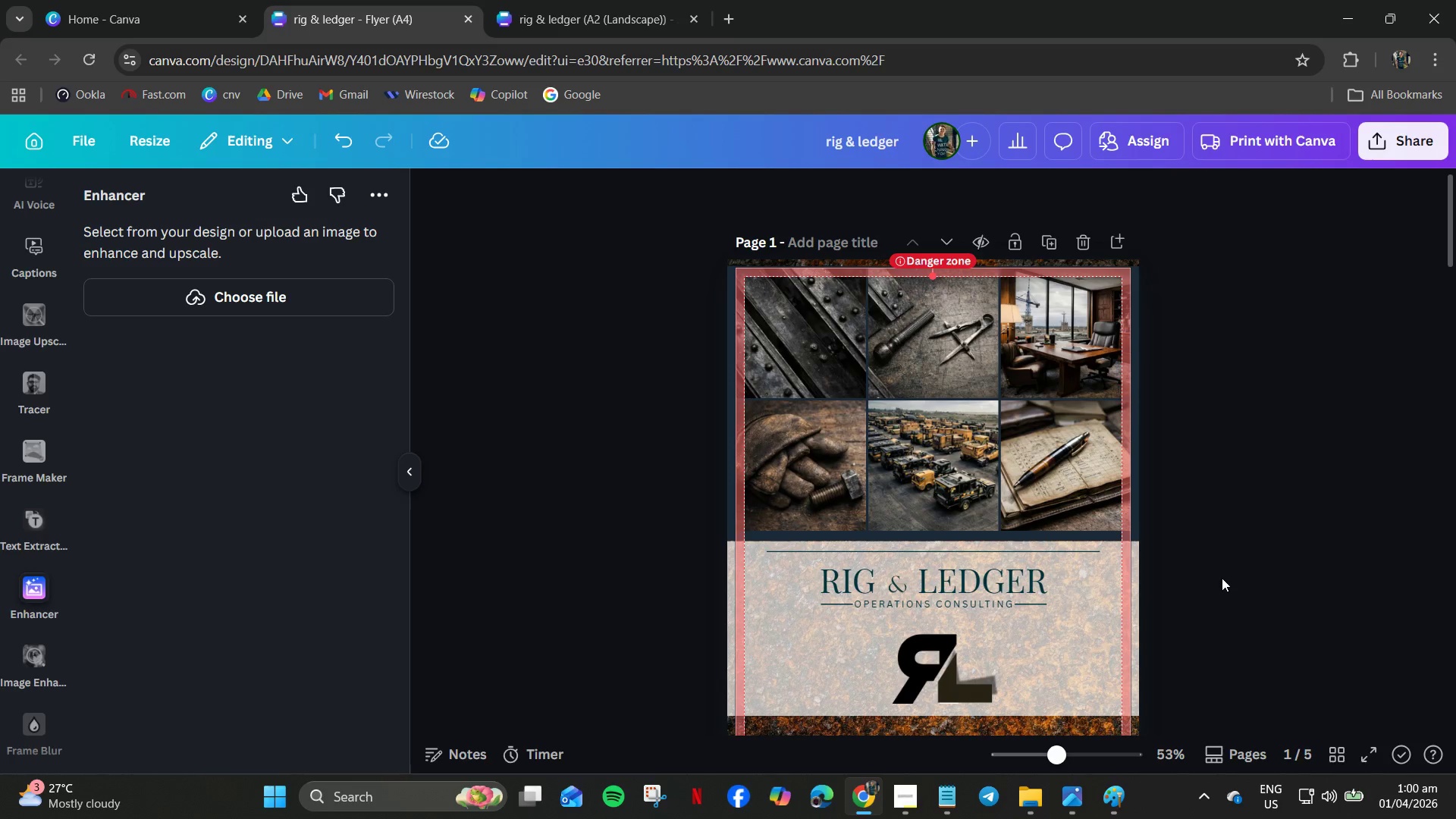 
scroll: coordinate [1222, 578], scroll_direction: down, amount: 3.0
 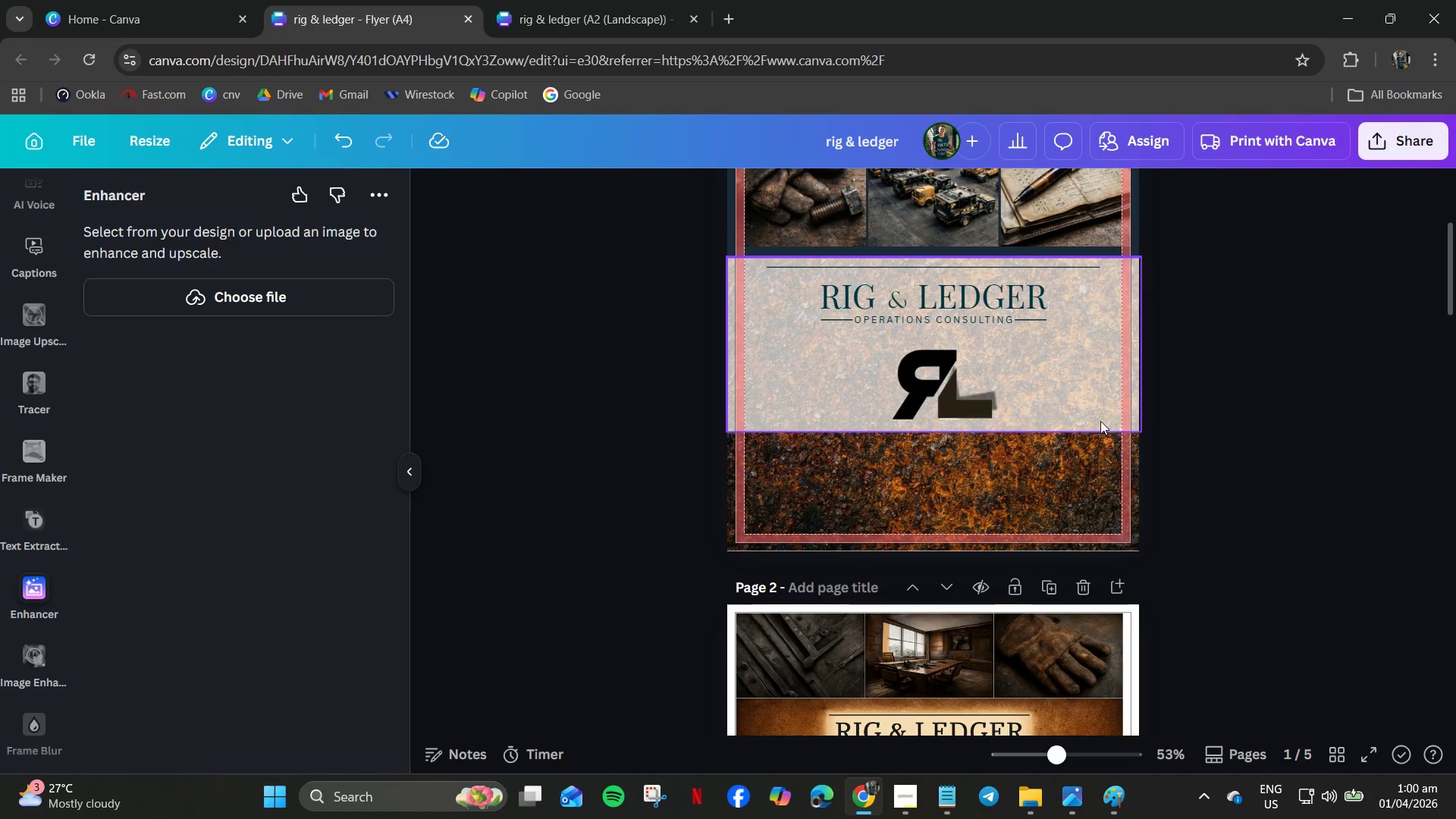 
left_click([1091, 417])
 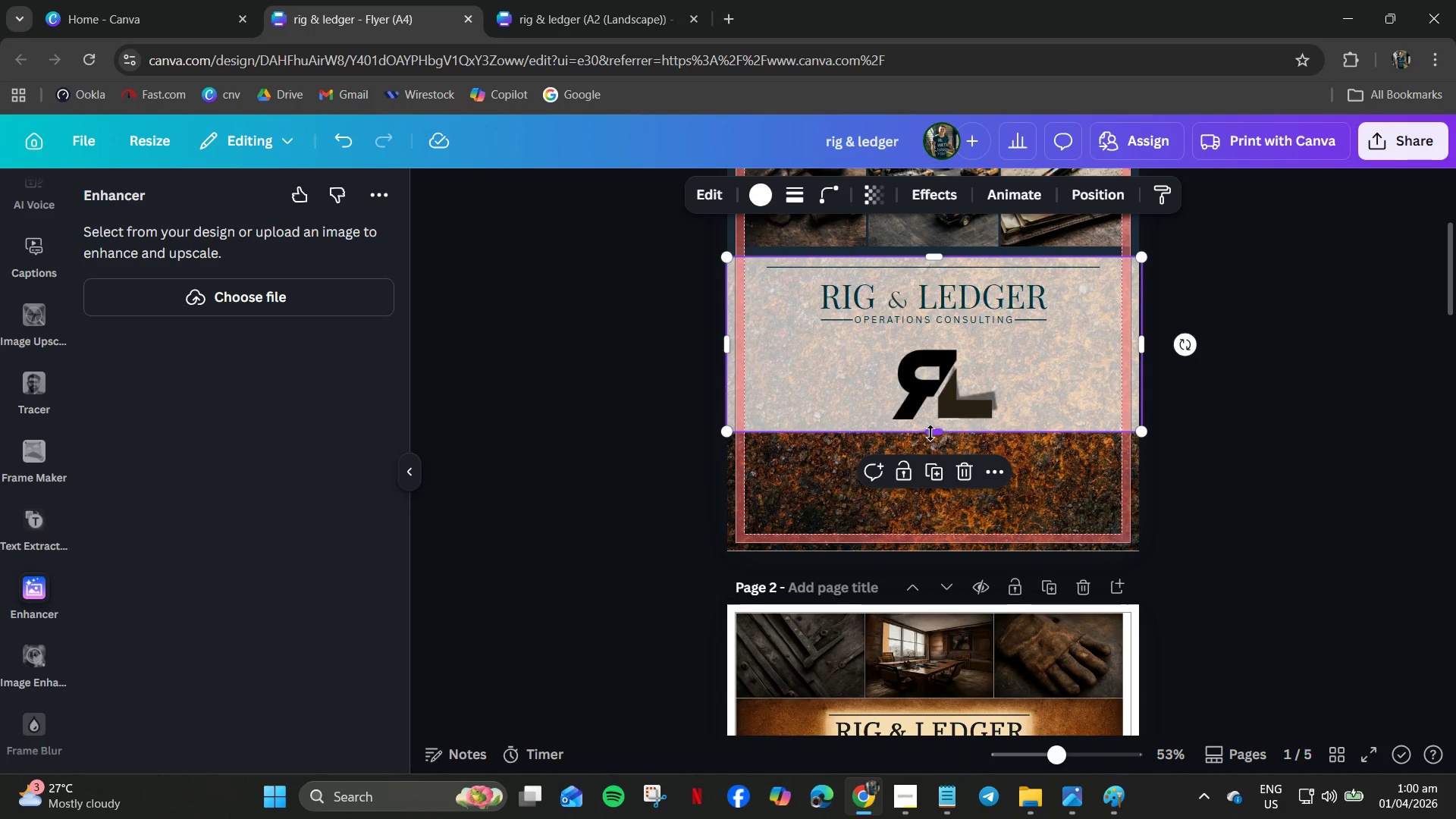 
left_click_drag(start_coordinate=[930, 433], to_coordinate=[929, 491])
 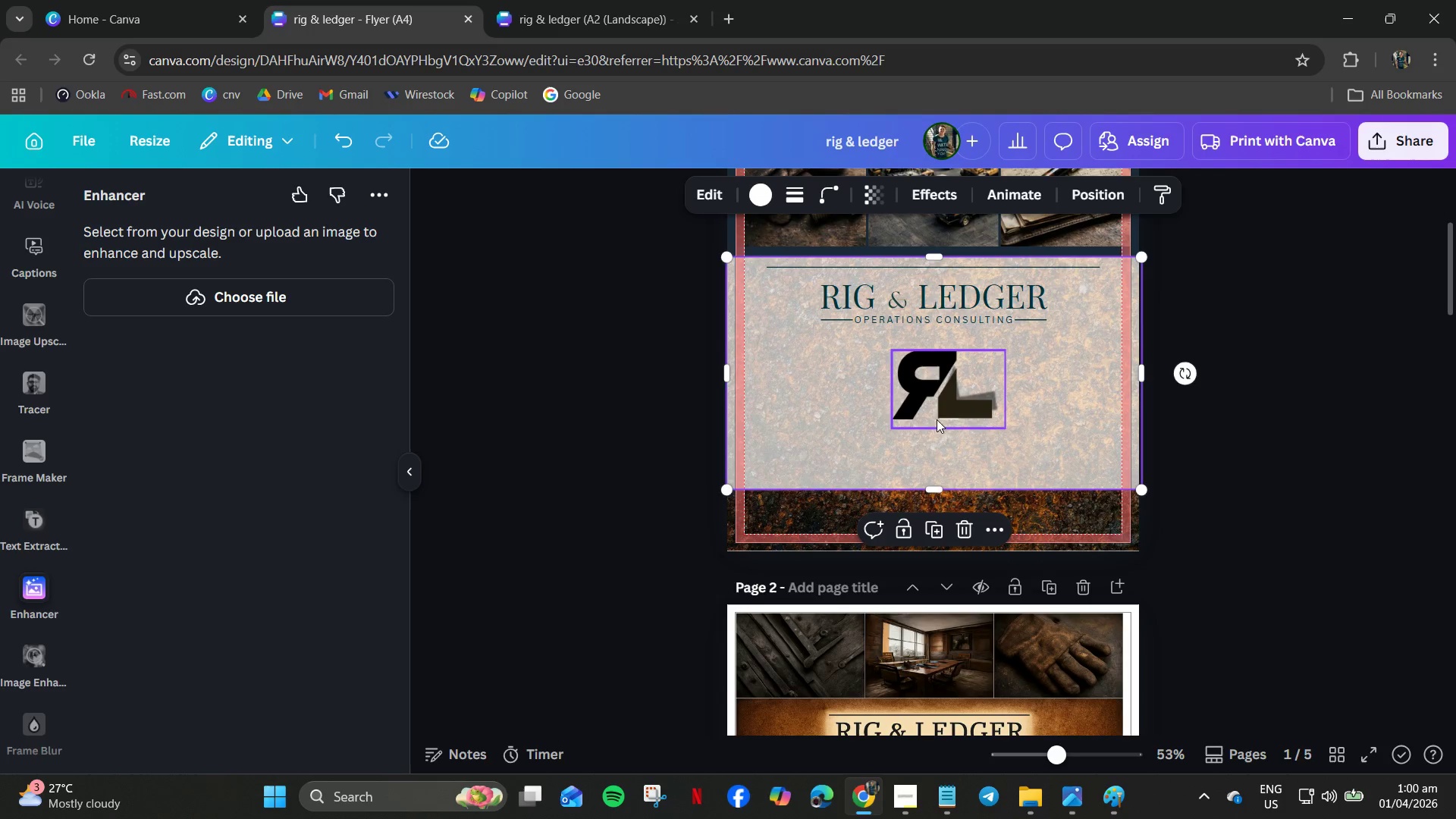 
left_click([939, 407])
 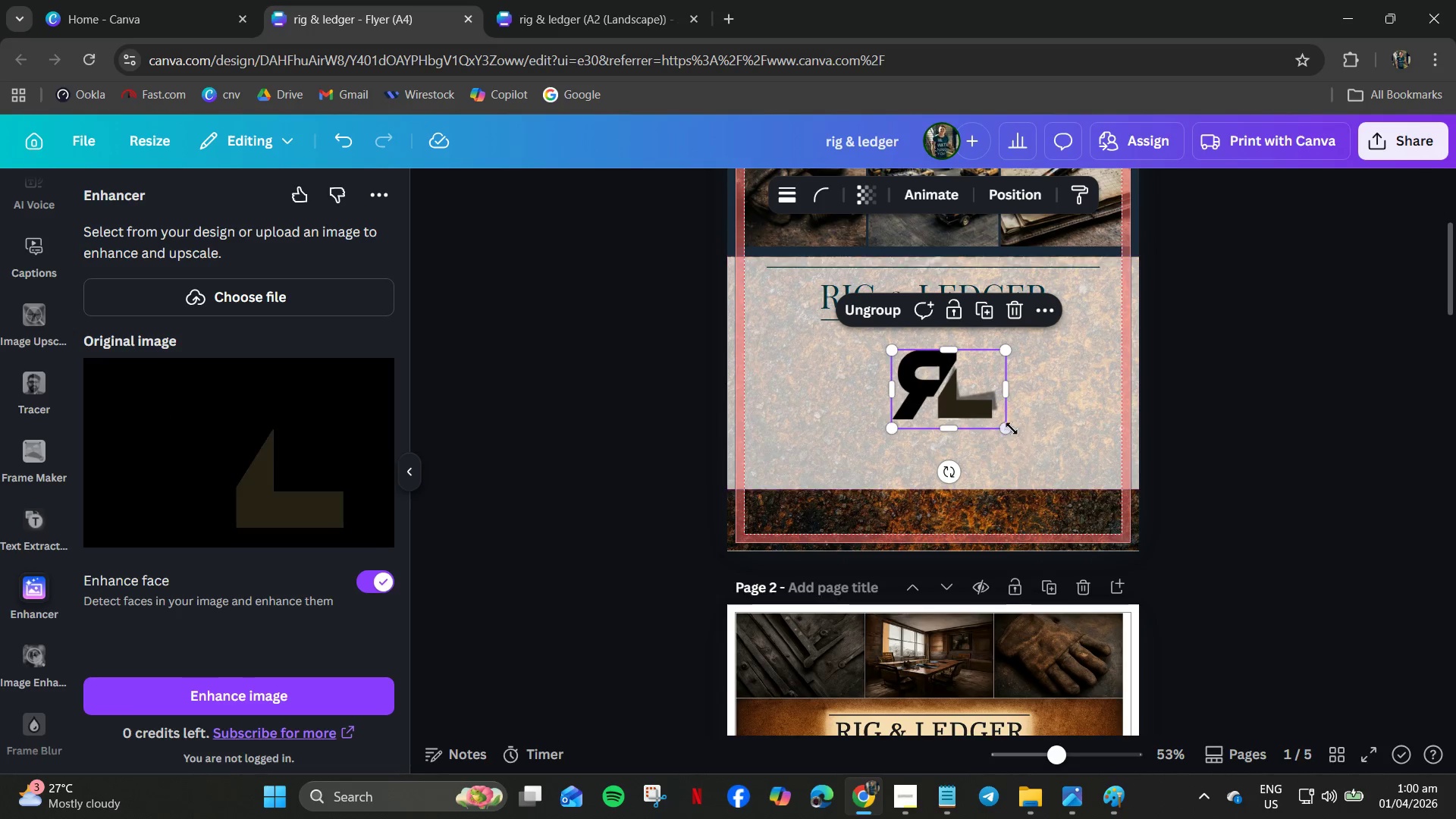 
left_click_drag(start_coordinate=[1009, 428], to_coordinate=[1072, 503])
 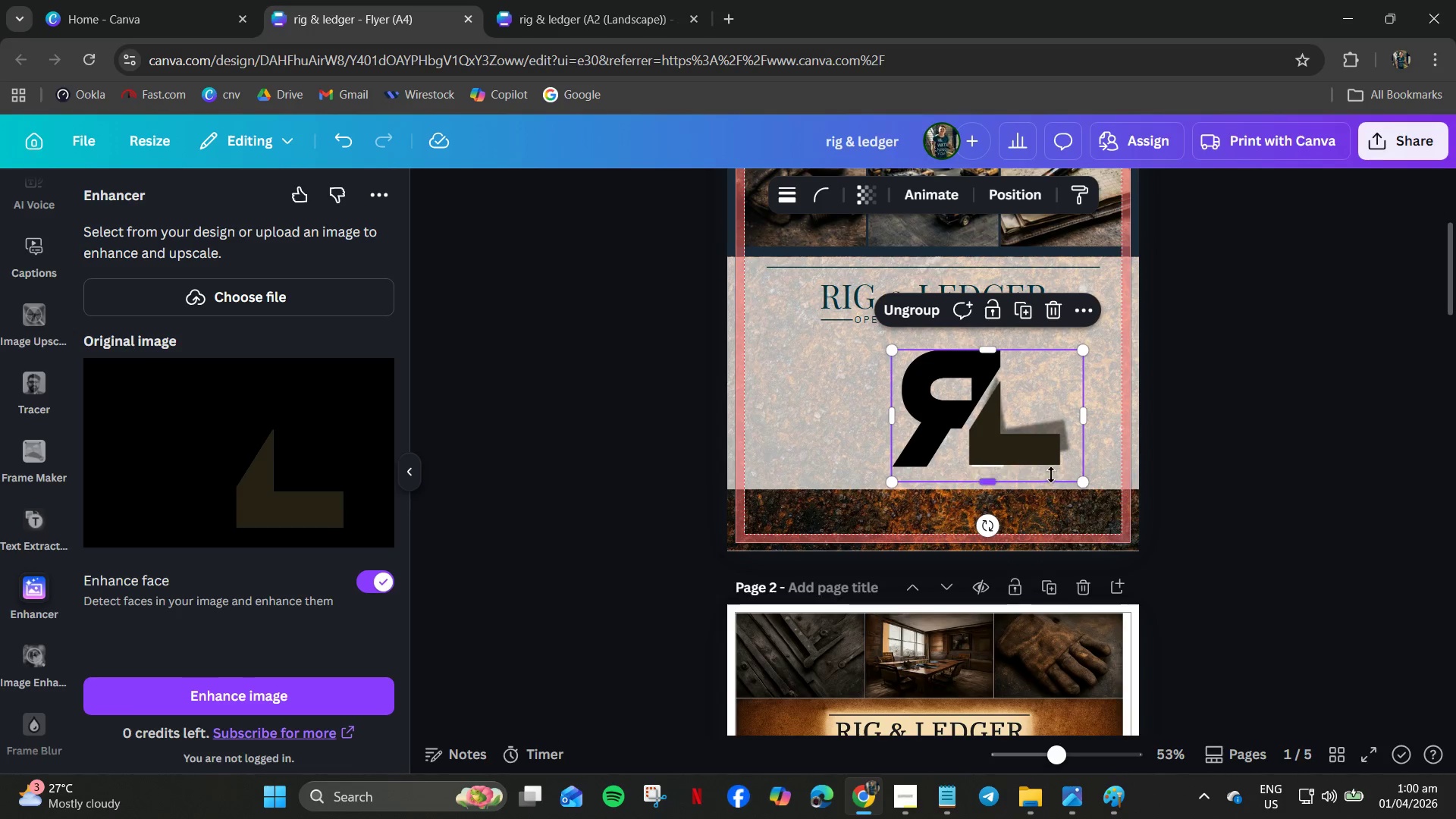 
left_click_drag(start_coordinate=[1047, 470], to_coordinate=[1009, 478])
 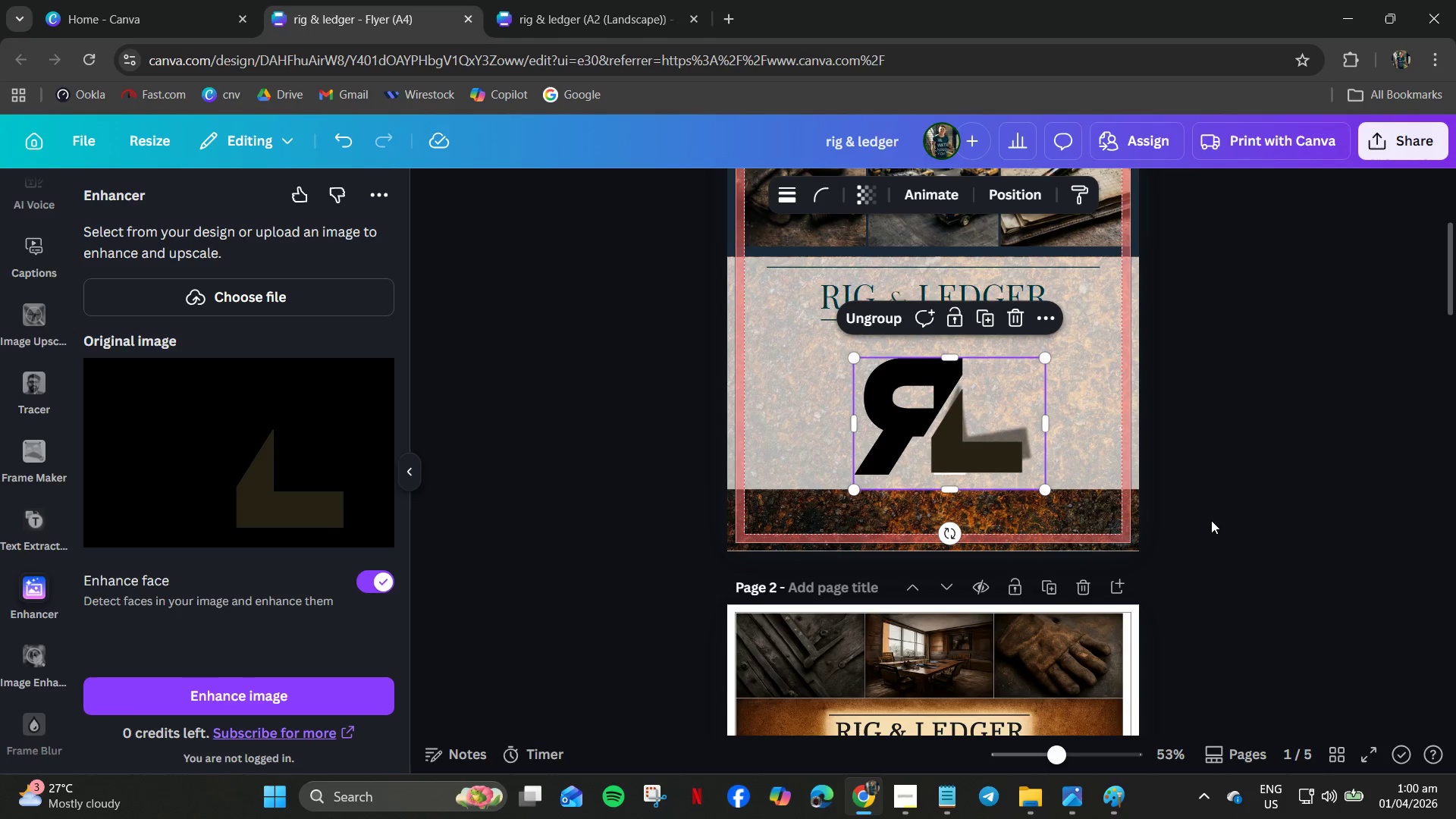 
left_click([1215, 520])
 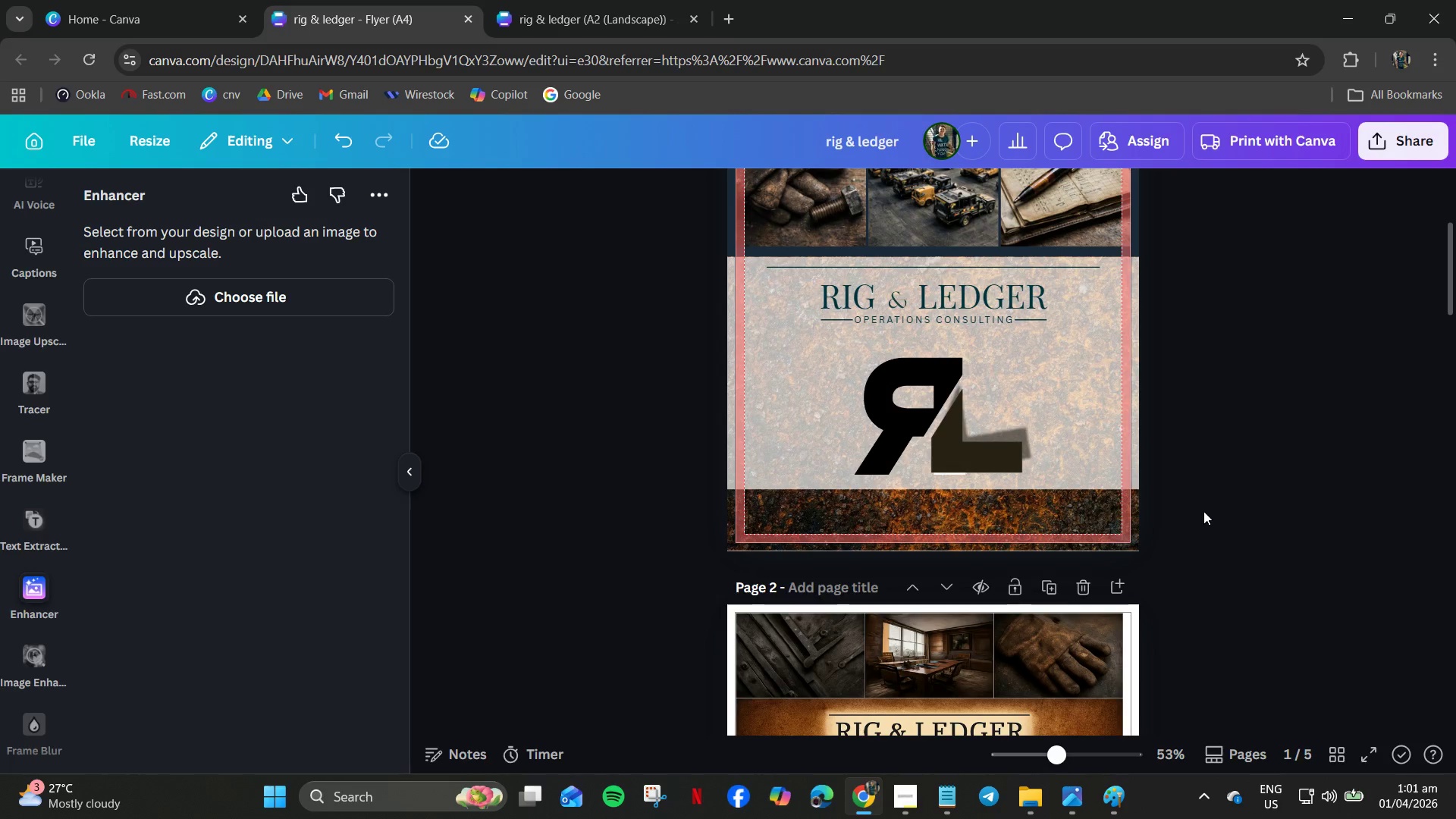 
left_click([1209, 499])
 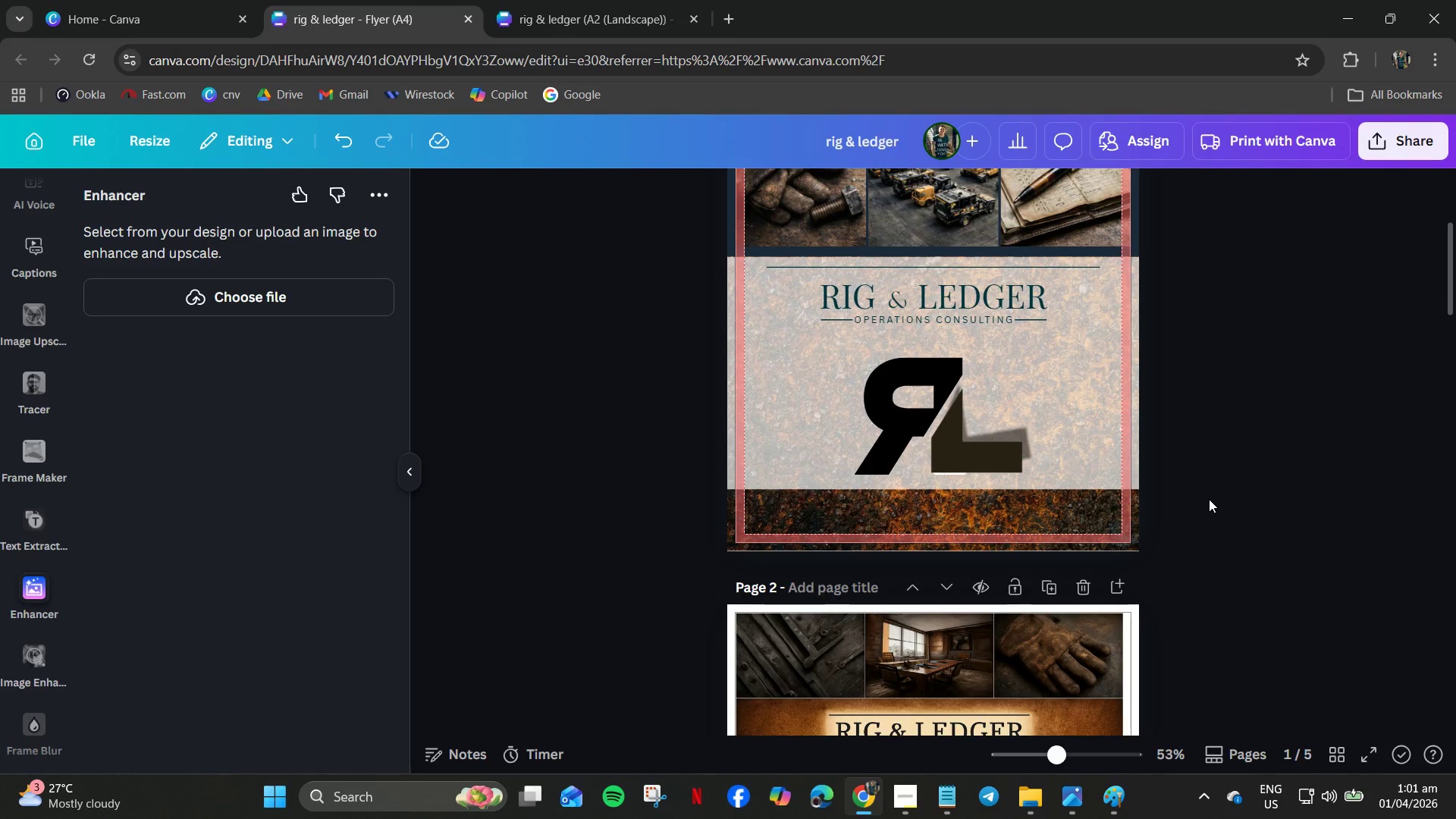 
scroll: coordinate [1191, 498], scroll_direction: down, amount: 4.0
 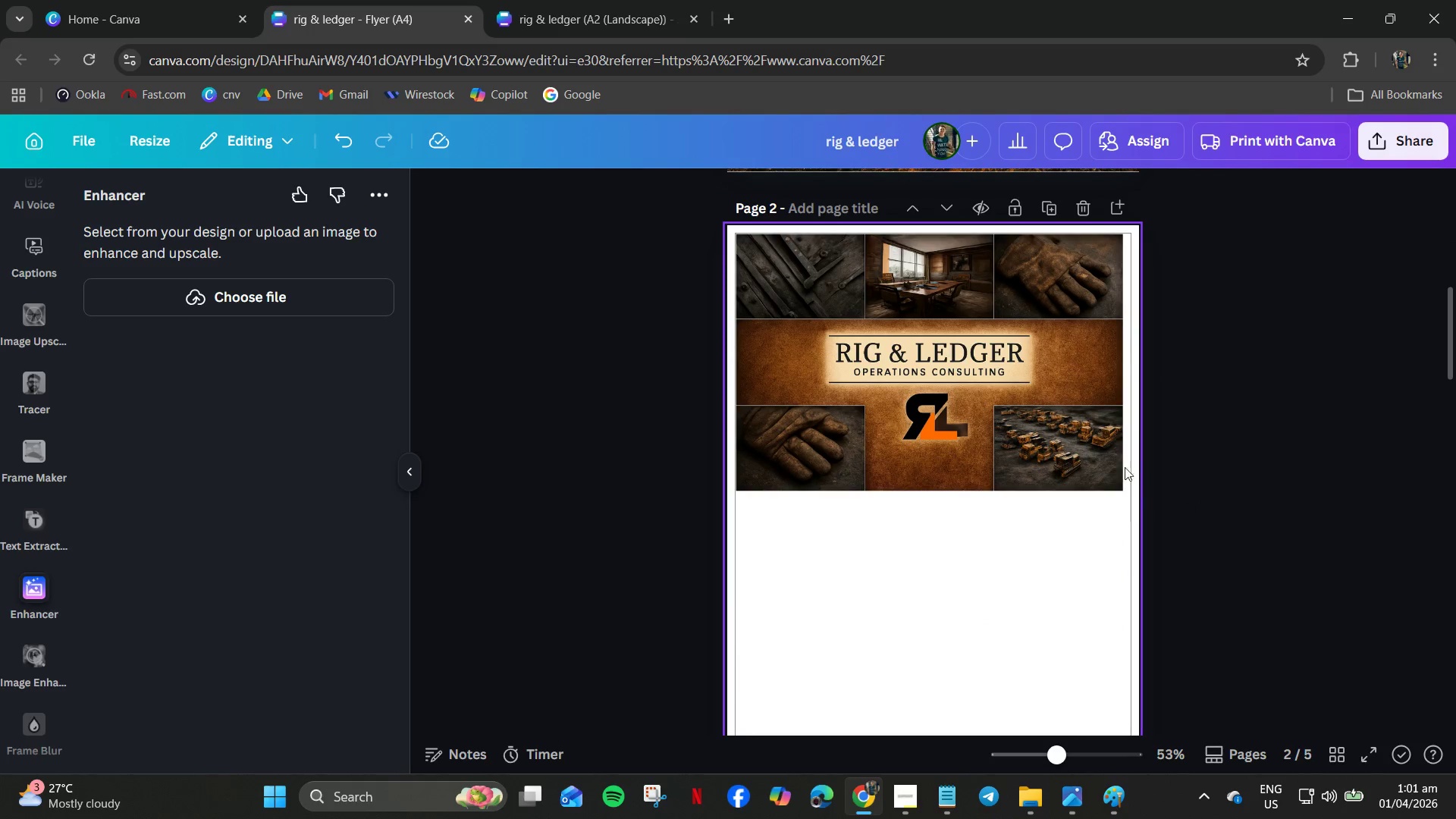 
left_click([1094, 453])
 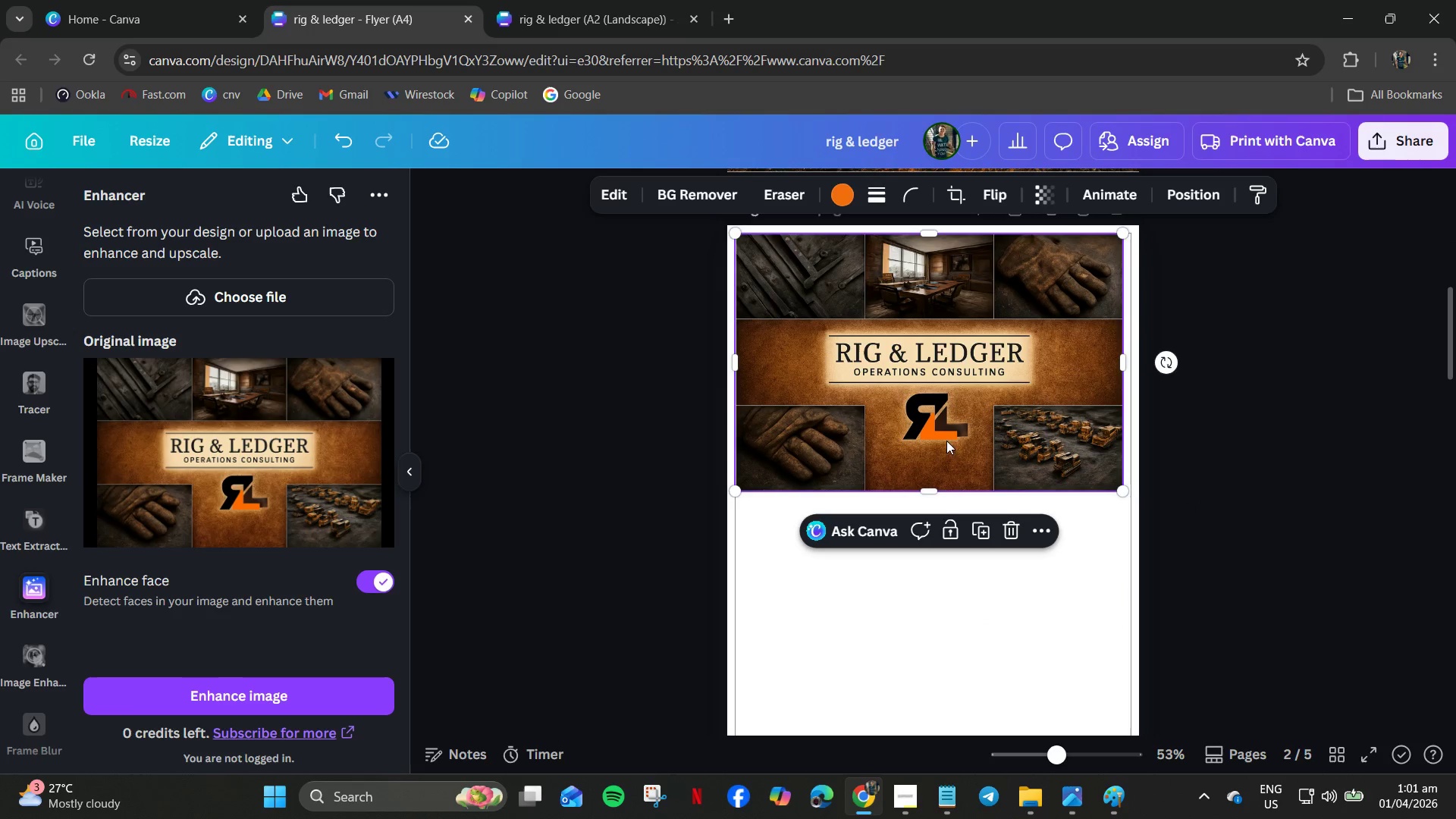 
double_click([941, 438])
 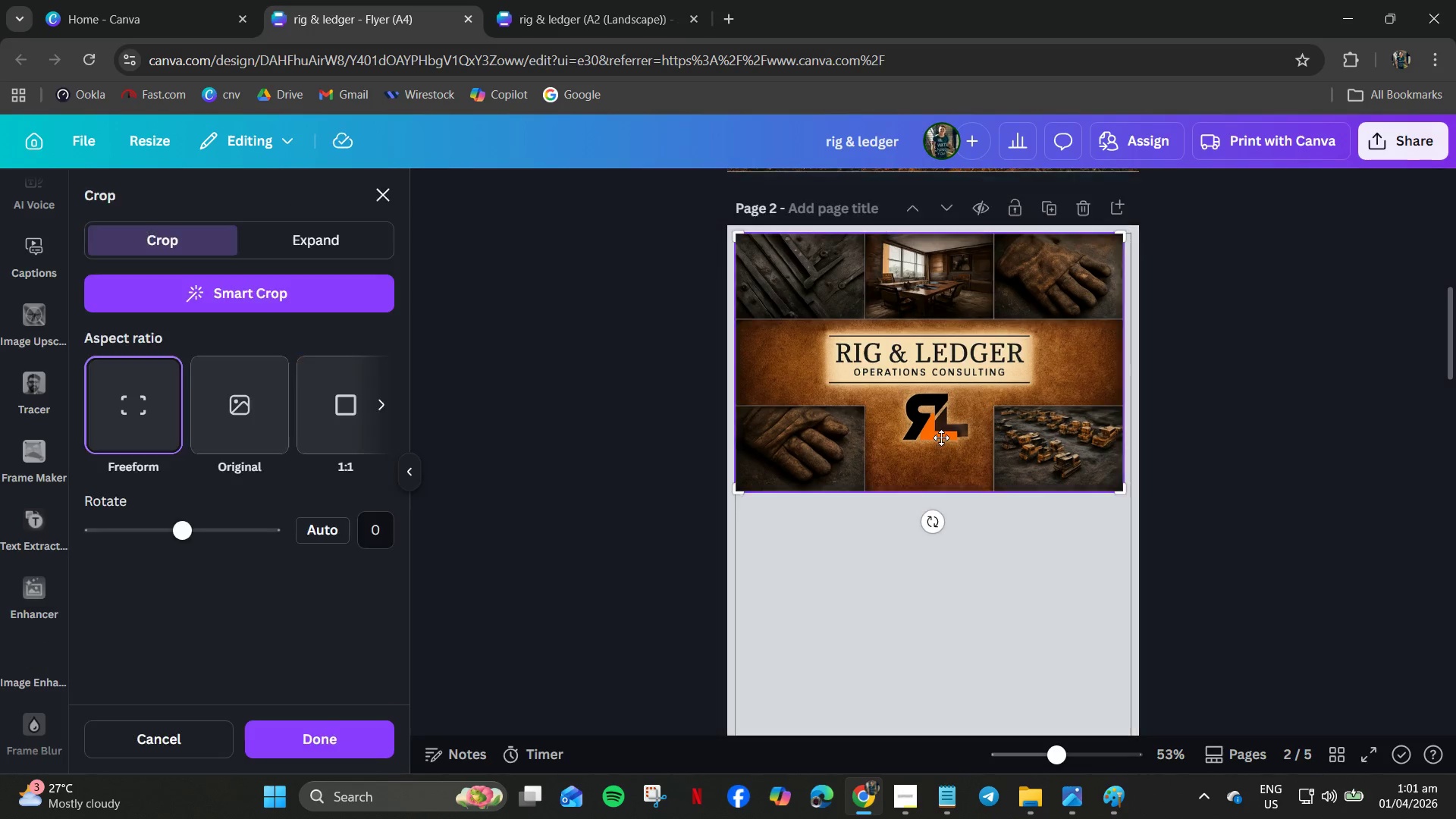 
key(Delete)
 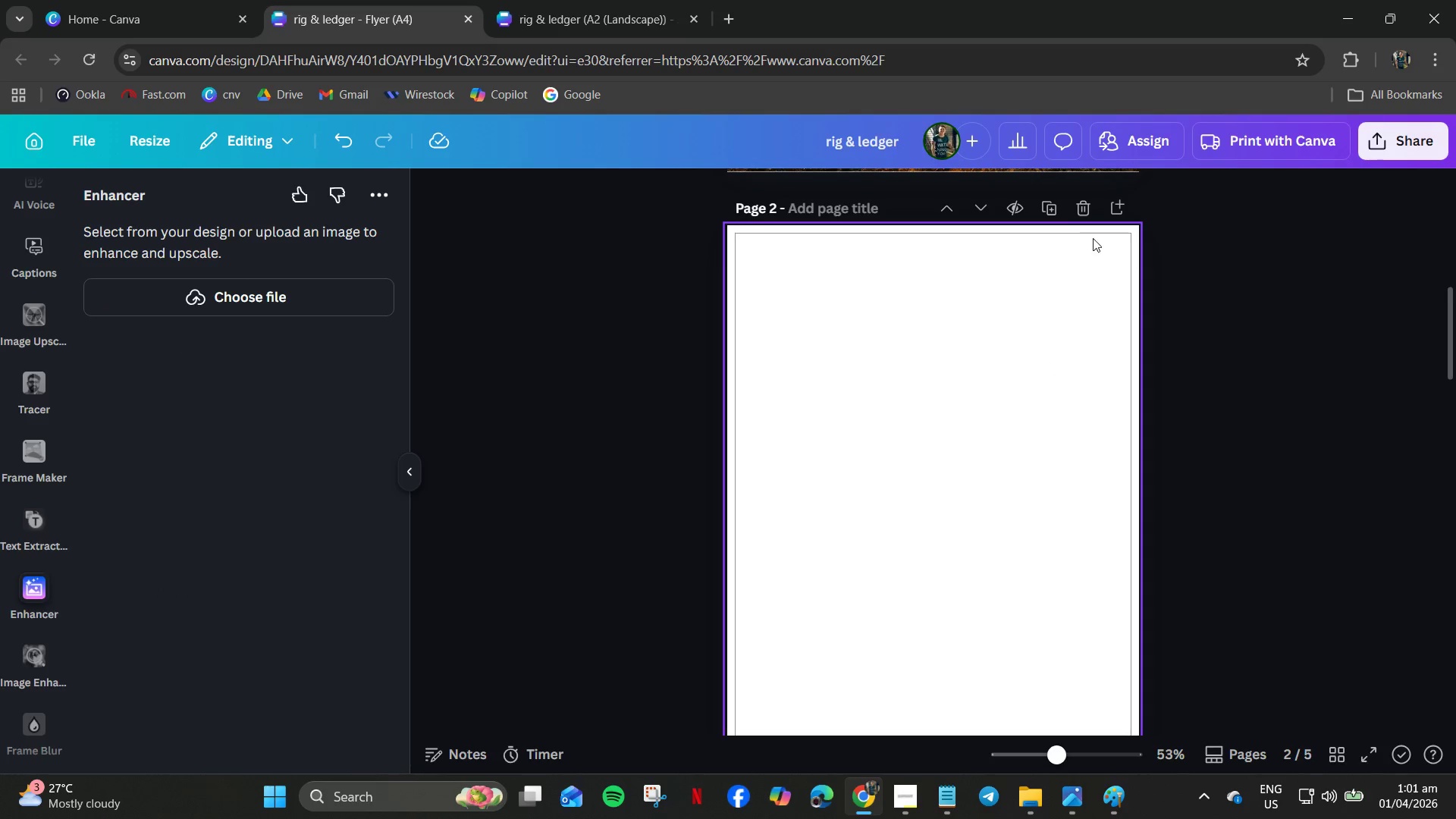 
left_click([1083, 212])
 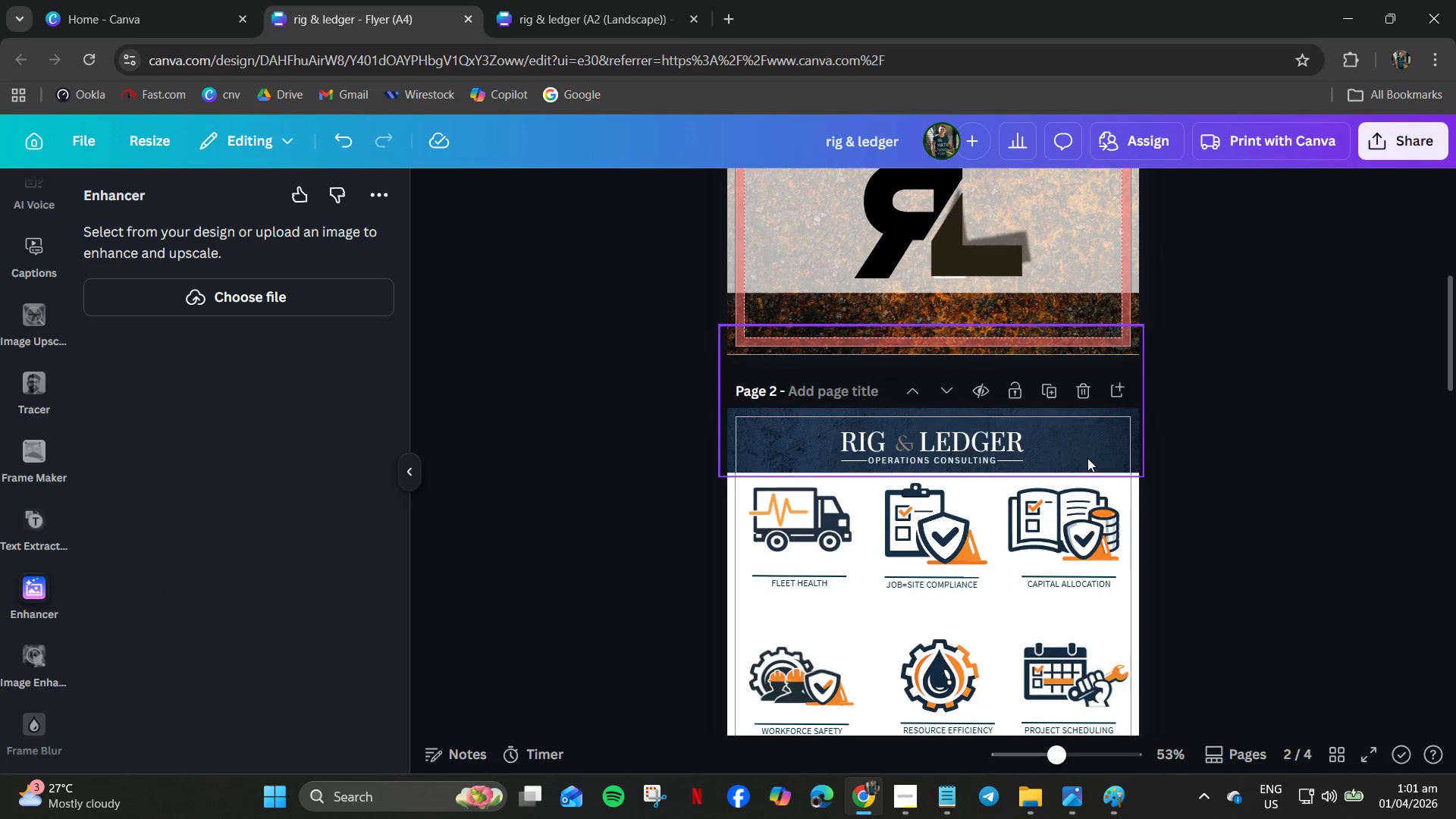 
scroll: coordinate [1180, 500], scroll_direction: down, amount: 14.0
 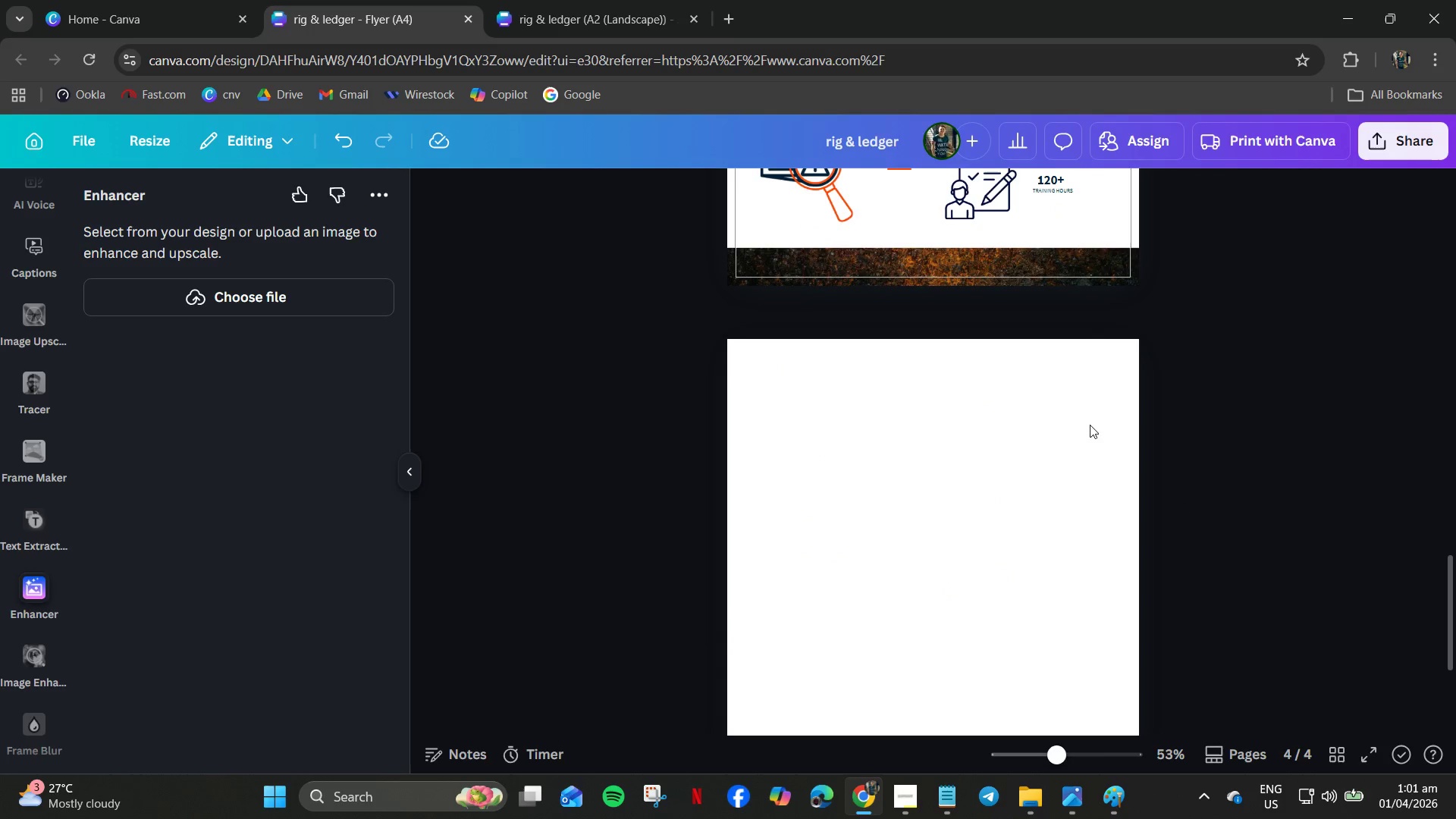 
left_click([1075, 369])
 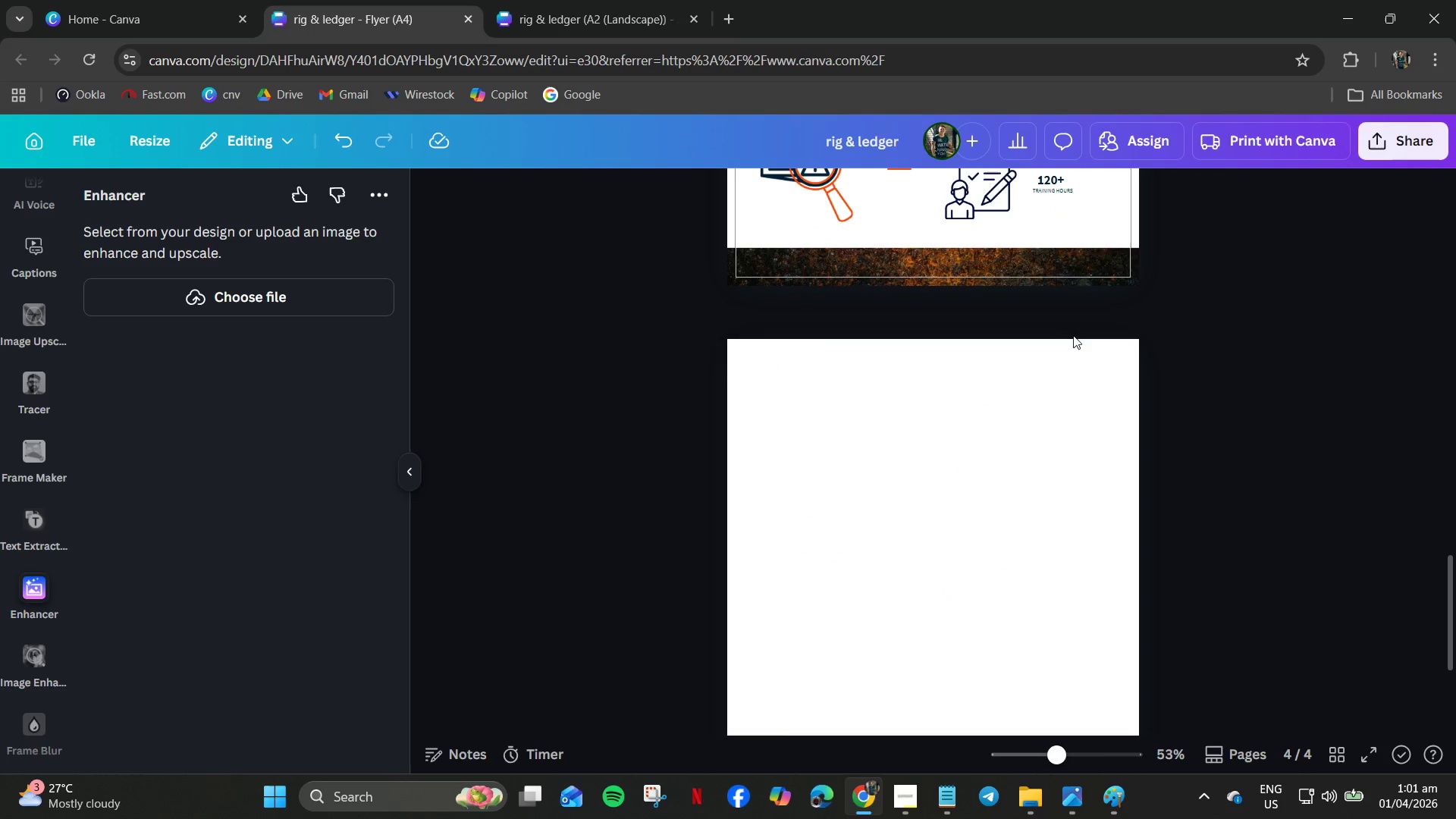 
left_click([1078, 323])
 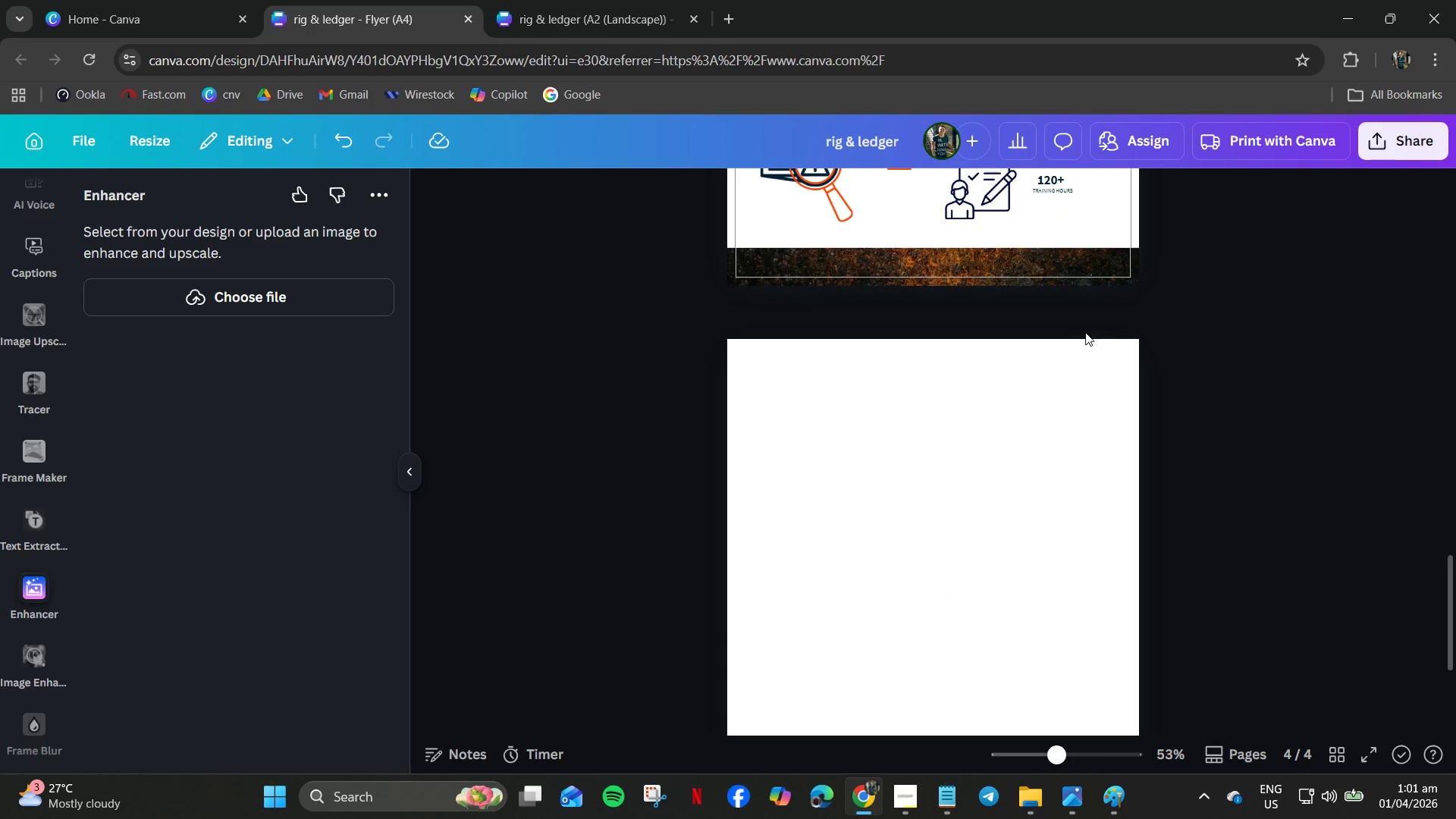 
scroll: coordinate [1113, 460], scroll_direction: down, amount: 1.0
 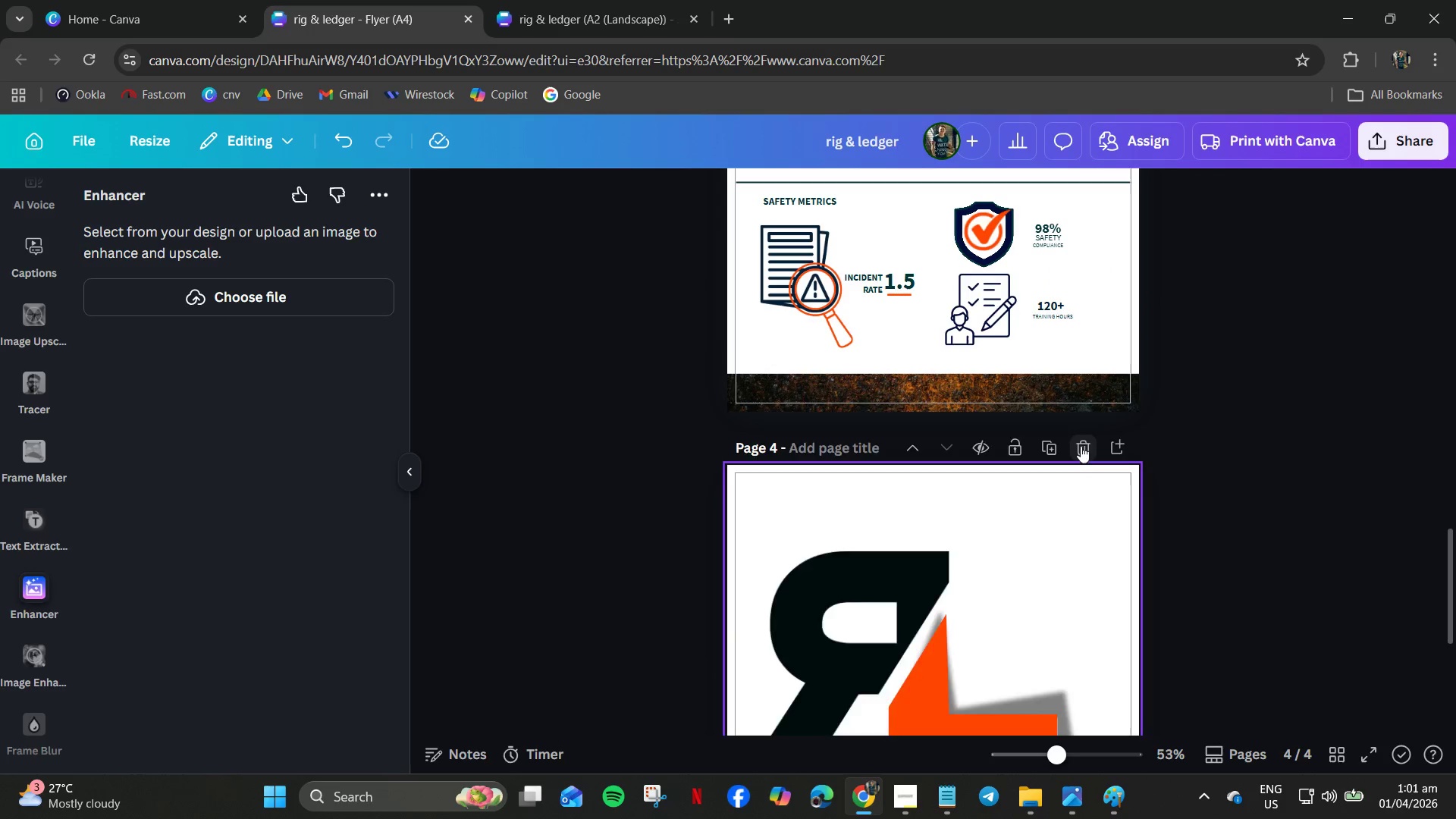 
double_click([1081, 446])
 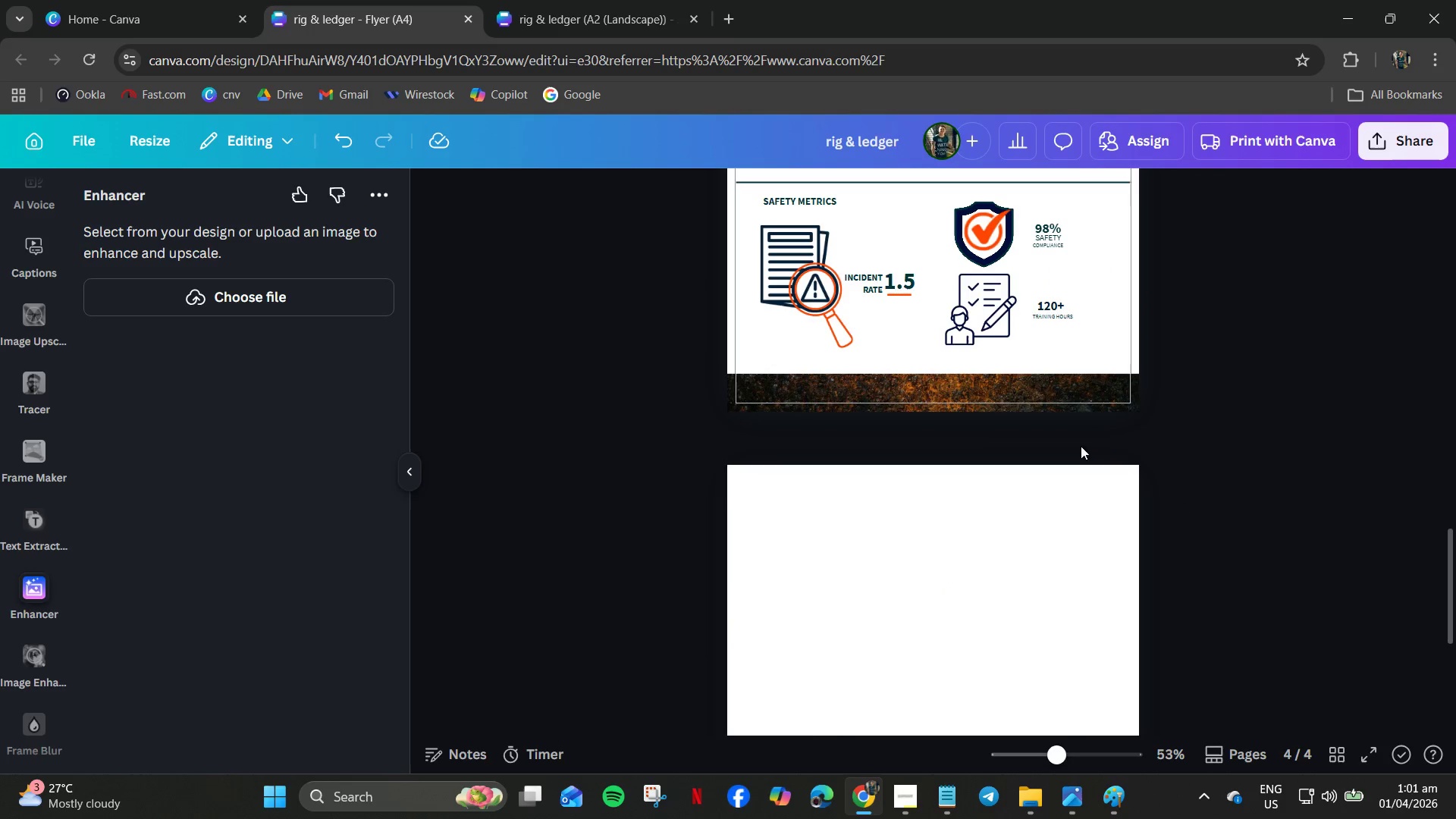 
triple_click([1081, 446])
 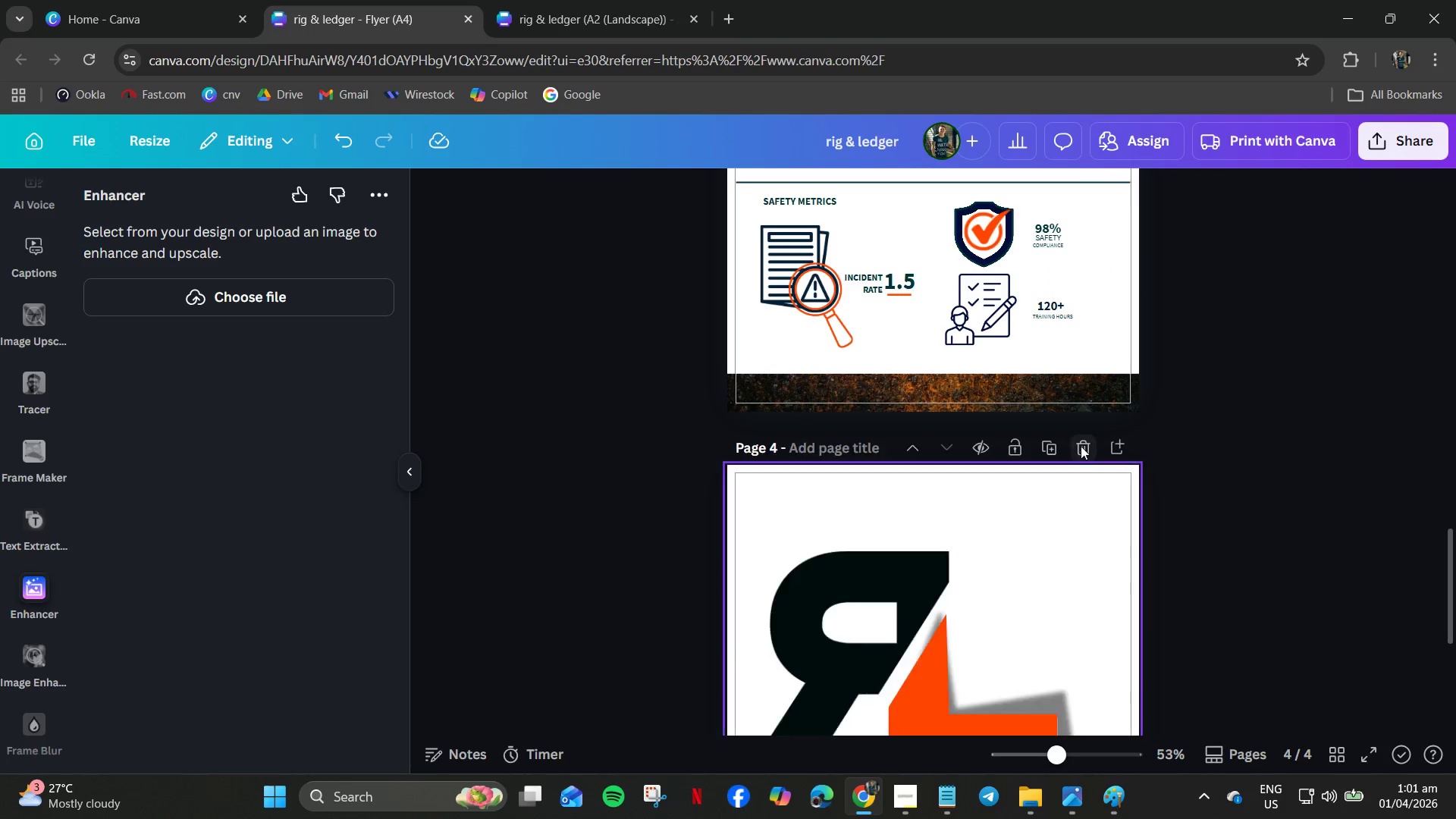 
triple_click([1081, 446])
 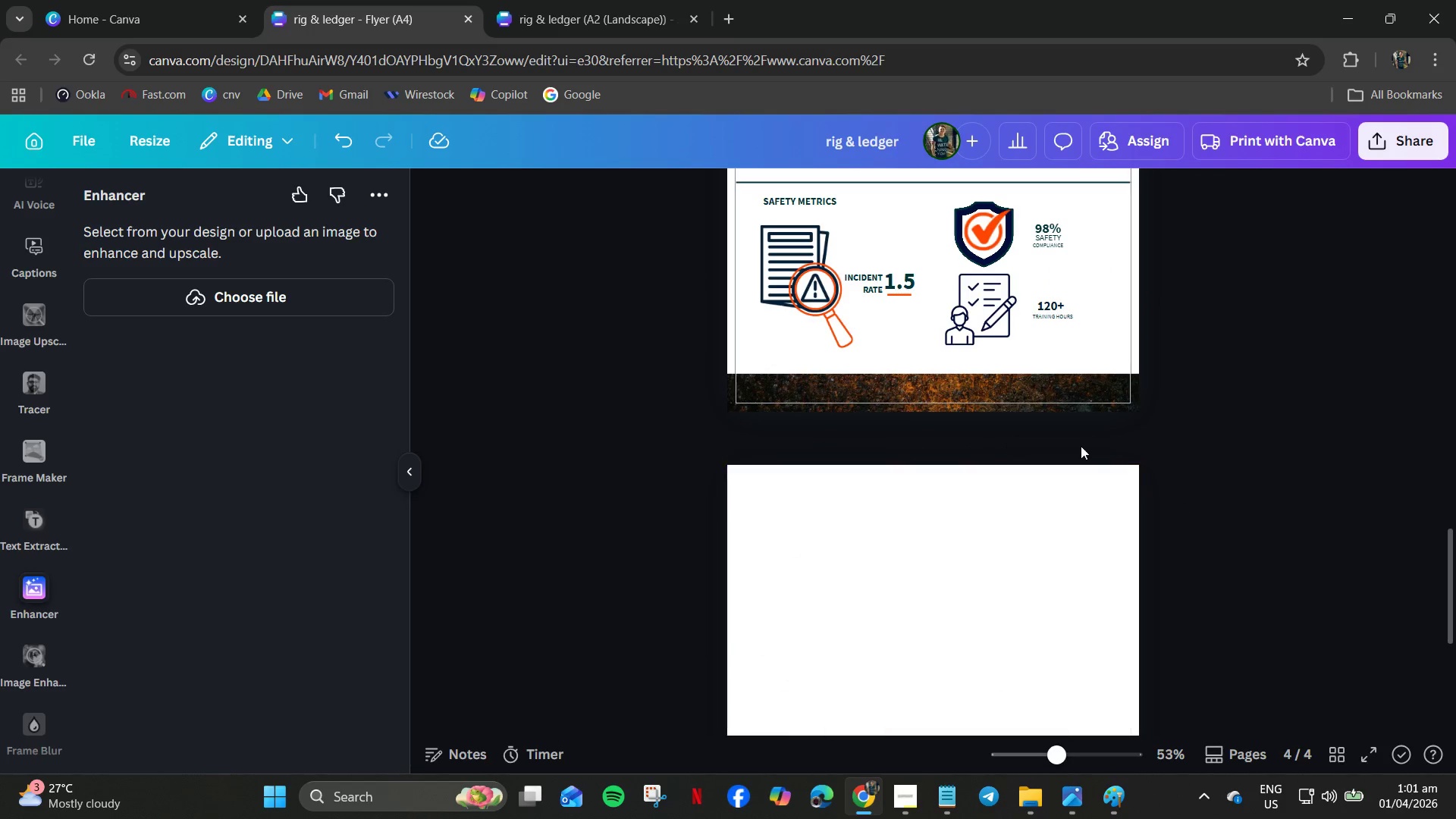 
left_click_drag(start_coordinate=[1081, 446], to_coordinate=[1081, 450])
 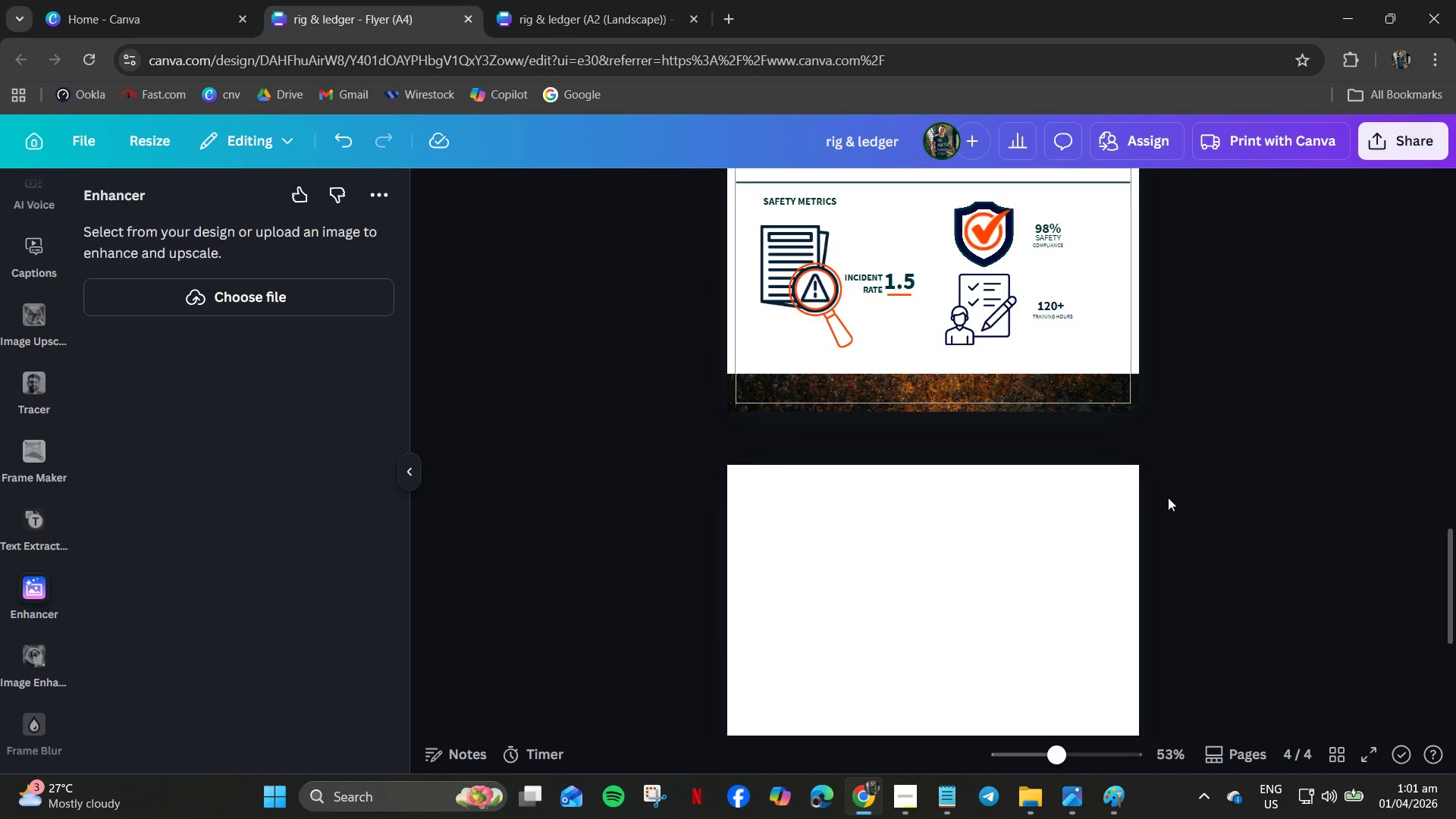 
right_click([1010, 518])
 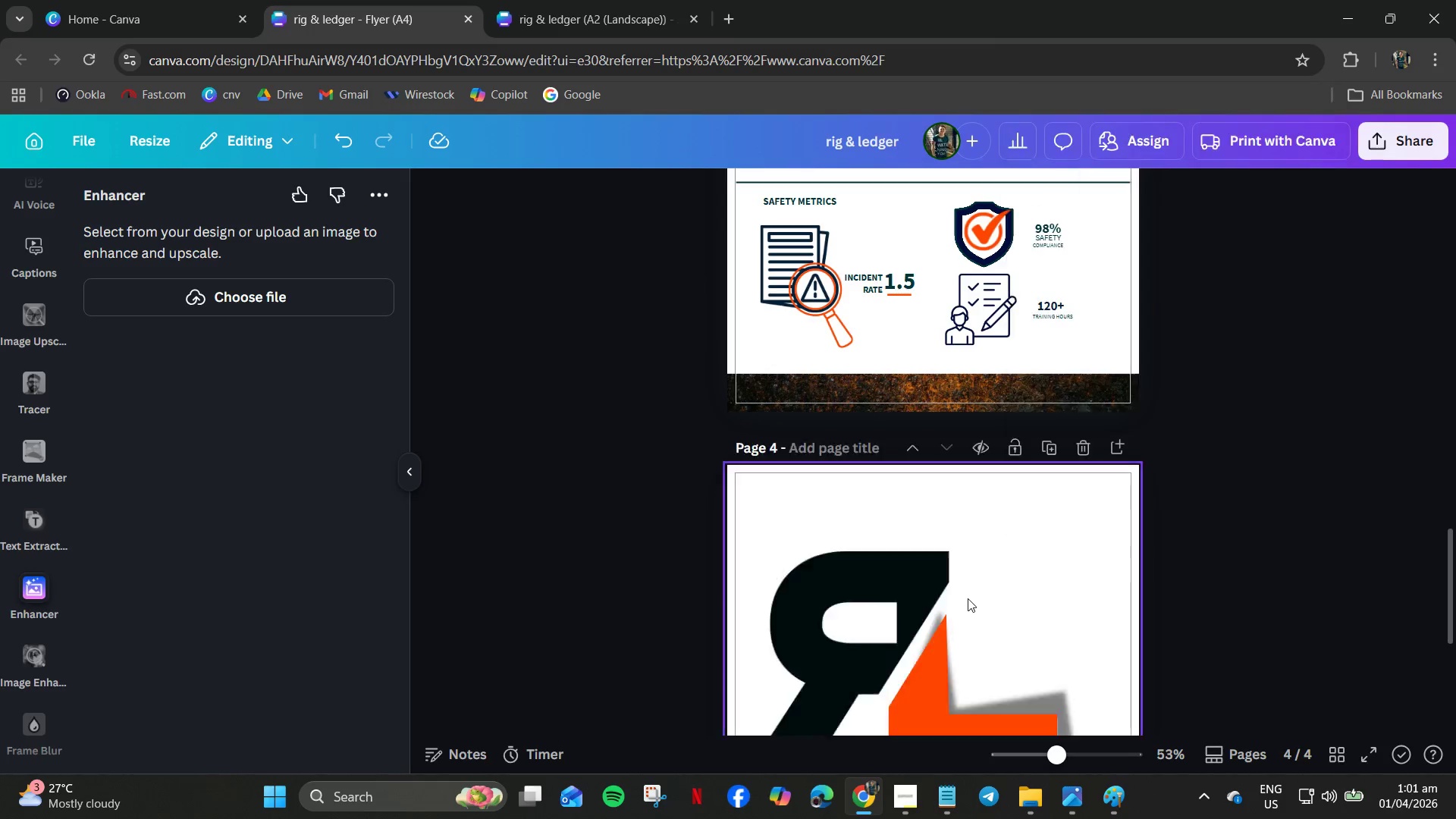 
right_click([937, 626])
 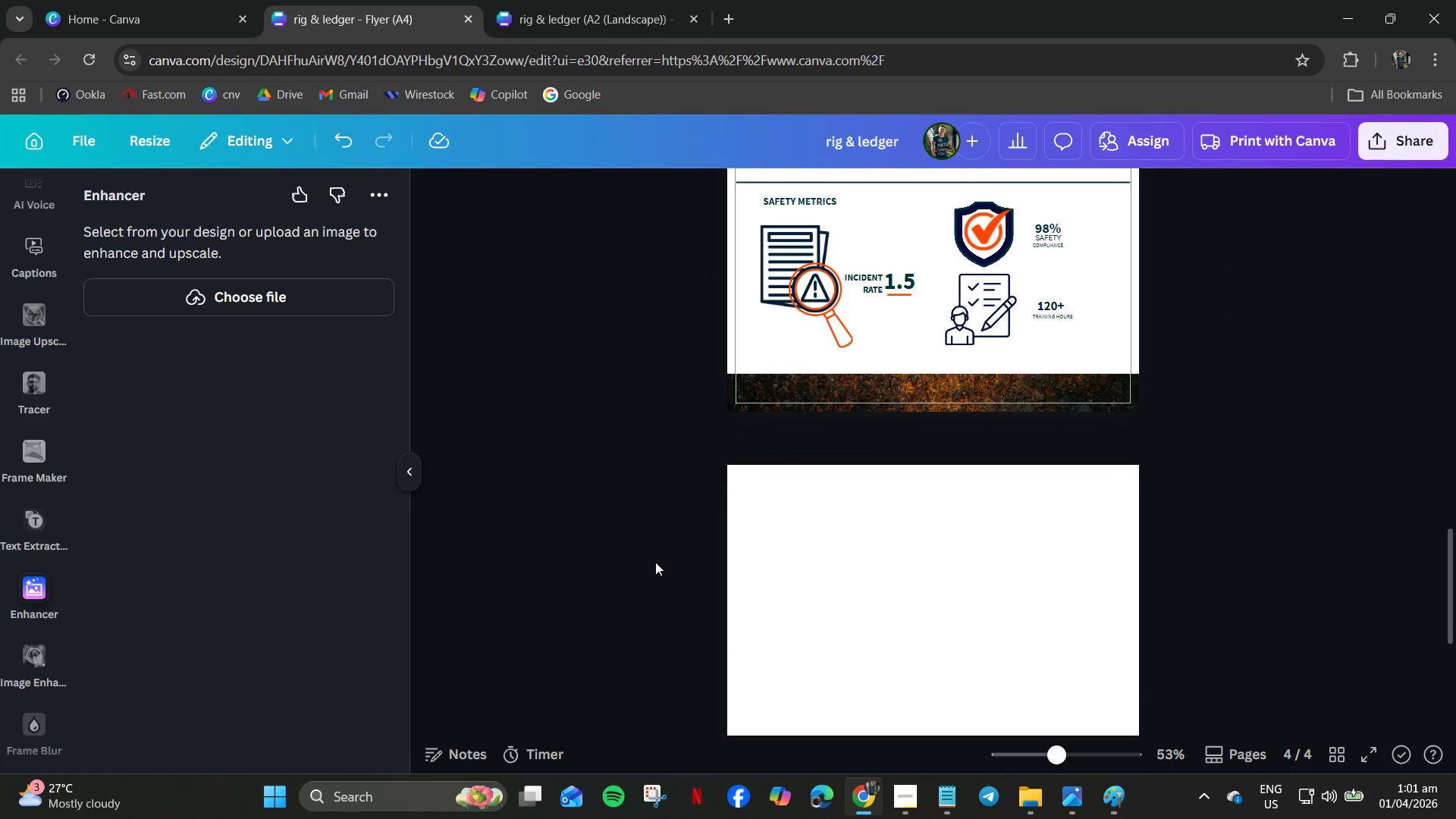 
scroll: coordinate [570, 534], scroll_direction: down, amount: 3.0
 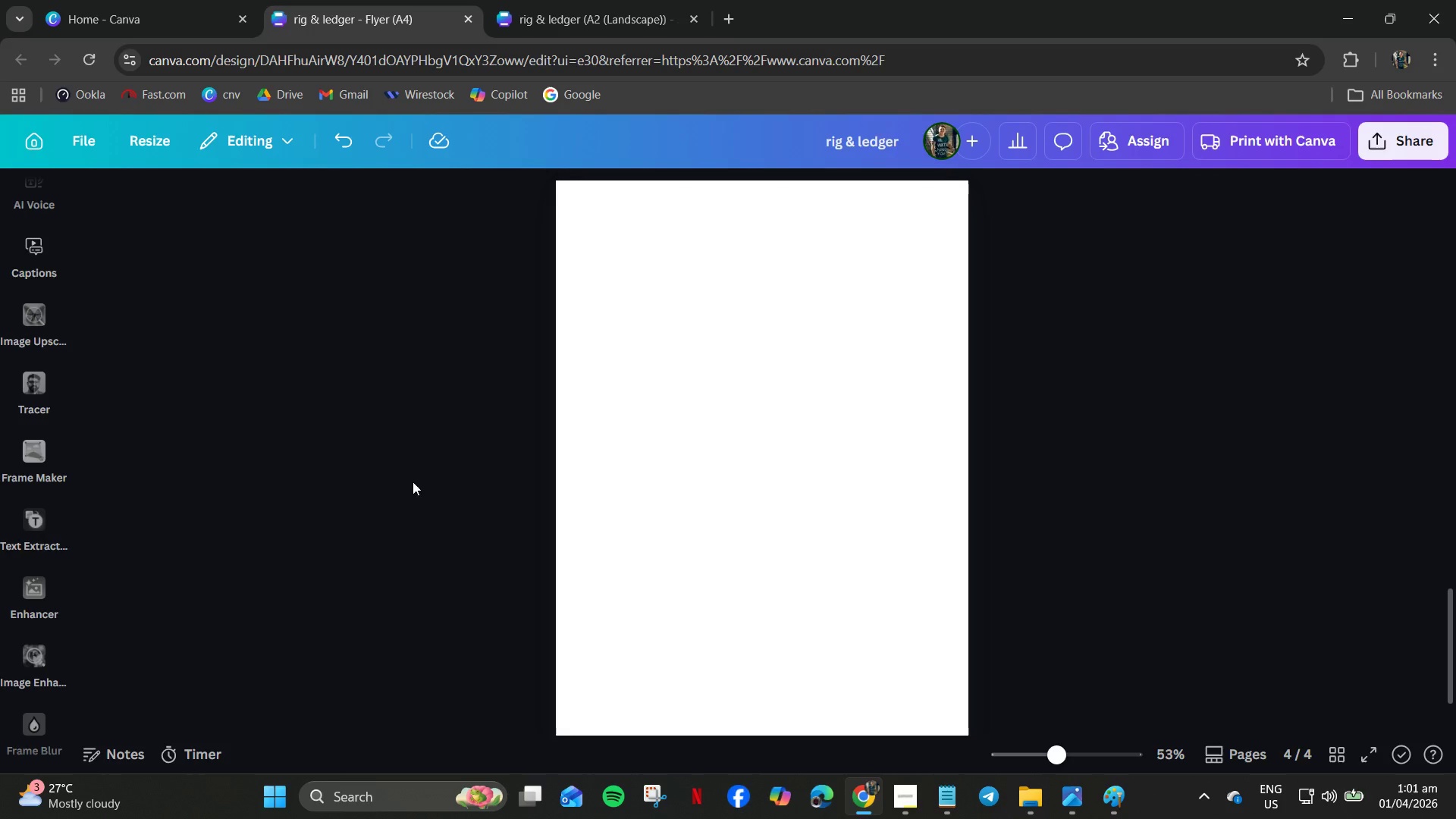 
left_click_drag(start_coordinate=[938, 473], to_coordinate=[945, 472])
 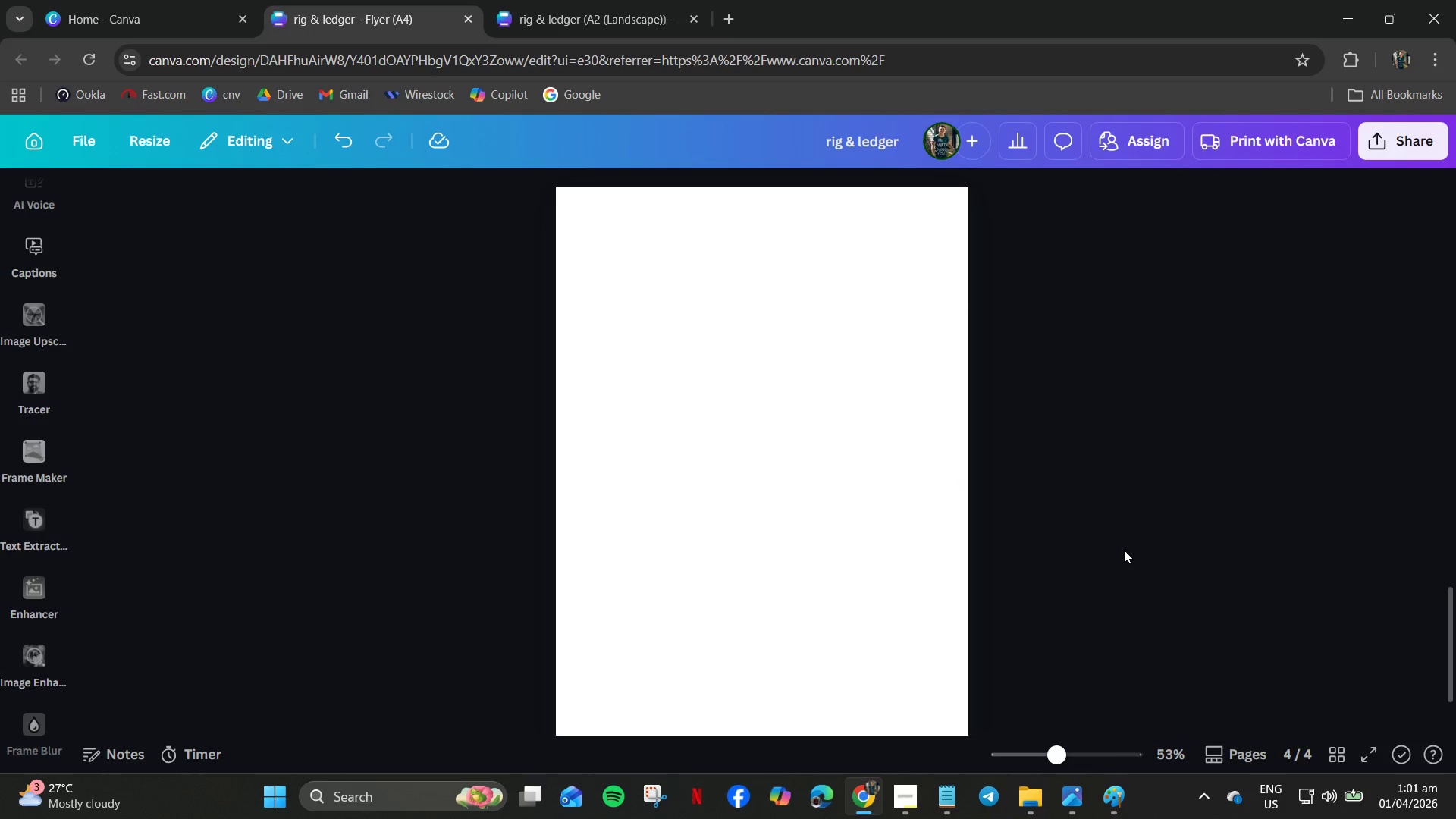 
scroll: coordinate [1124, 550], scroll_direction: up, amount: 3.0
 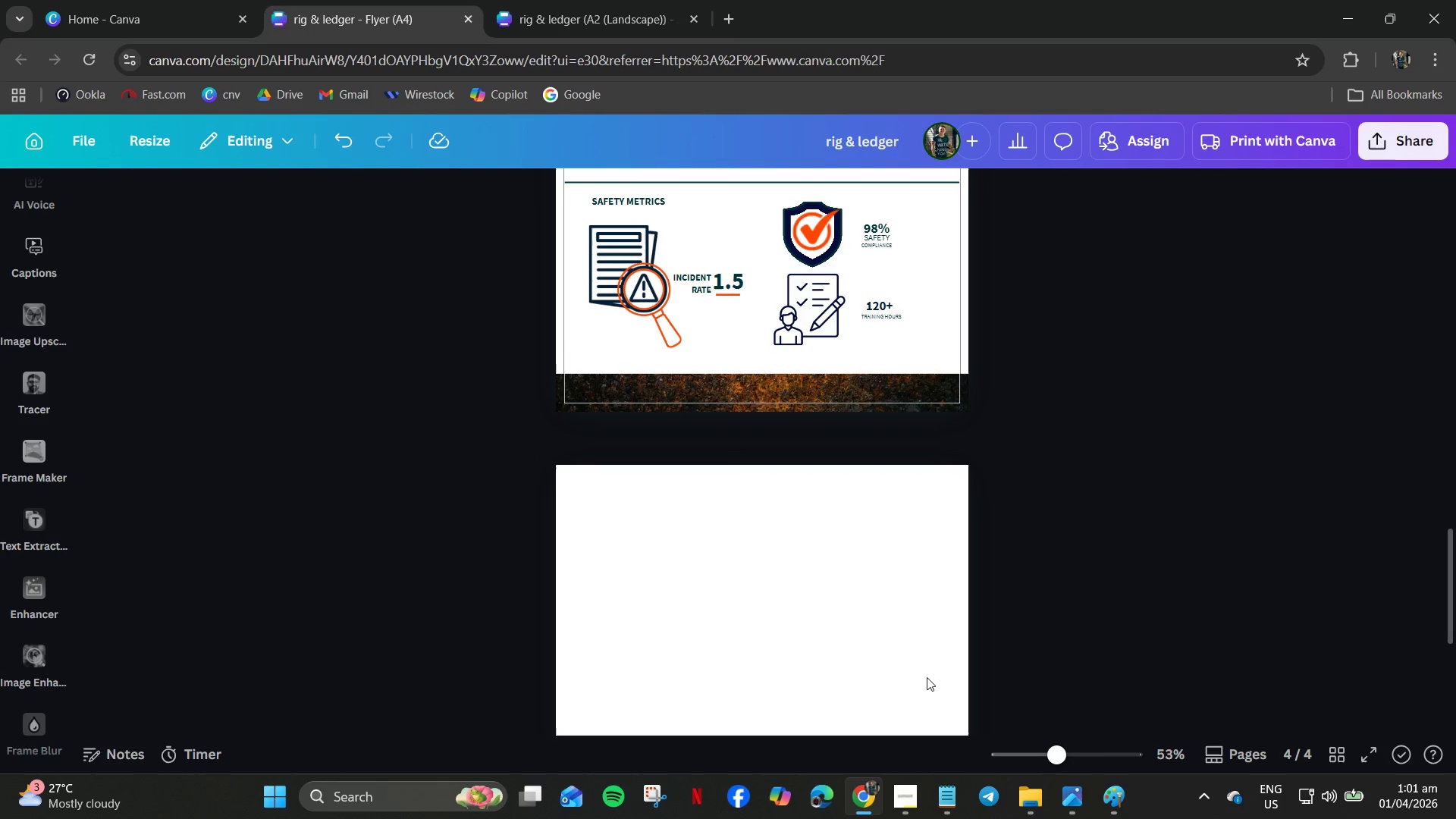 
left_click([817, 657])
 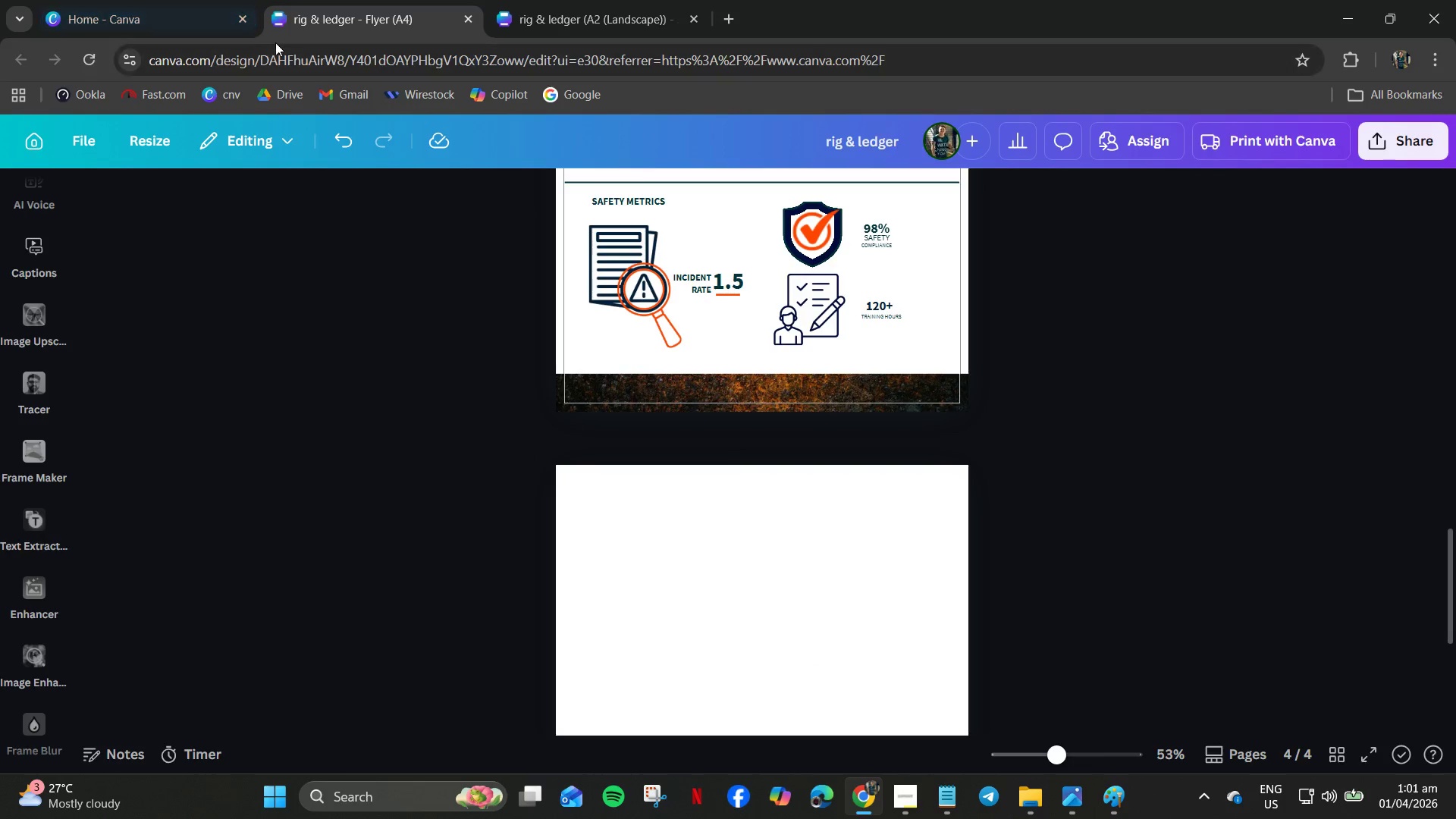 
left_click_drag(start_coordinate=[85, 63], to_coordinate=[89, 65])
 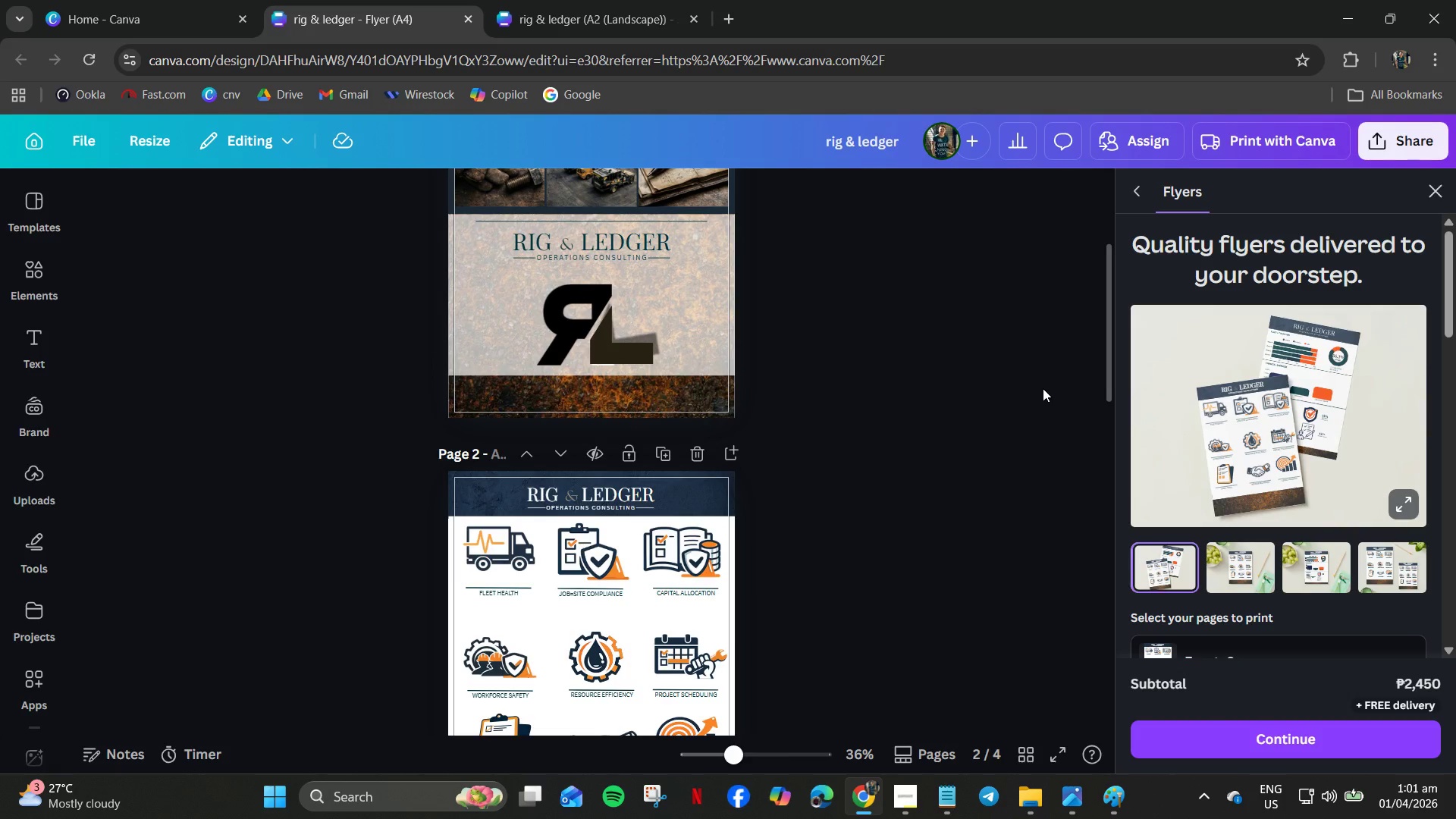 
wait(24.25)
 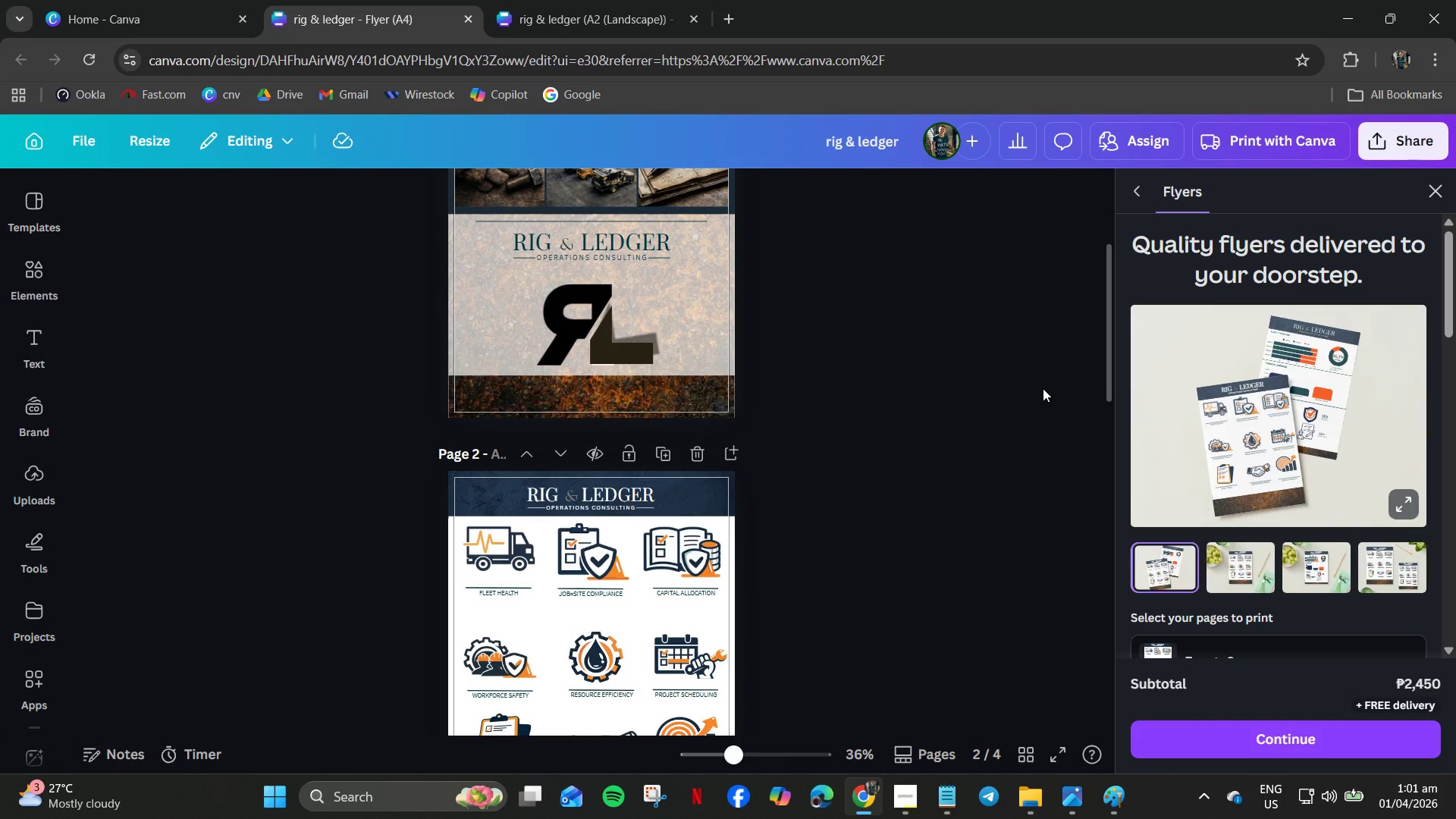 
left_click([999, 421])
 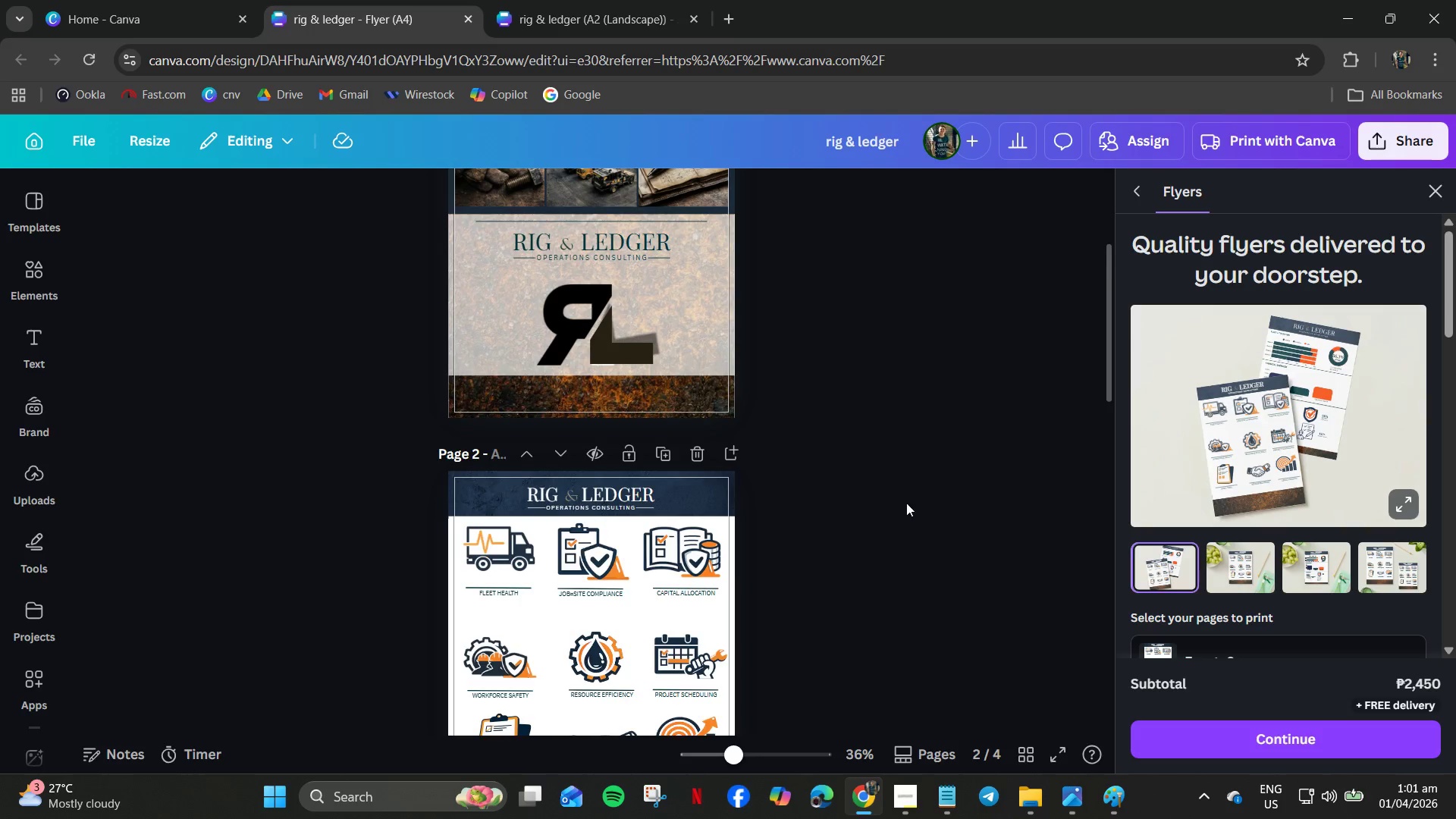 
scroll: coordinate [738, 626], scroll_direction: down, amount: 15.0
 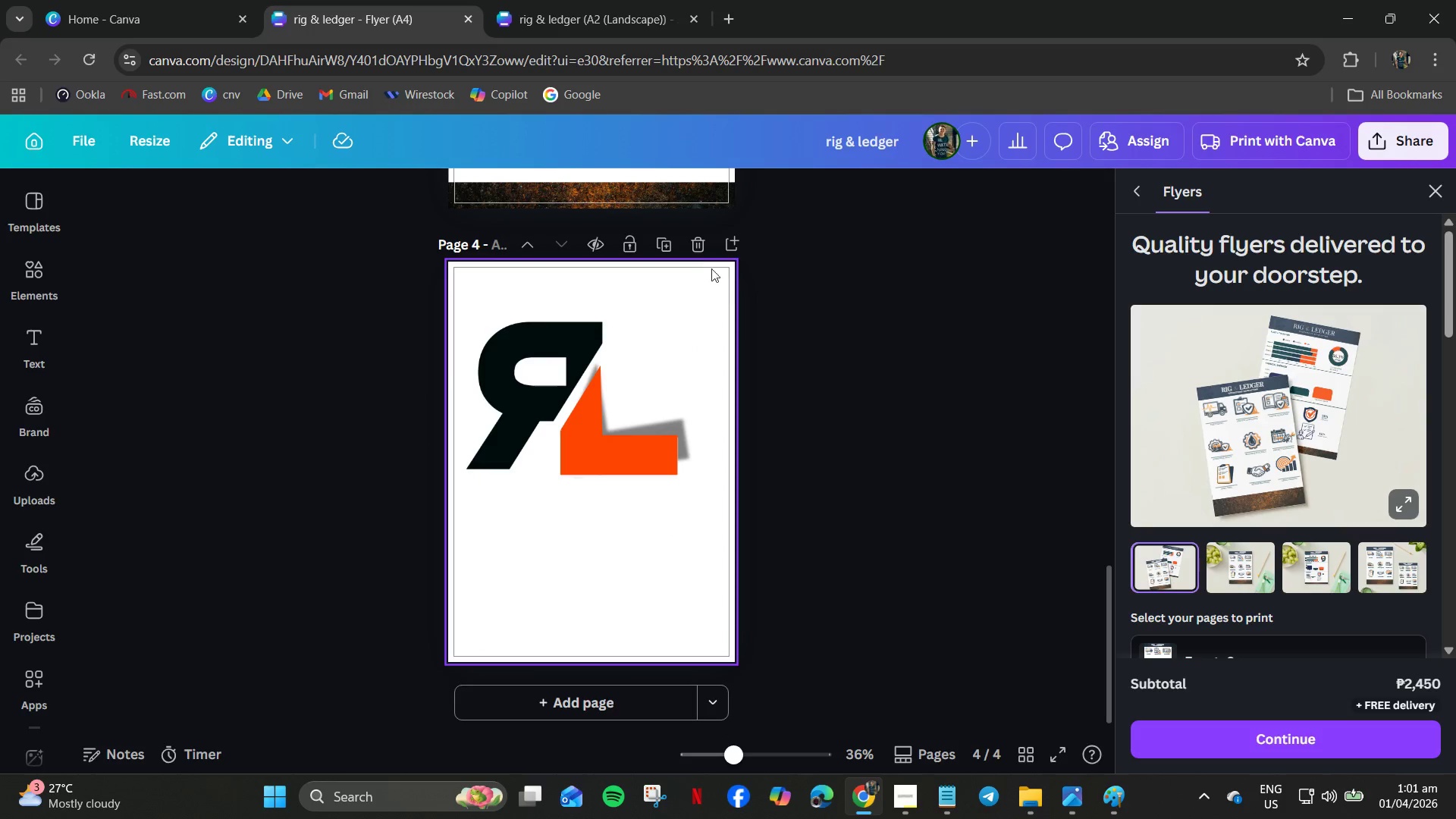 
left_click([694, 241])
 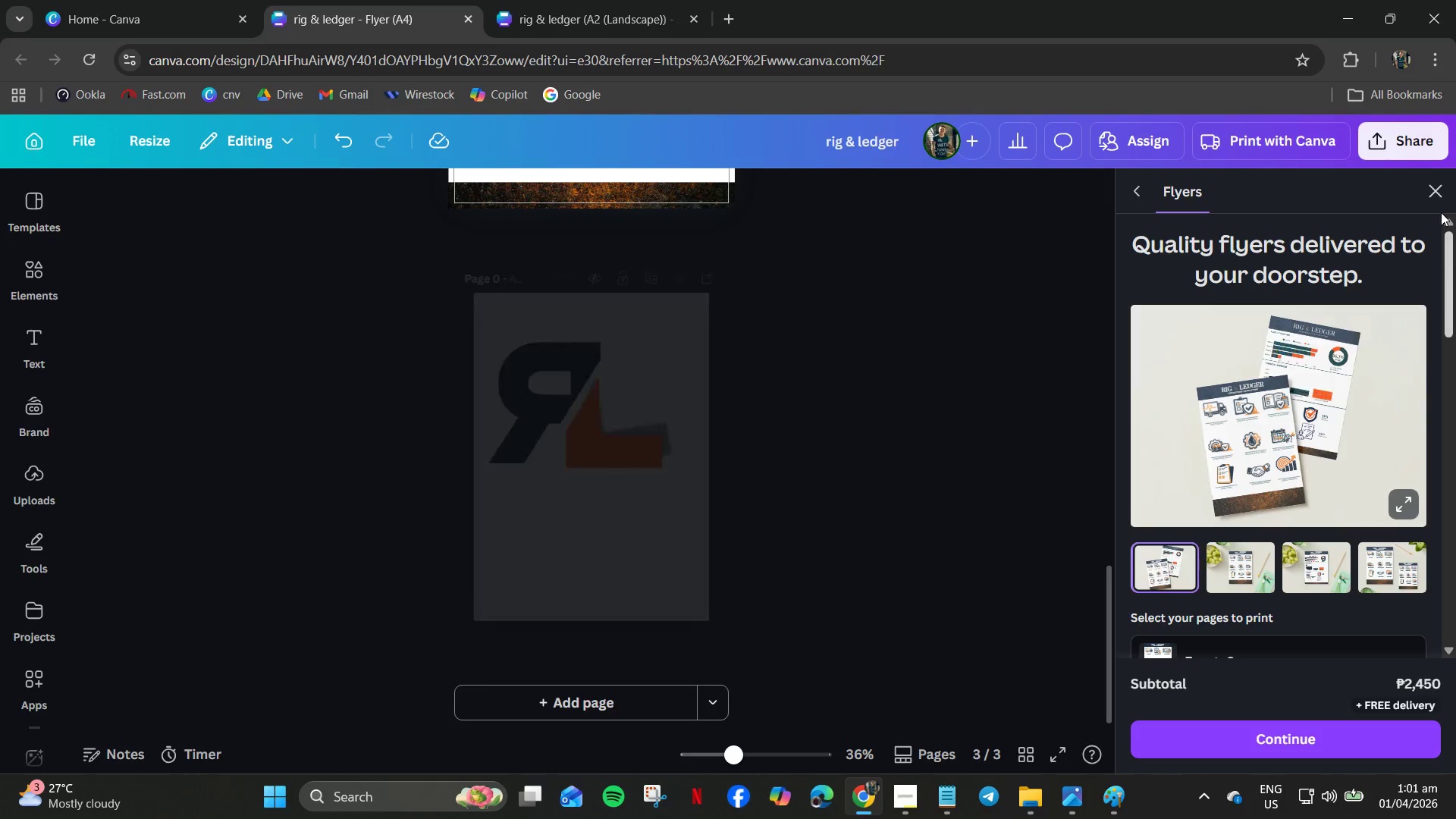 
left_click([1425, 180])
 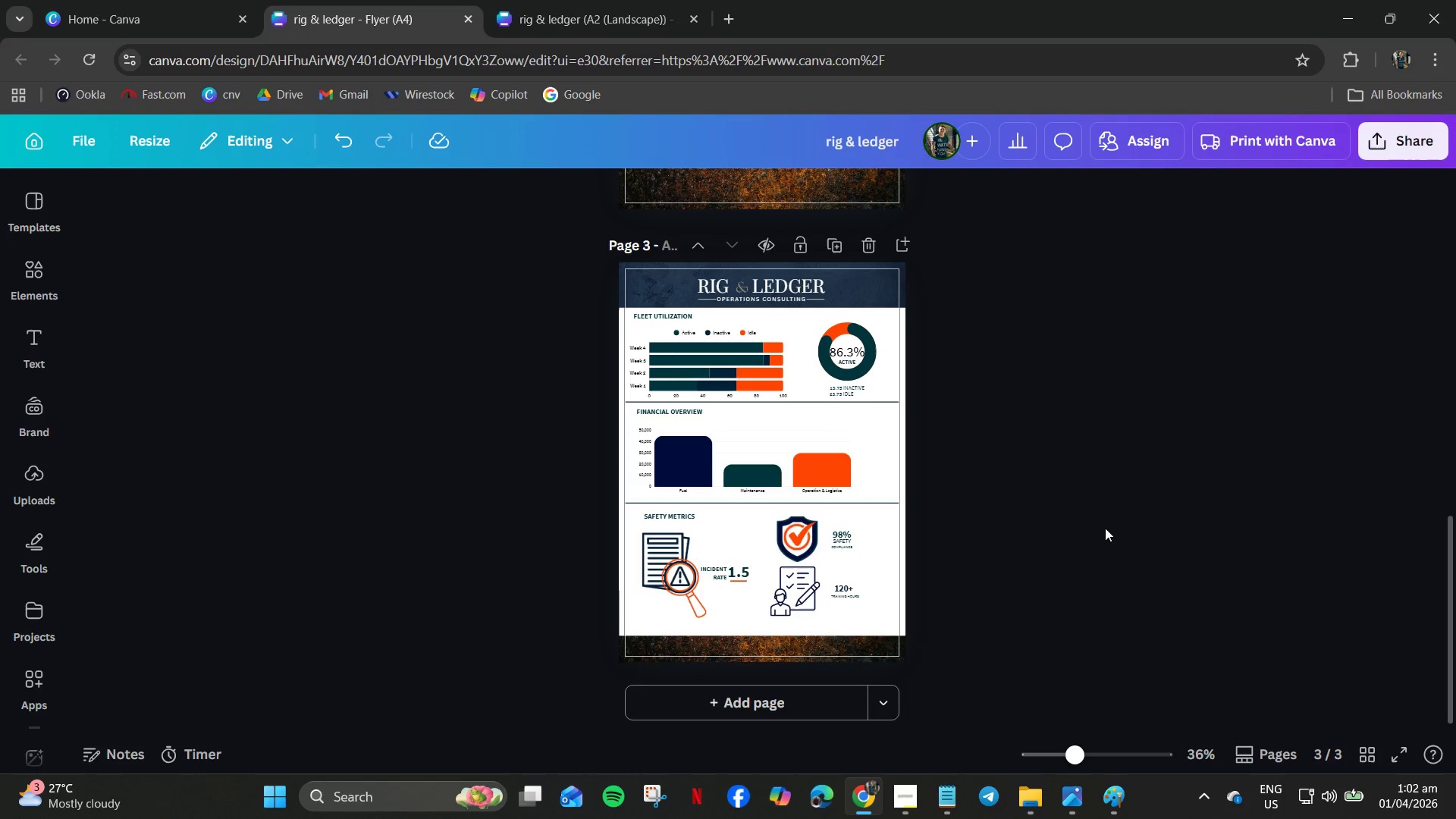 
left_click([1064, 520])
 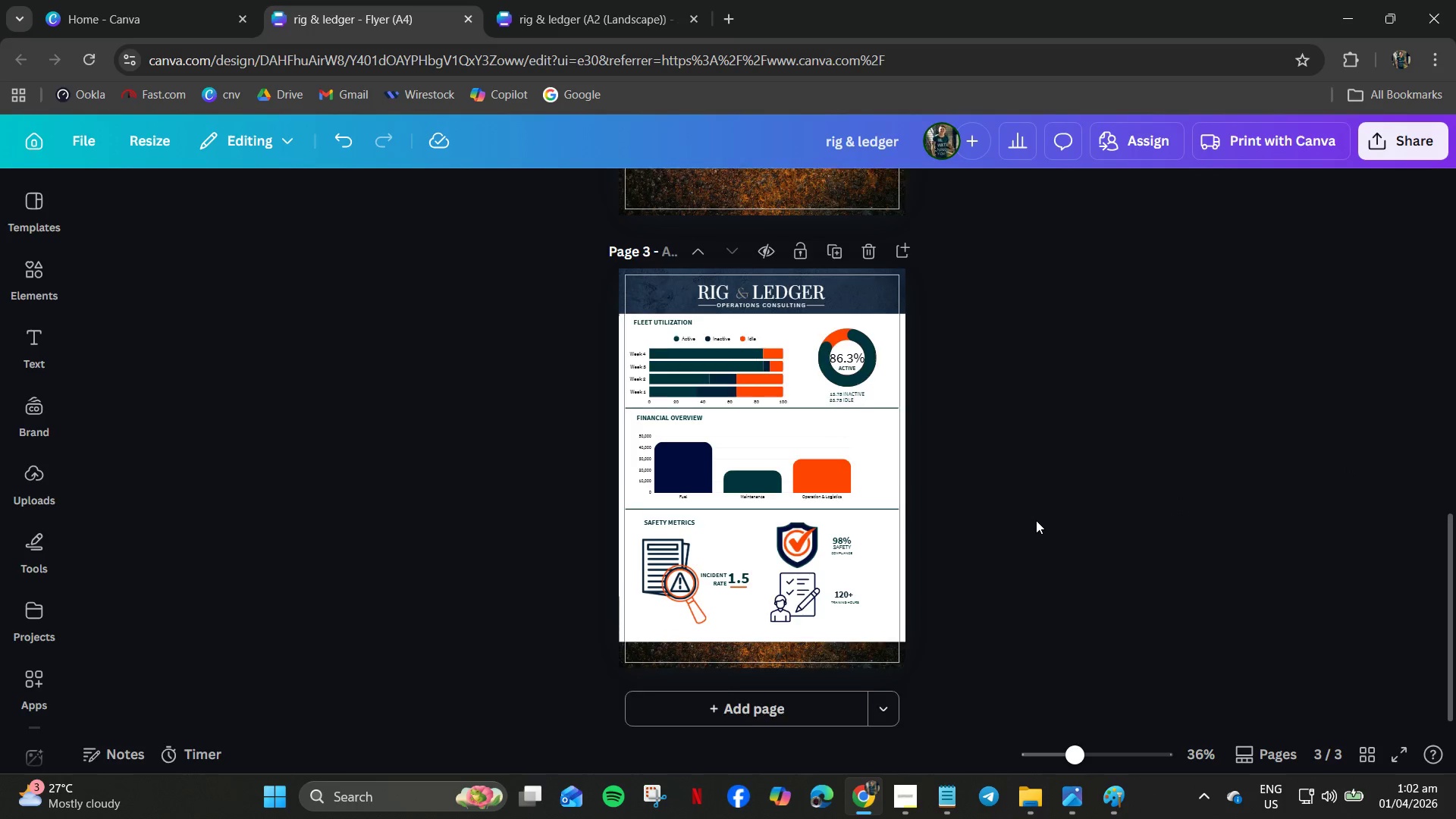 
scroll: coordinate [1036, 520], scroll_direction: up, amount: 5.0
 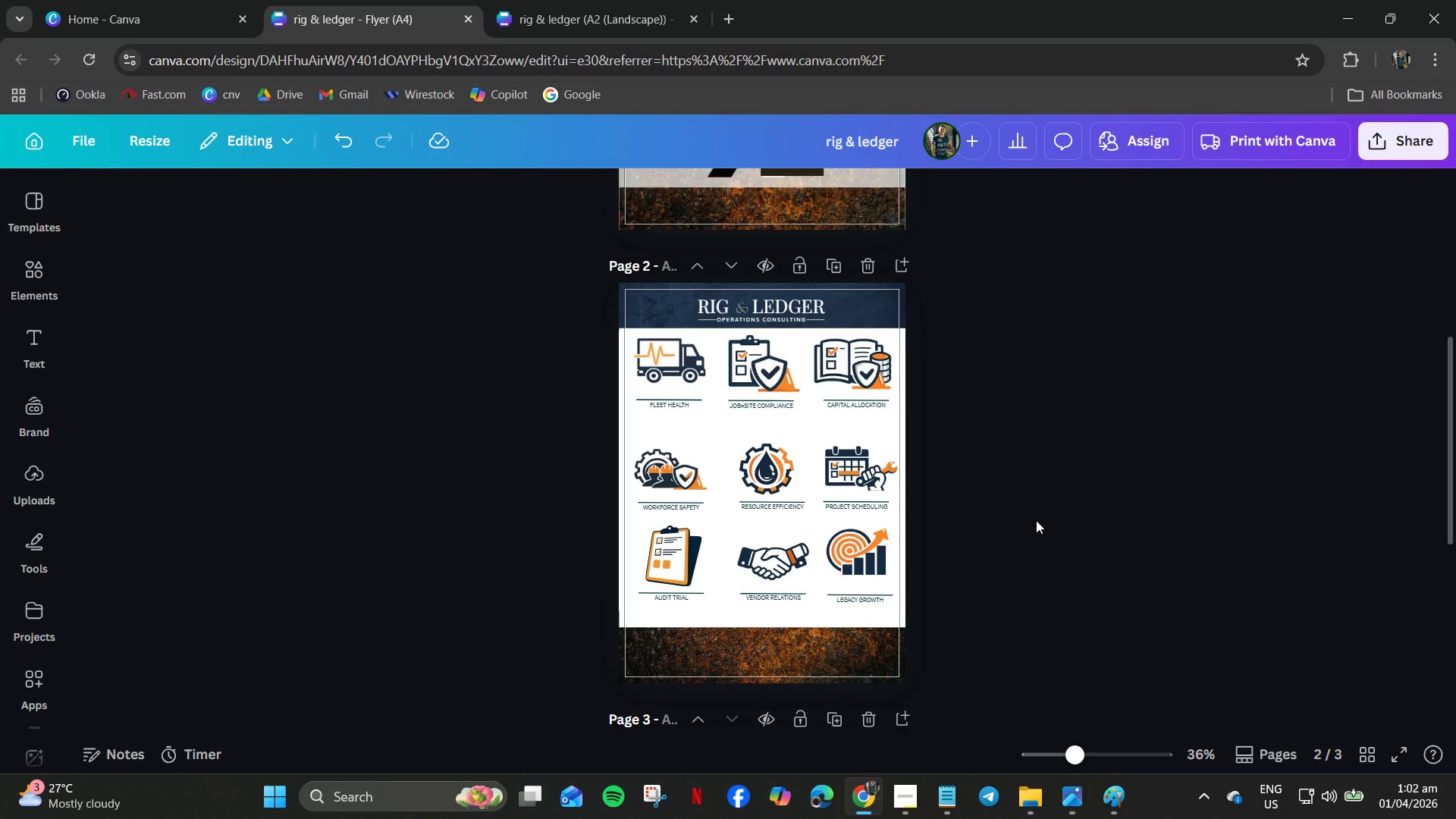 
scroll: coordinate [947, 620], scroll_direction: down, amount: 6.0
 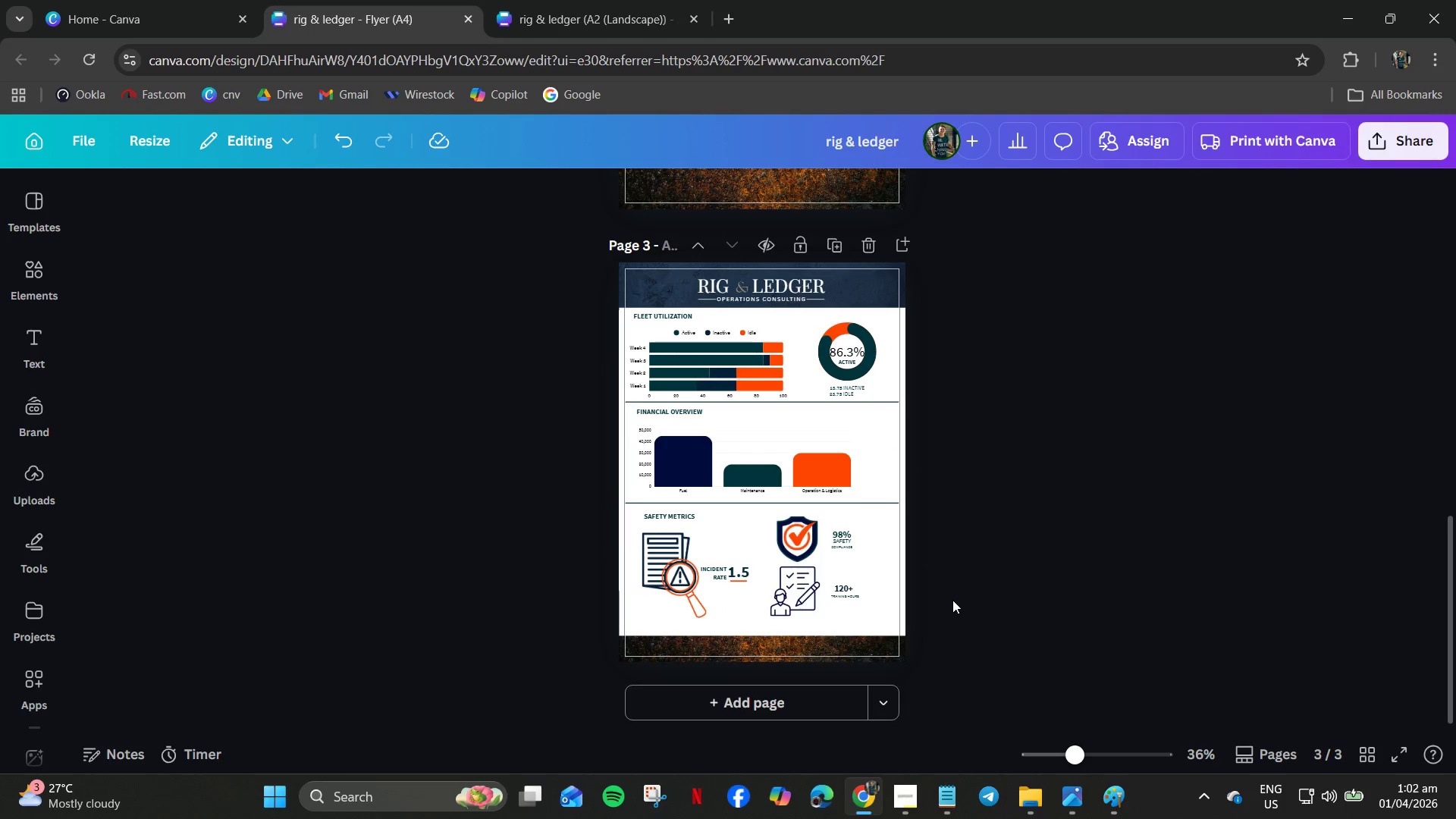 
left_click([971, 592])
 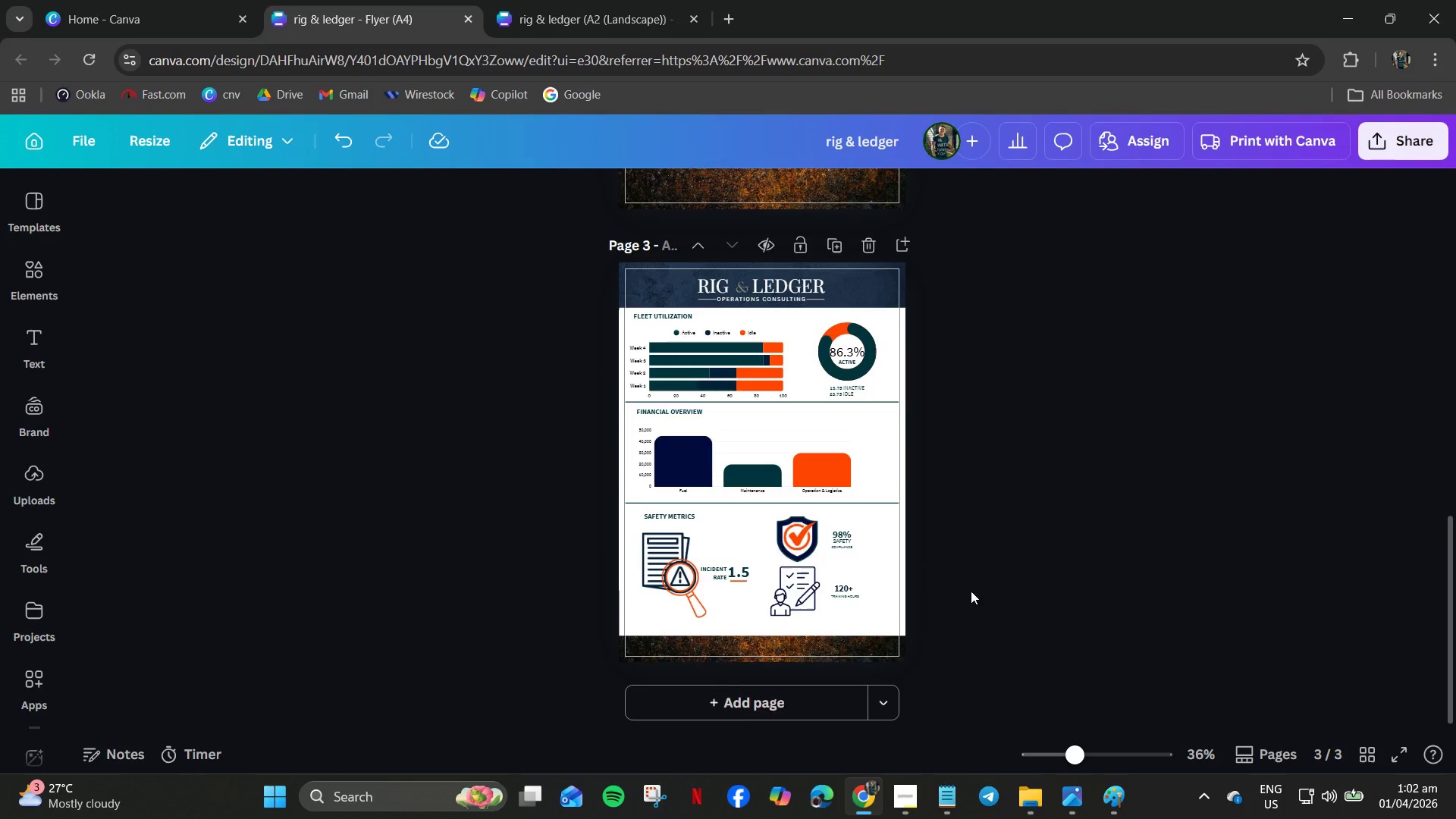 
scroll: coordinate [872, 494], scroll_direction: up, amount: 5.0
 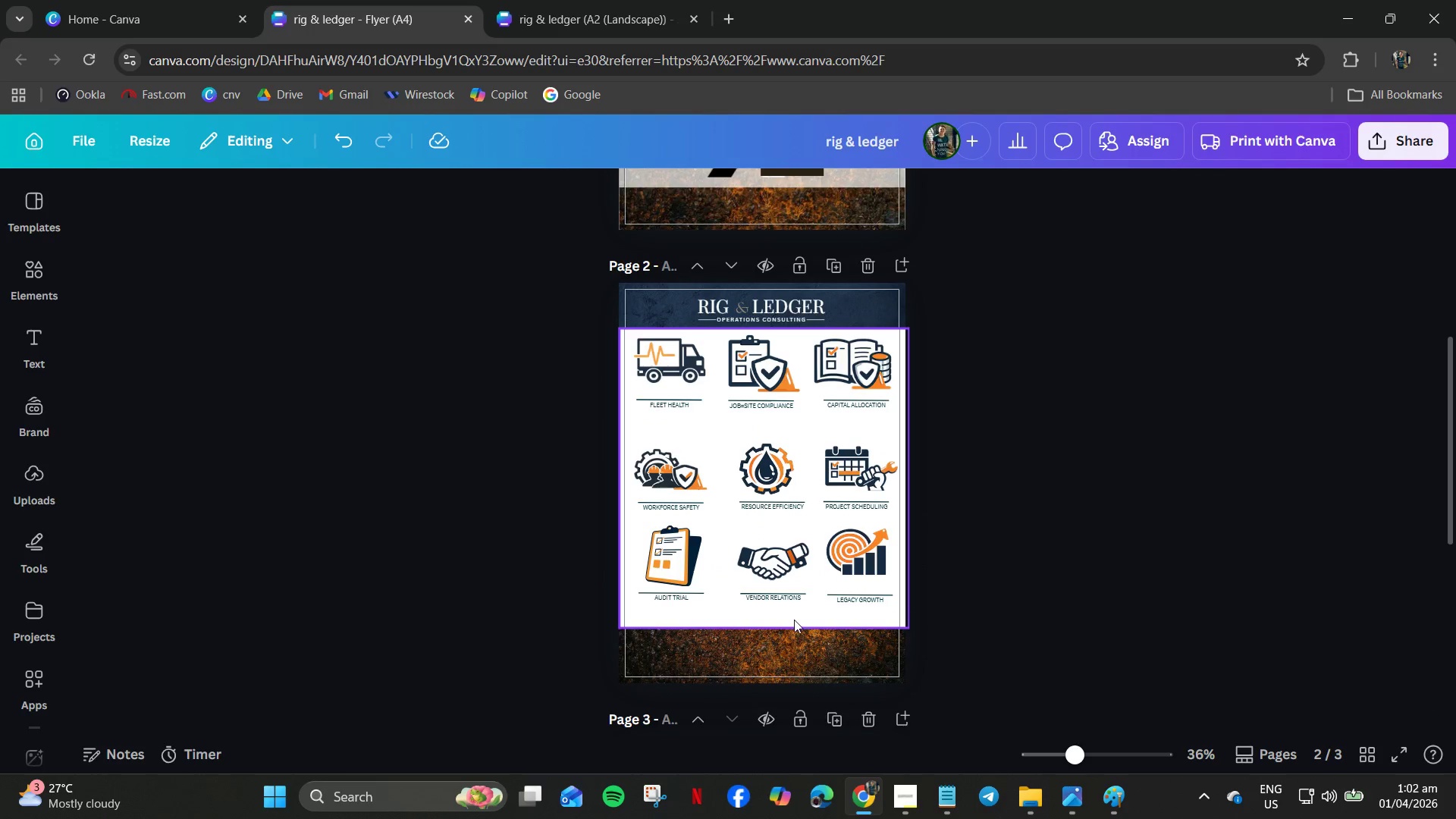 
left_click([792, 626])
 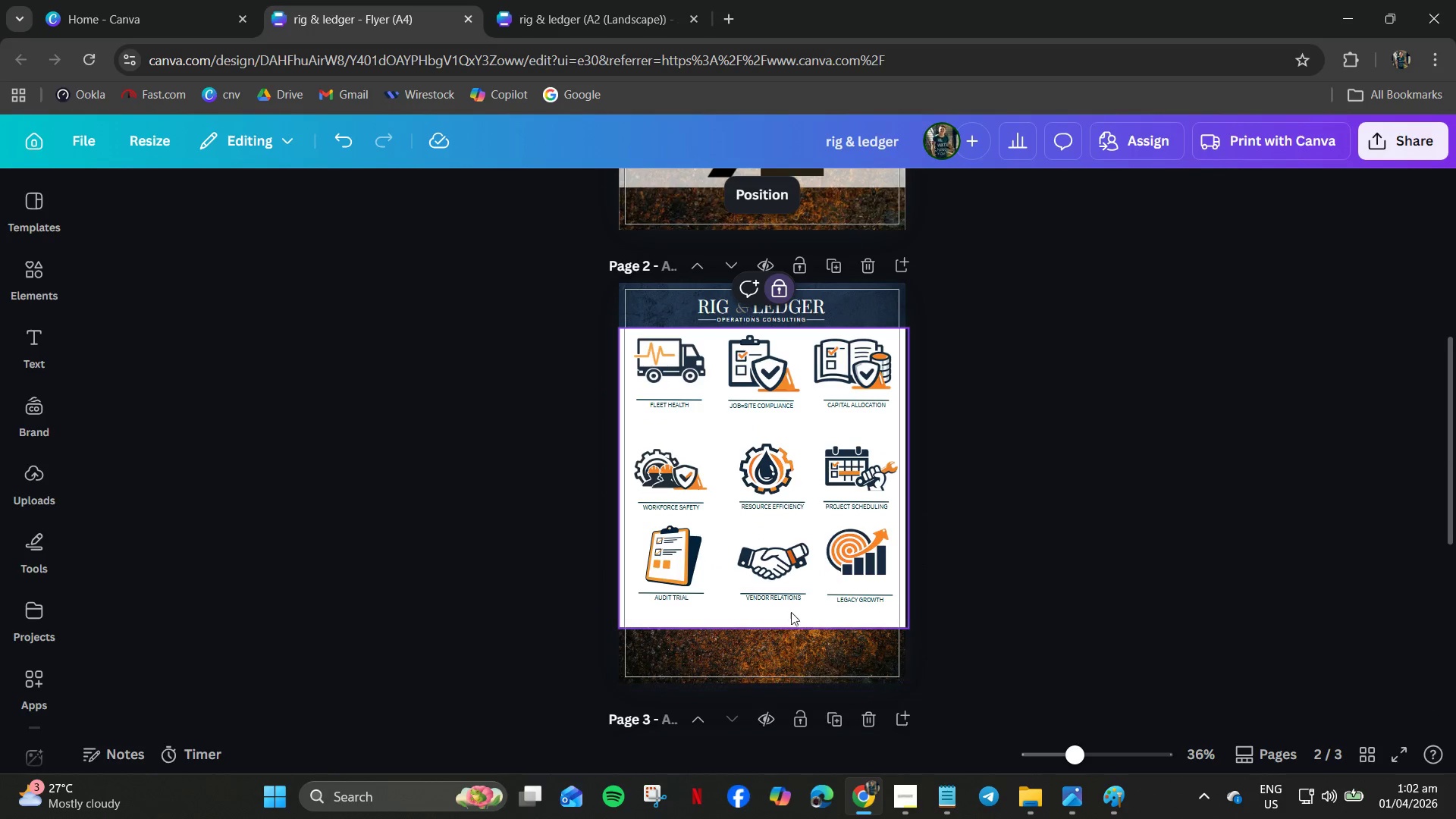 
left_click([826, 612])
 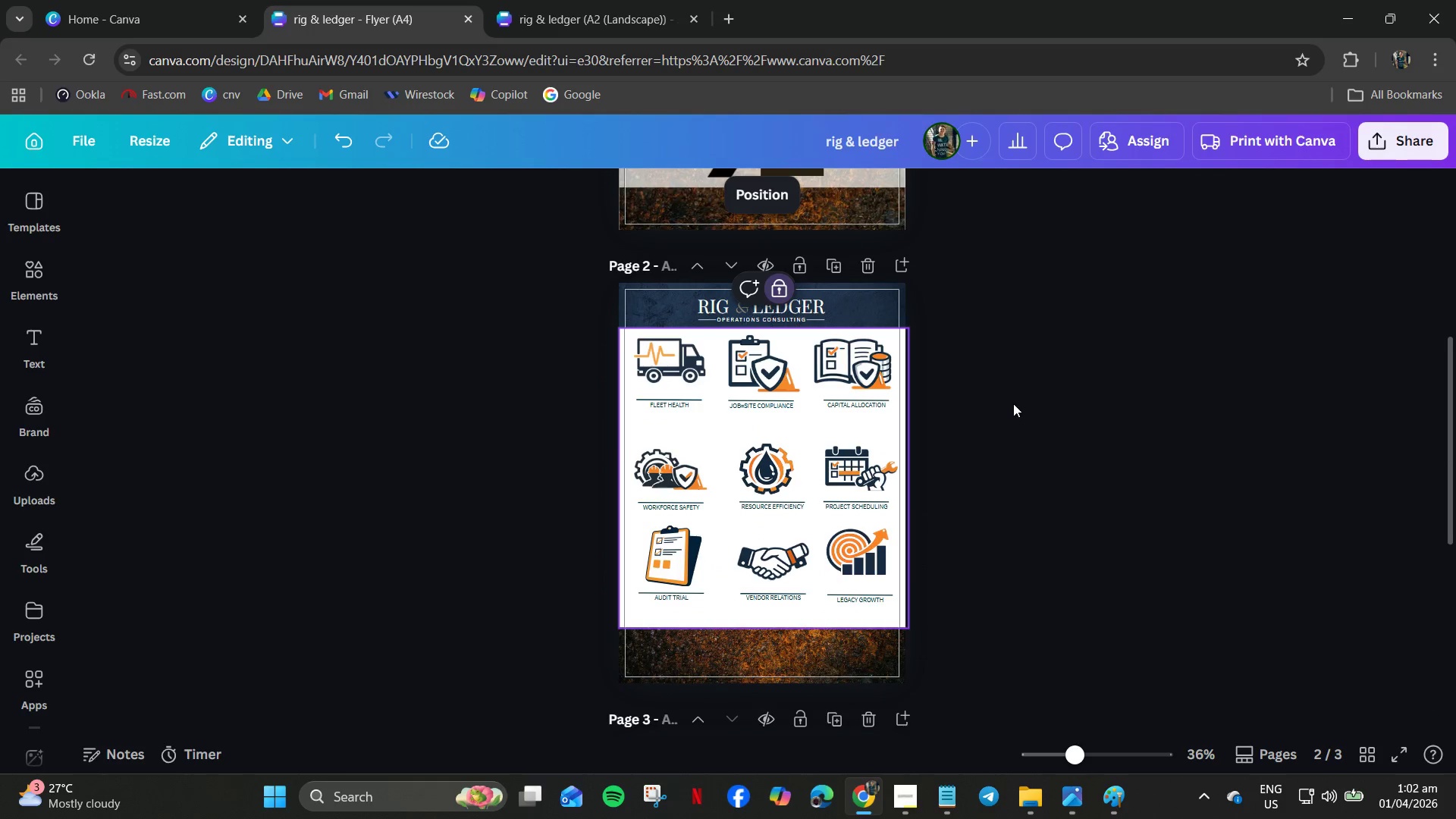 
scroll: coordinate [959, 549], scroll_direction: none, amount: 0.0
 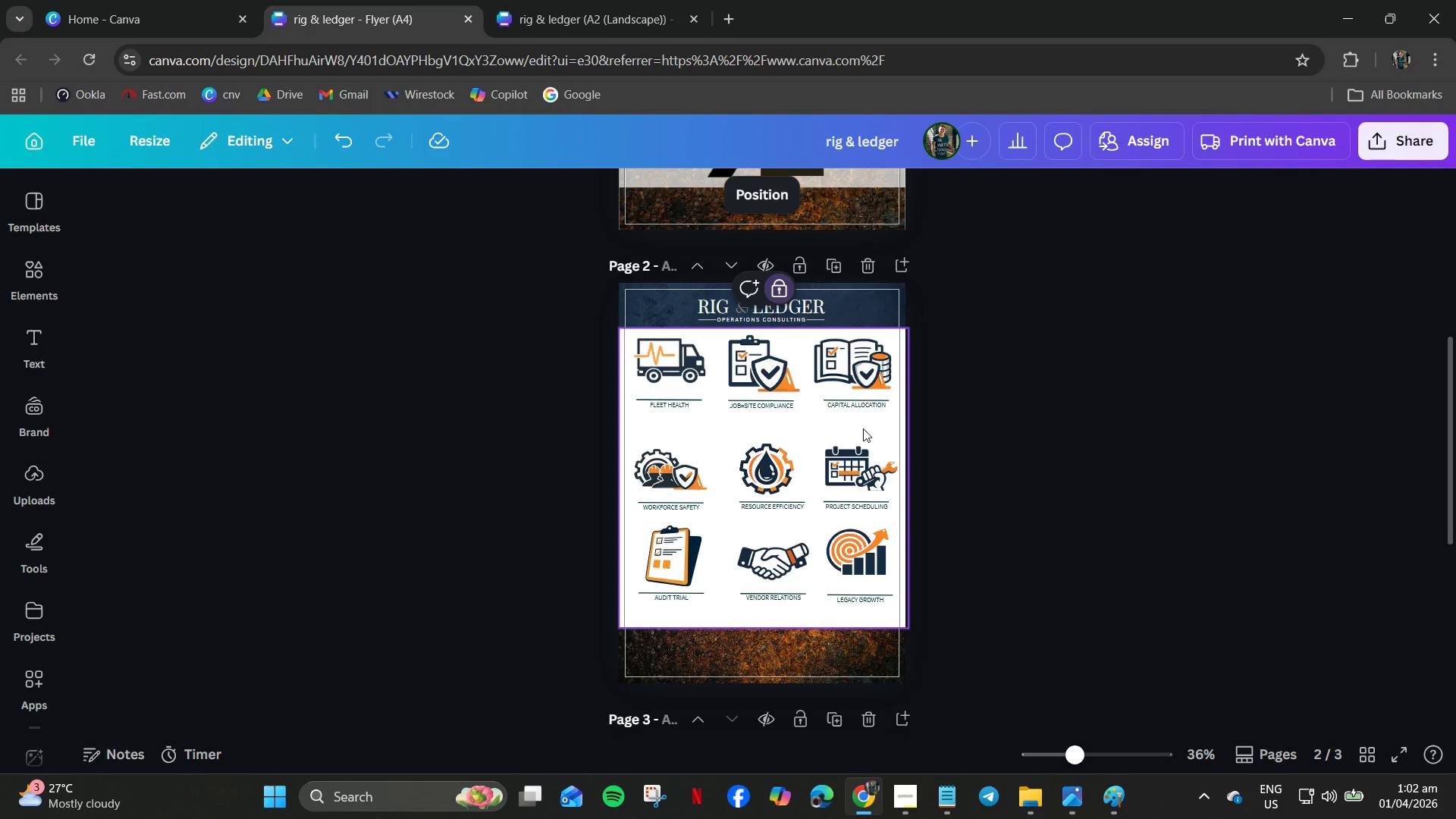 
key(Control+ControlLeft)
 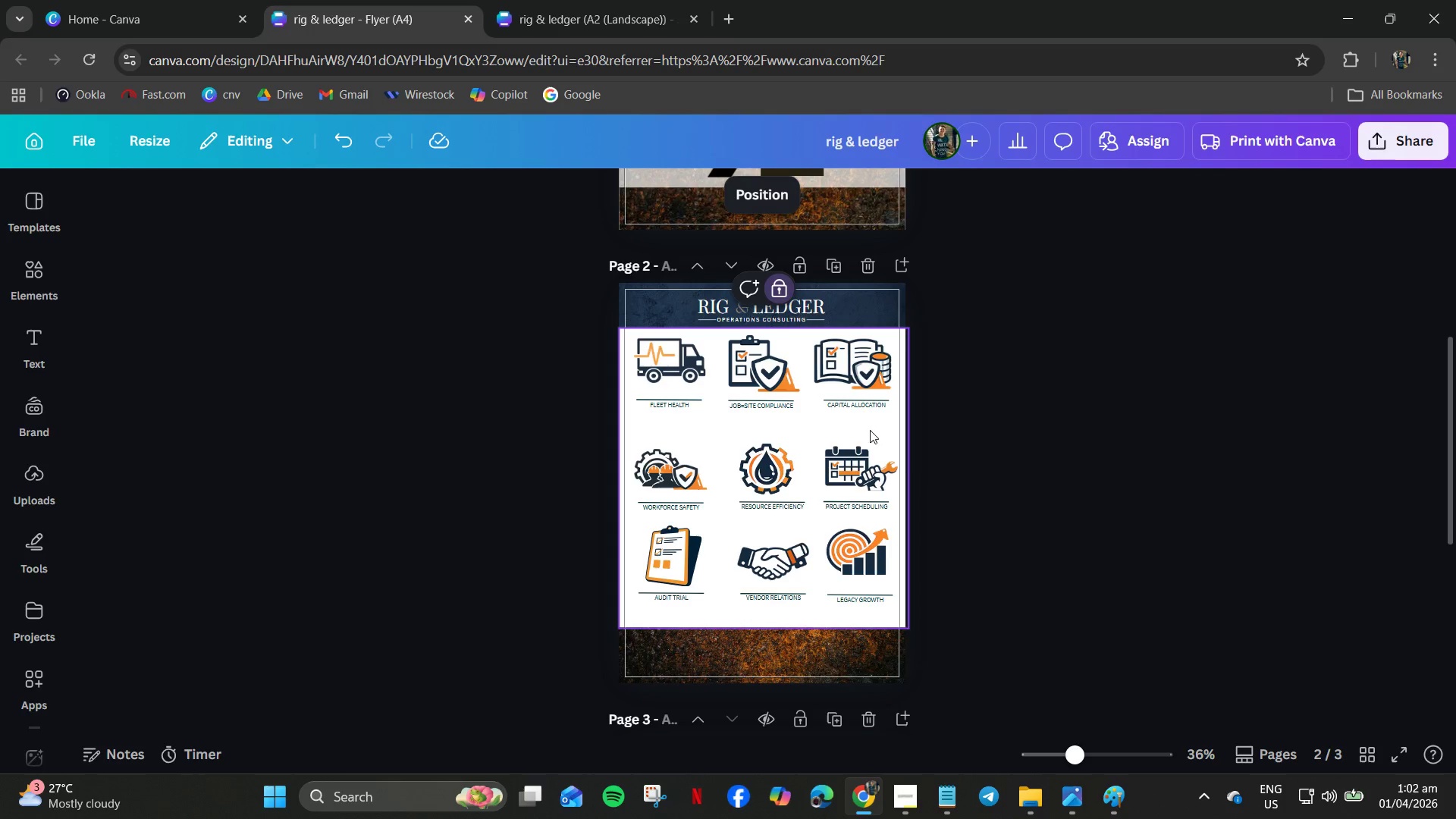 
right_click([889, 430])
 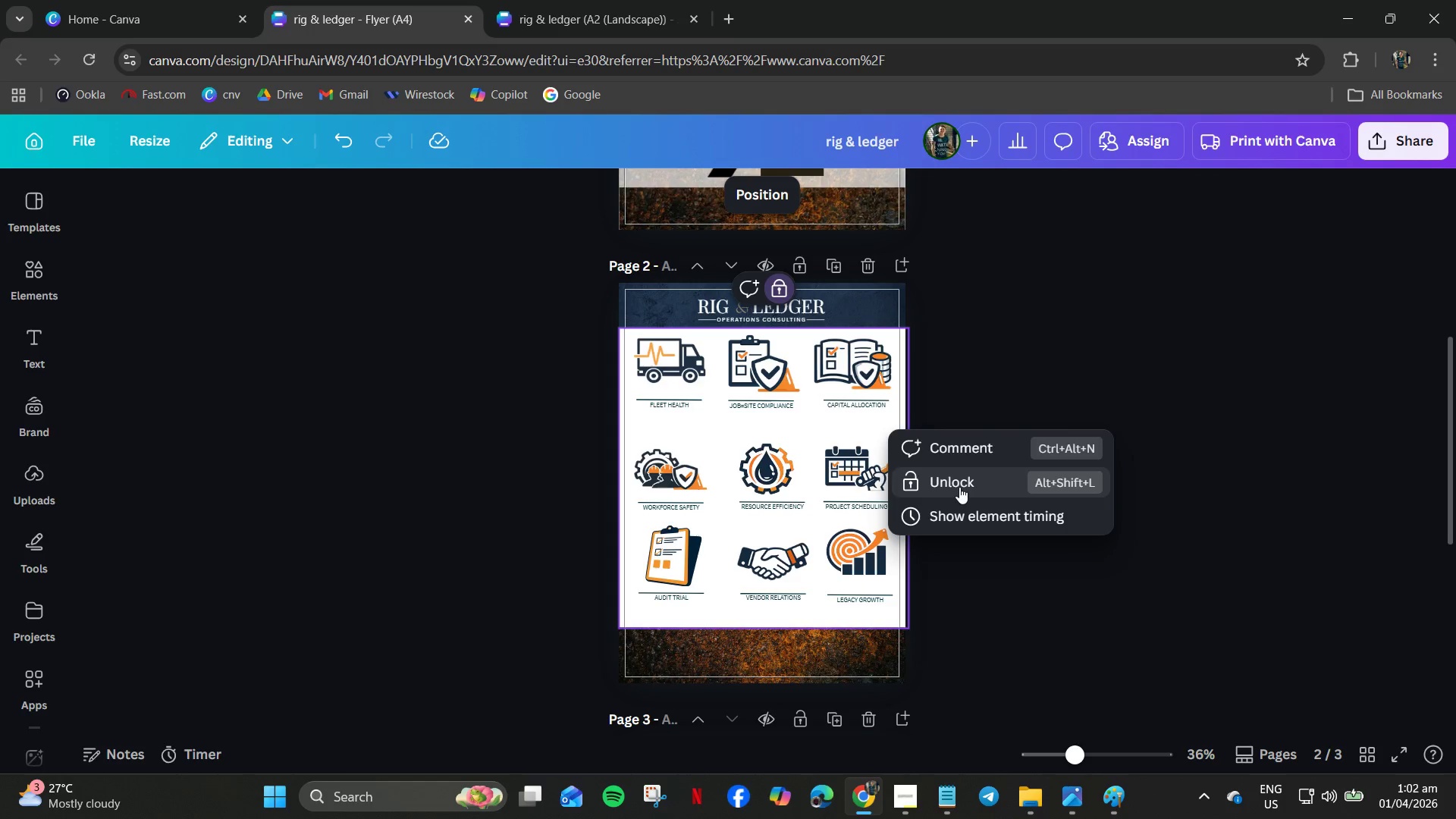 
left_click([959, 487])
 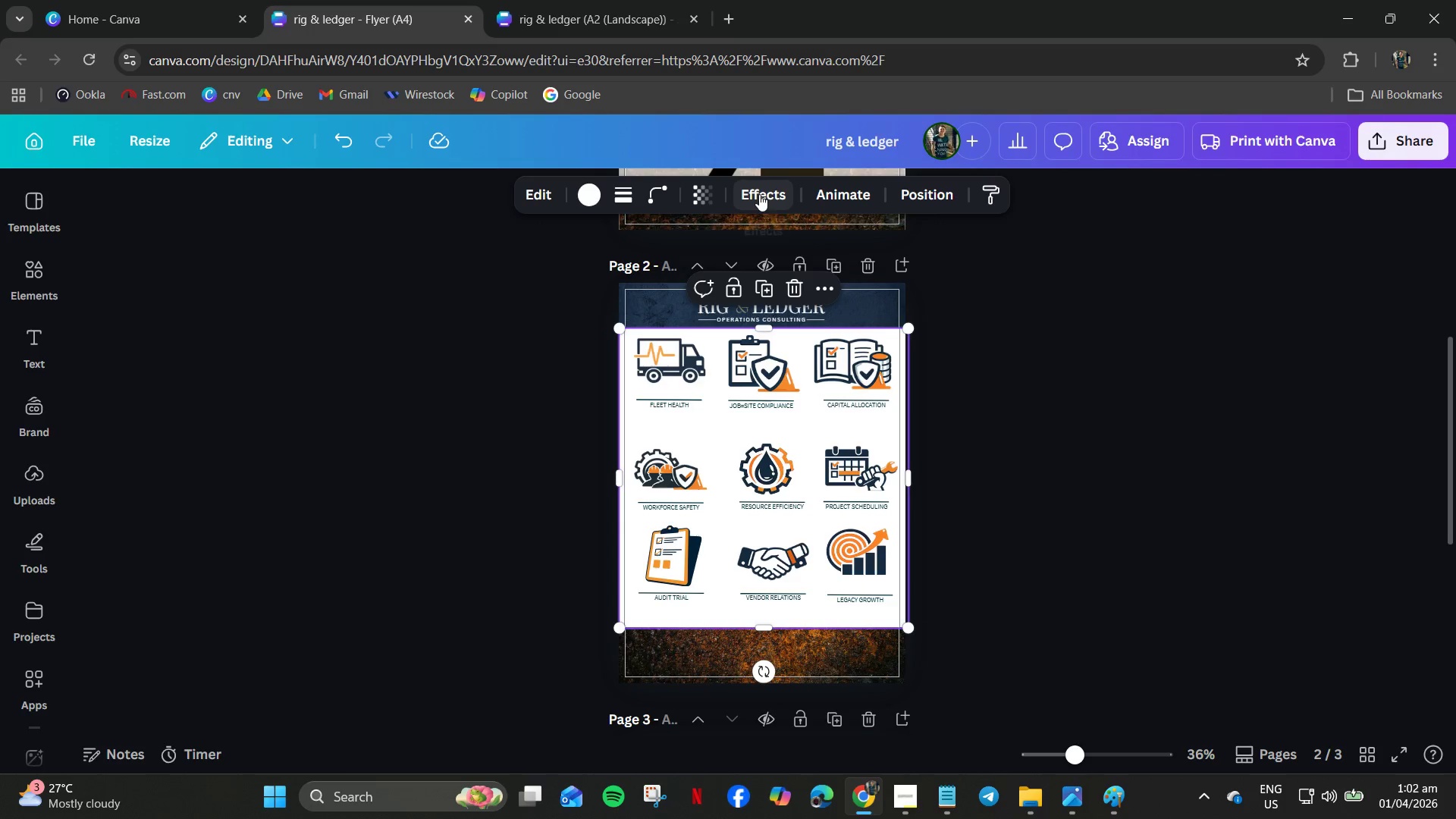 
left_click([694, 190])
 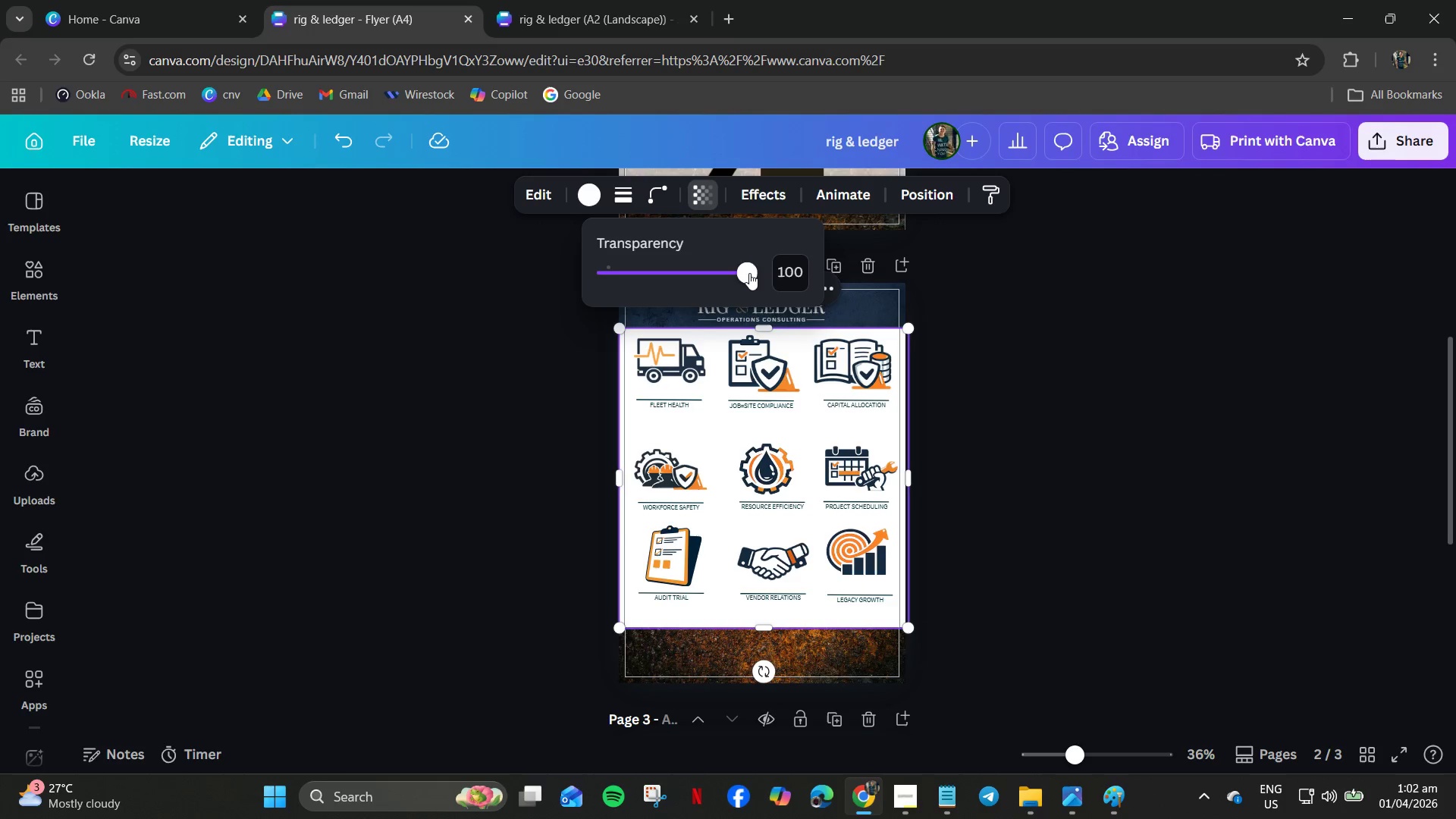 
left_click_drag(start_coordinate=[745, 272], to_coordinate=[689, 270])
 